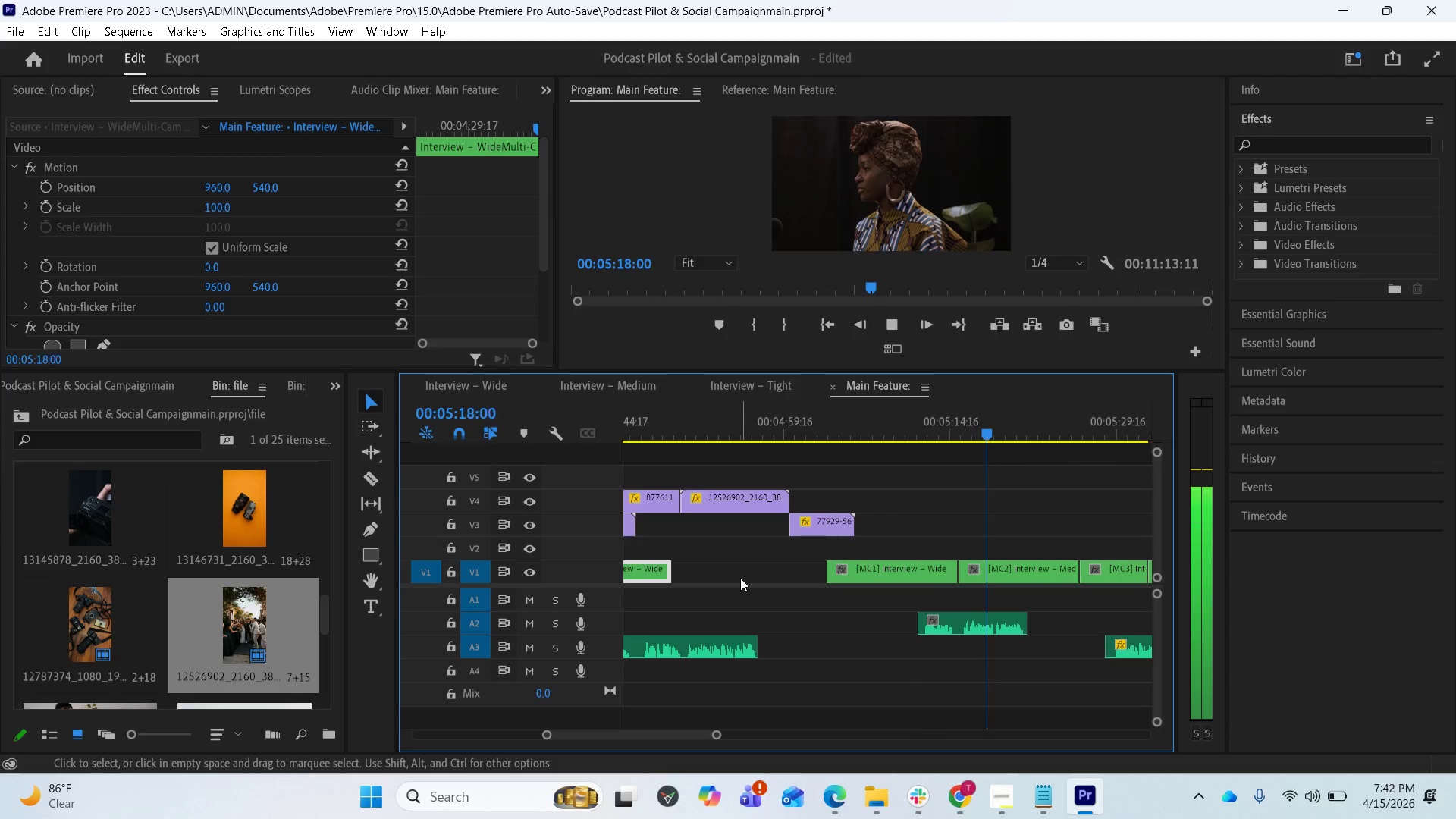 
wait(35.25)
 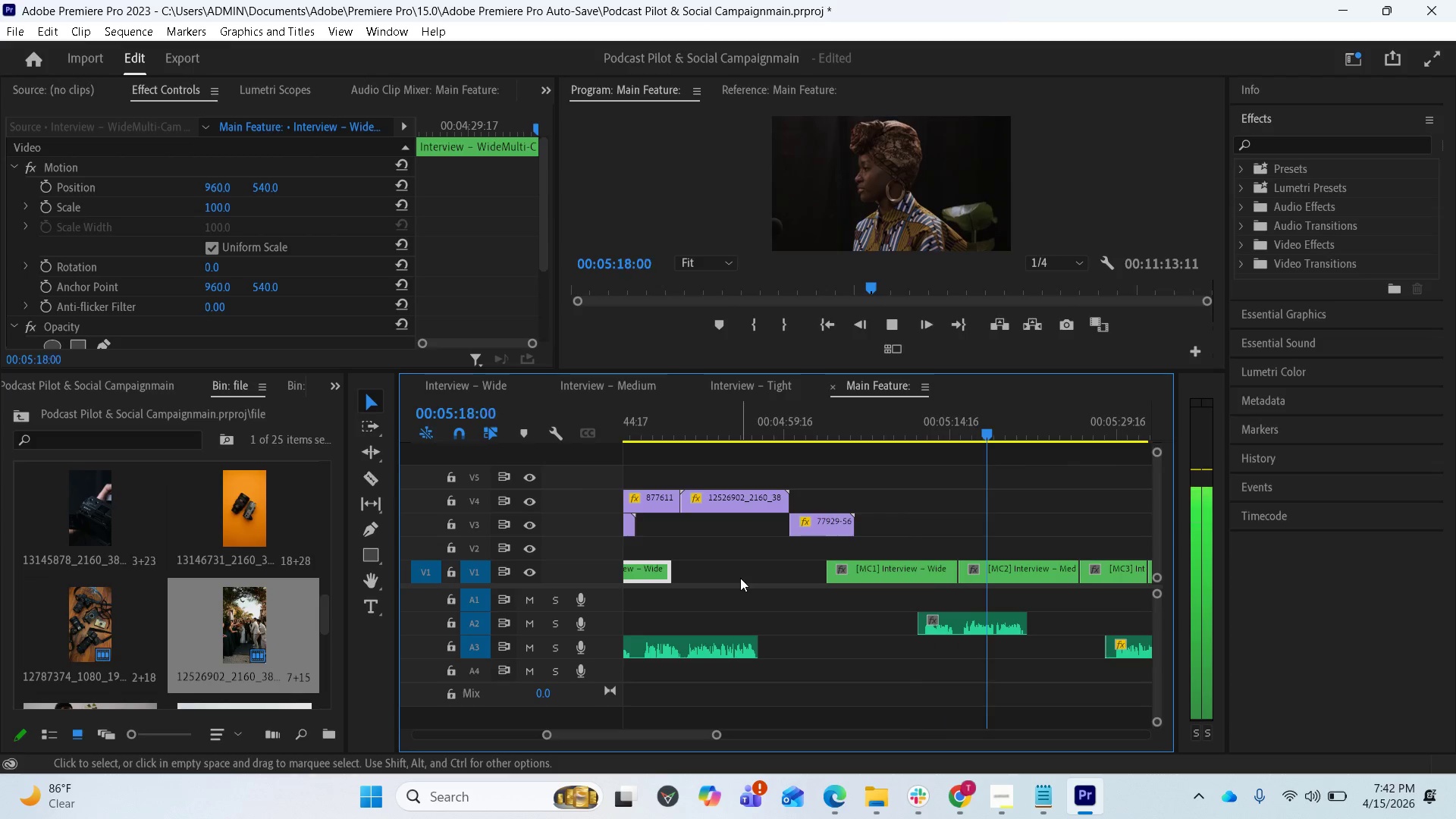 
key(Space)
 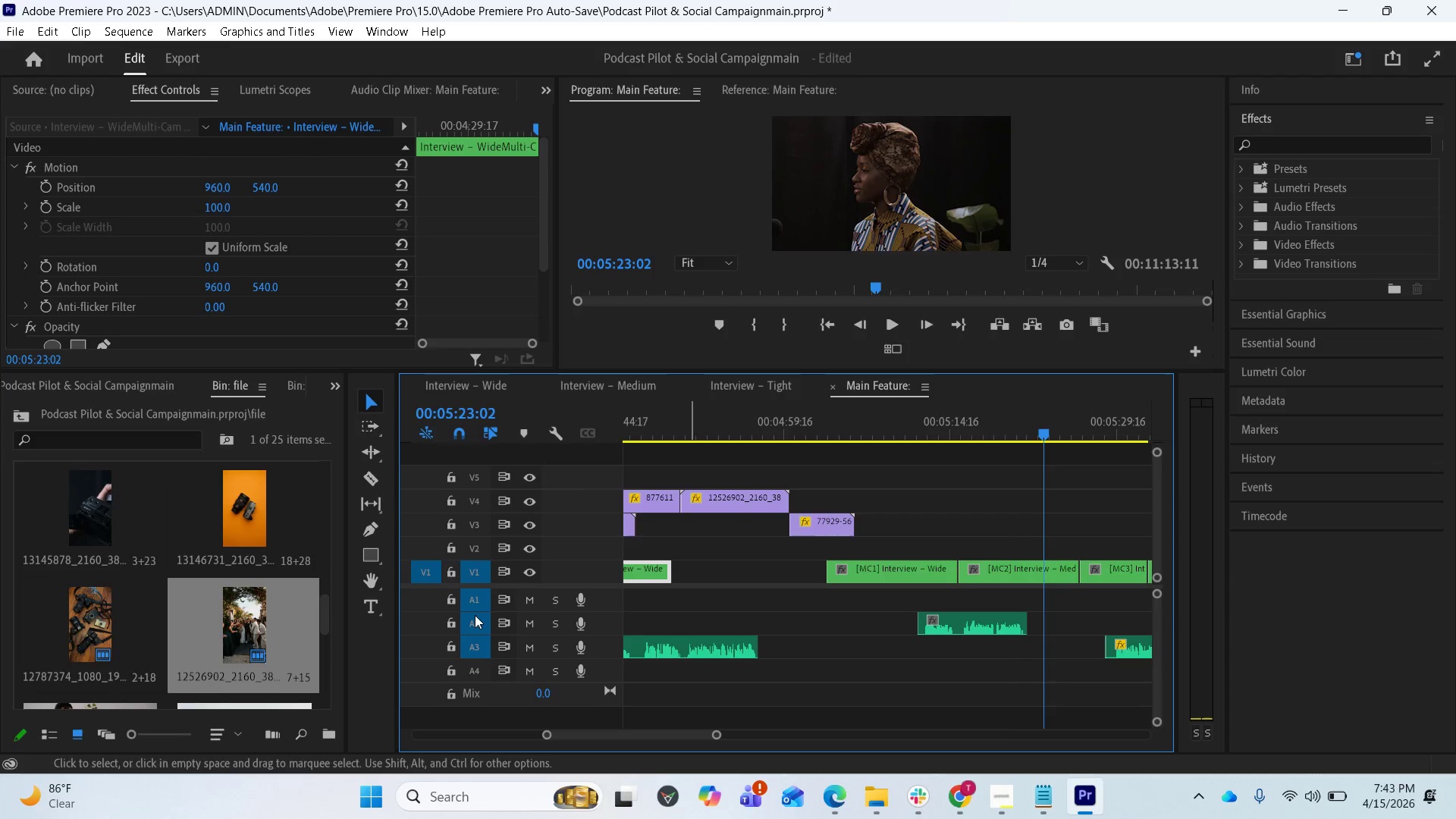 
scroll: coordinate [226, 582], scroll_direction: down, amount: 5.0
 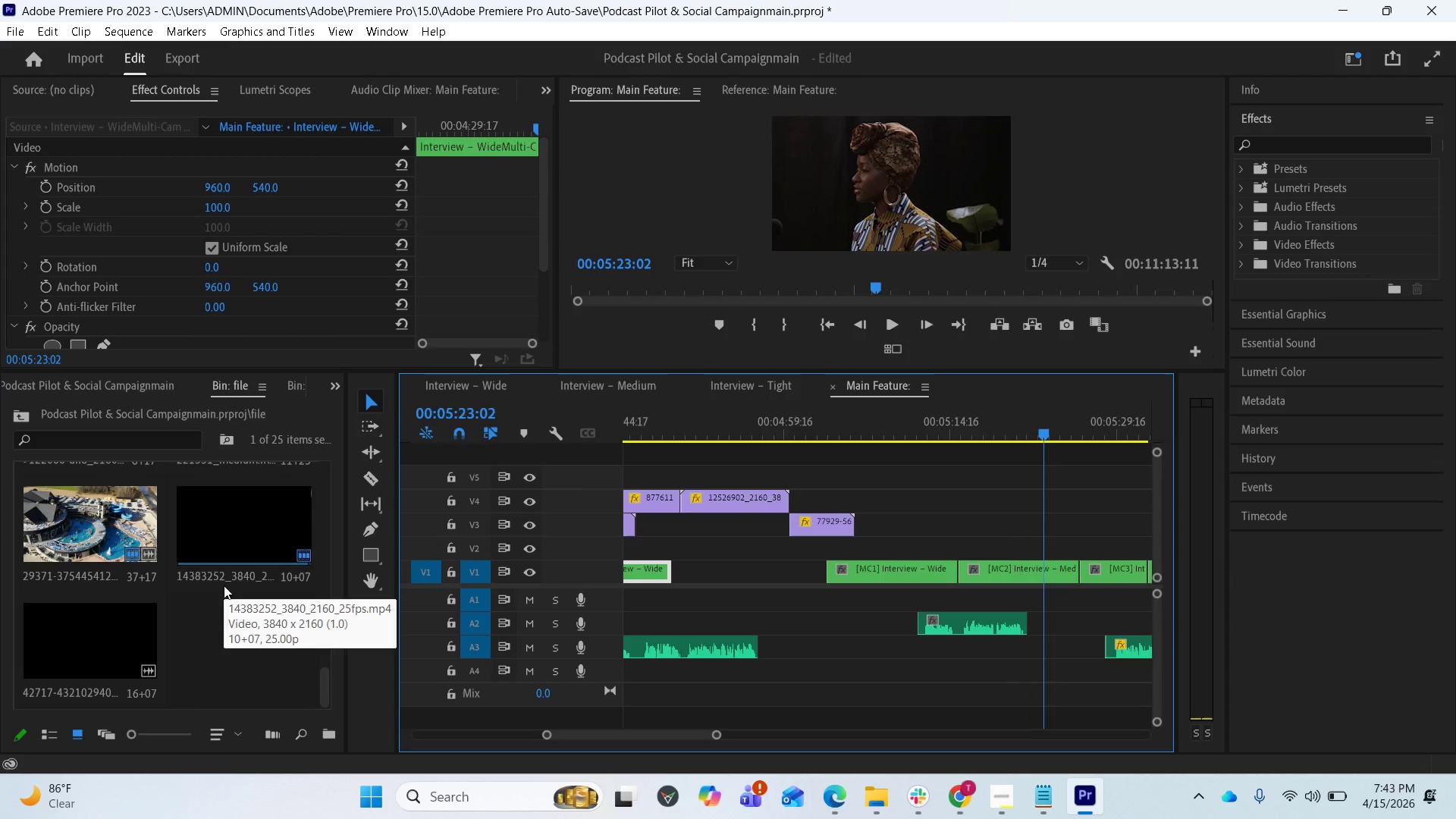 
scroll: coordinate [237, 598], scroll_direction: up, amount: 8.0
 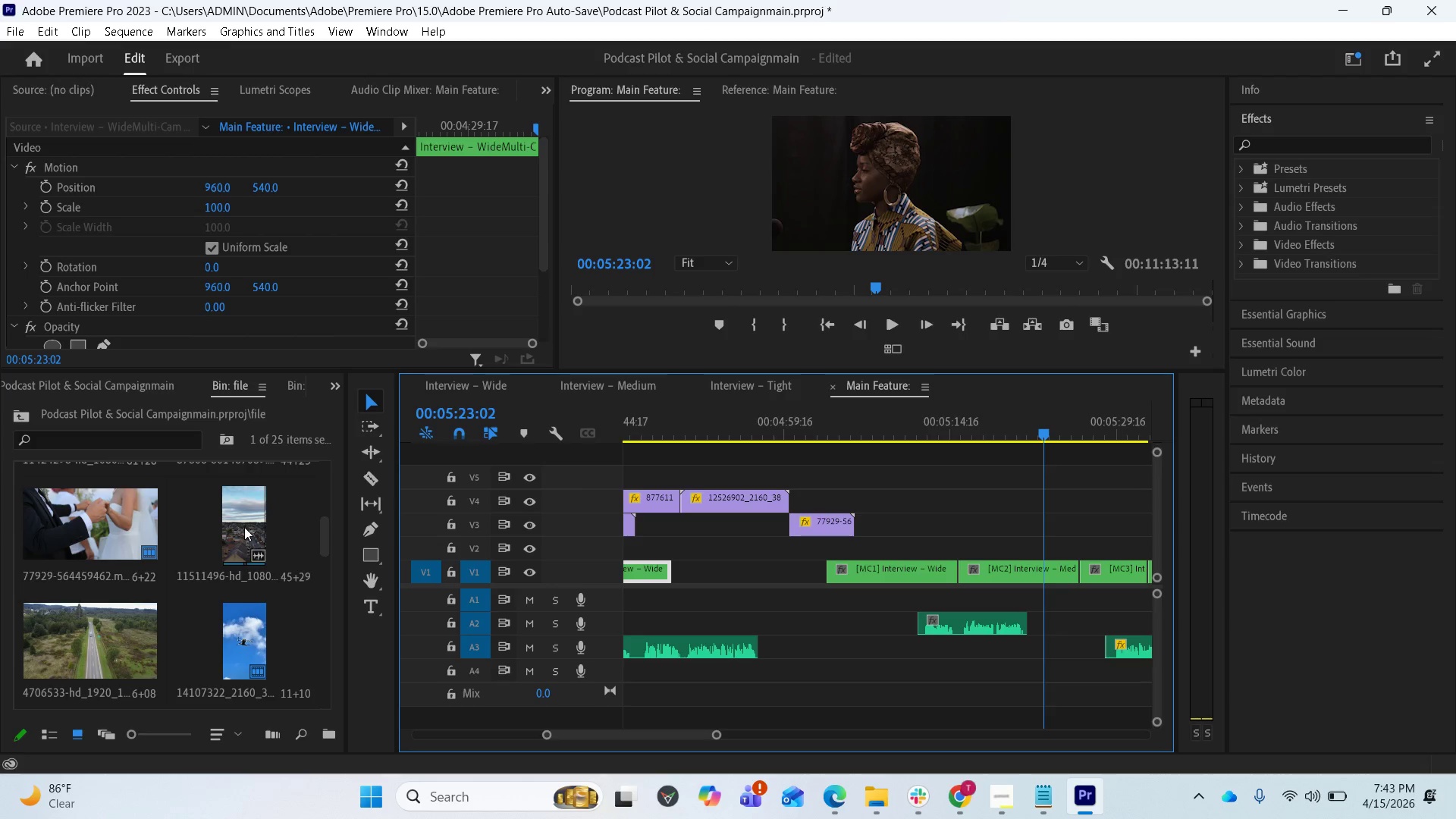 
left_click_drag(start_coordinate=[244, 527], to_coordinate=[914, 479])
 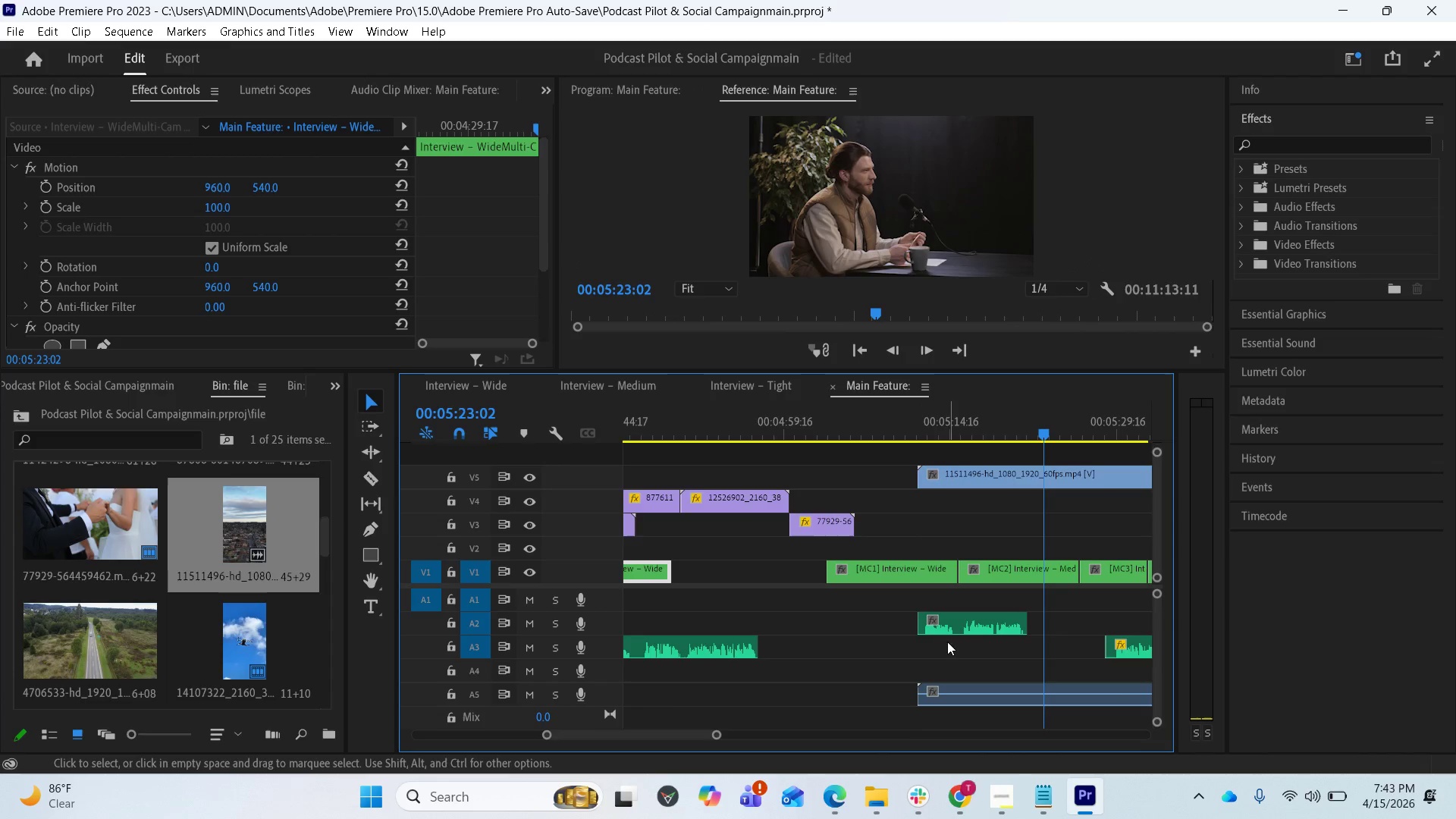 
scroll: coordinate [946, 670], scroll_direction: down, amount: 2.0
 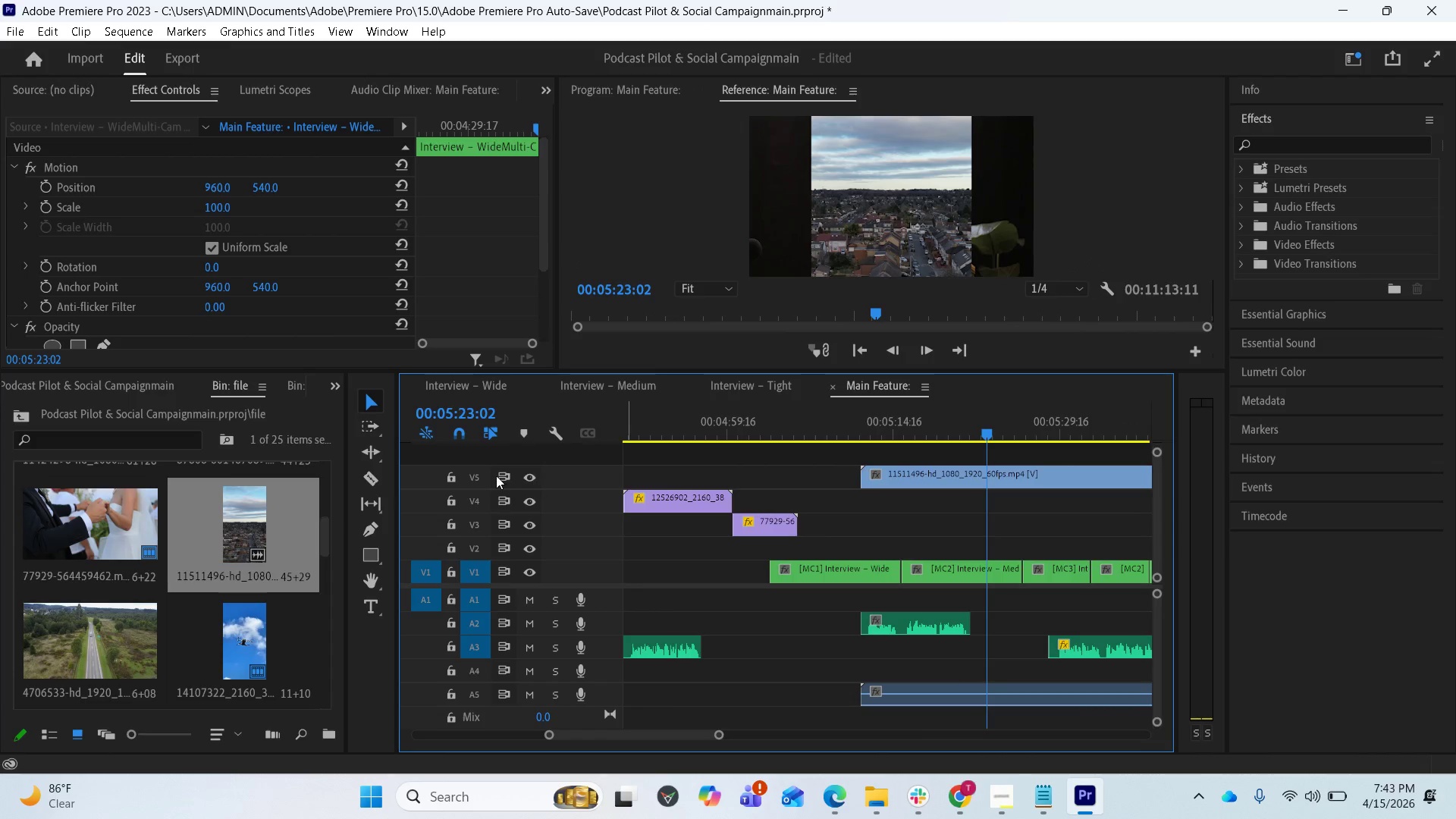 
left_click([456, 472])
 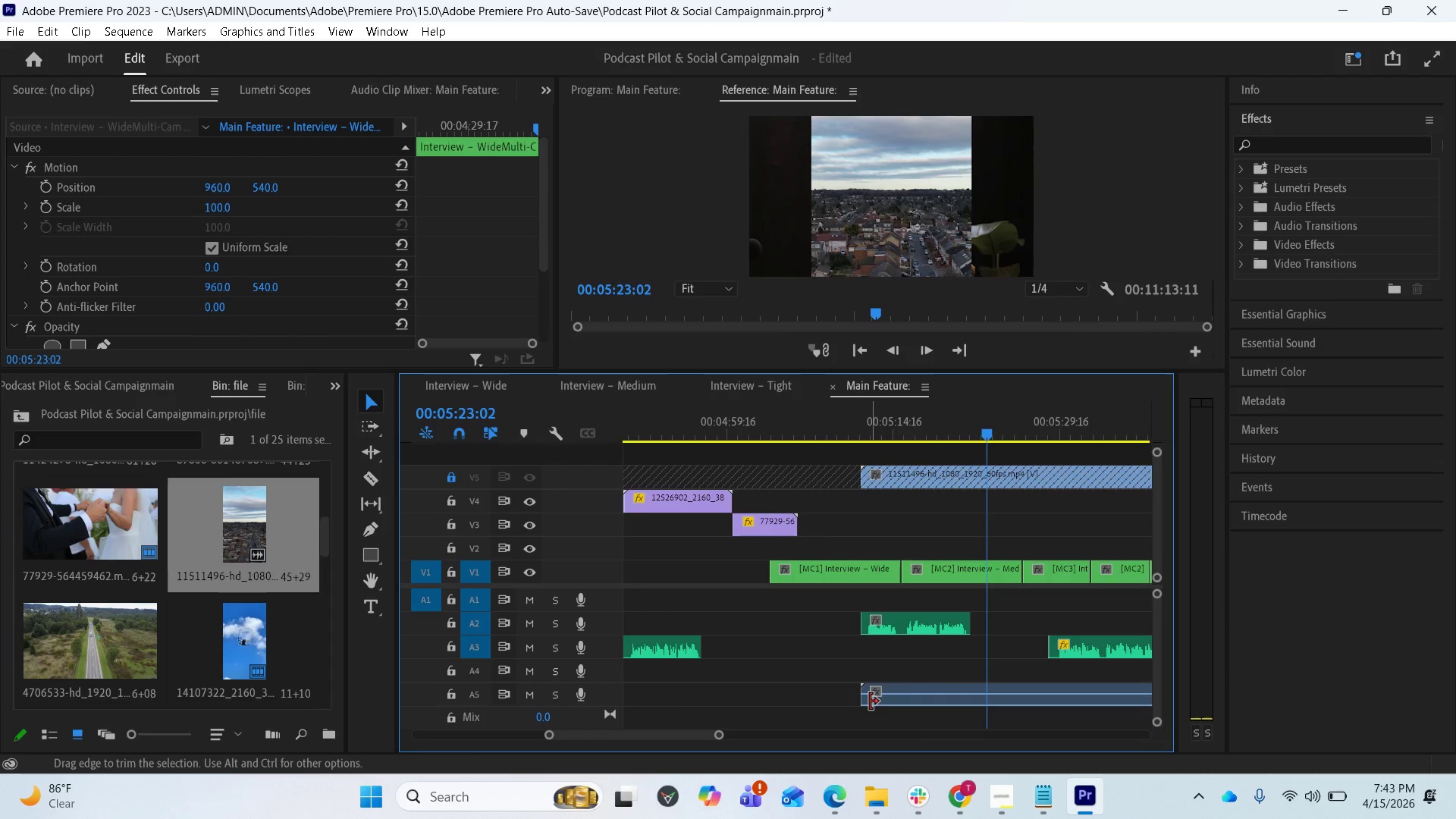 
left_click([877, 701])
 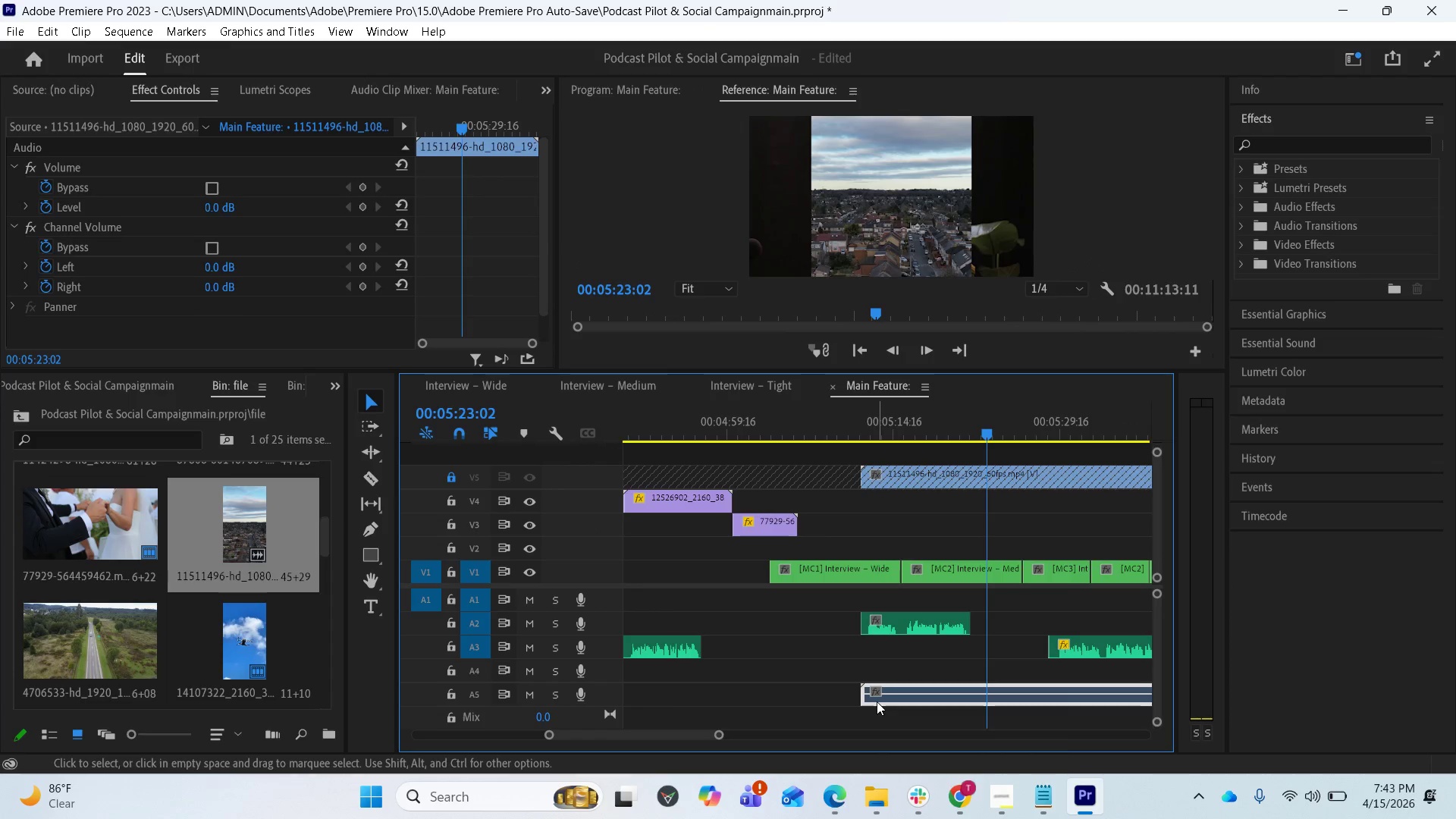 
key(Delete)
 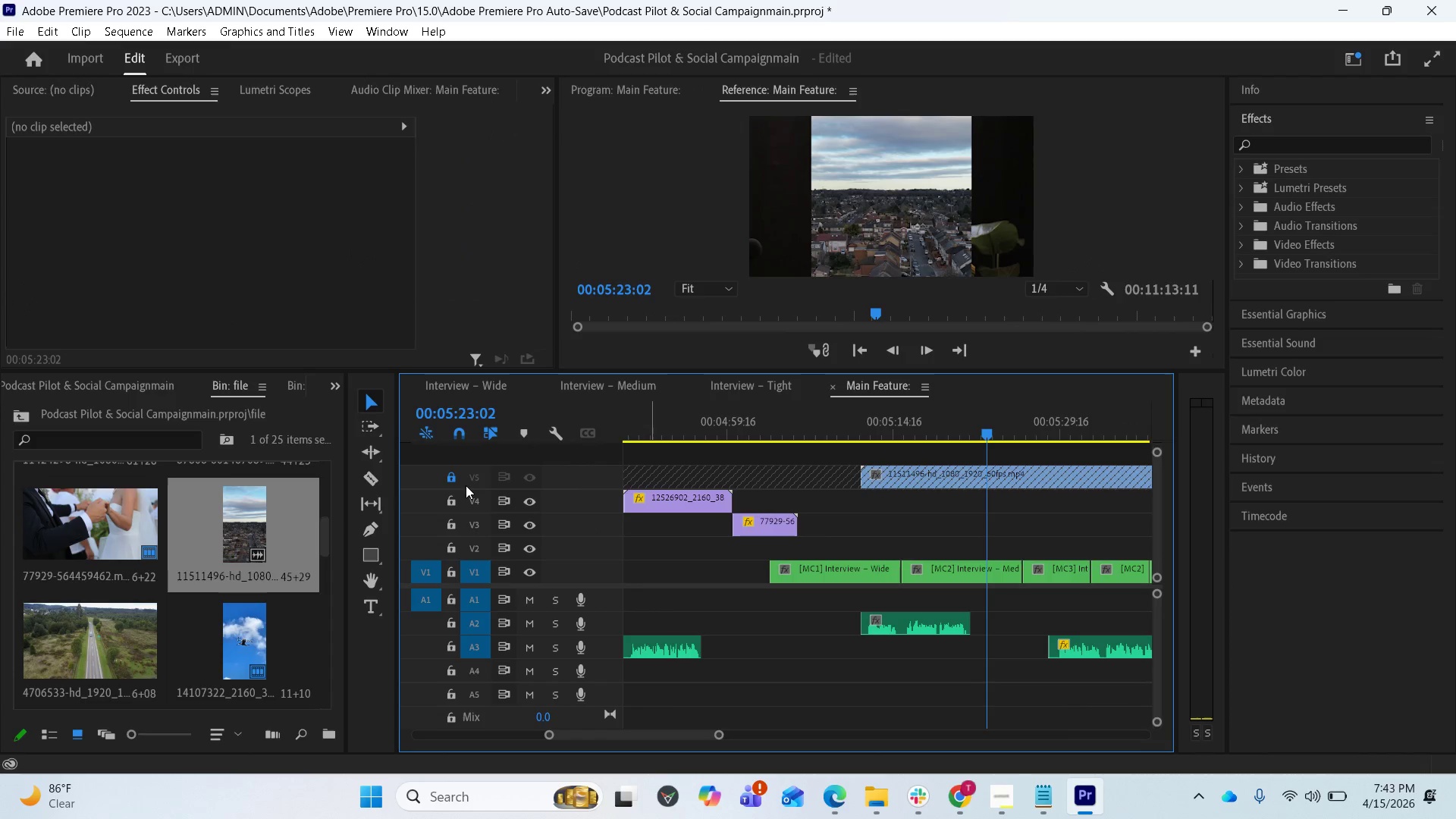 
left_click([452, 479])
 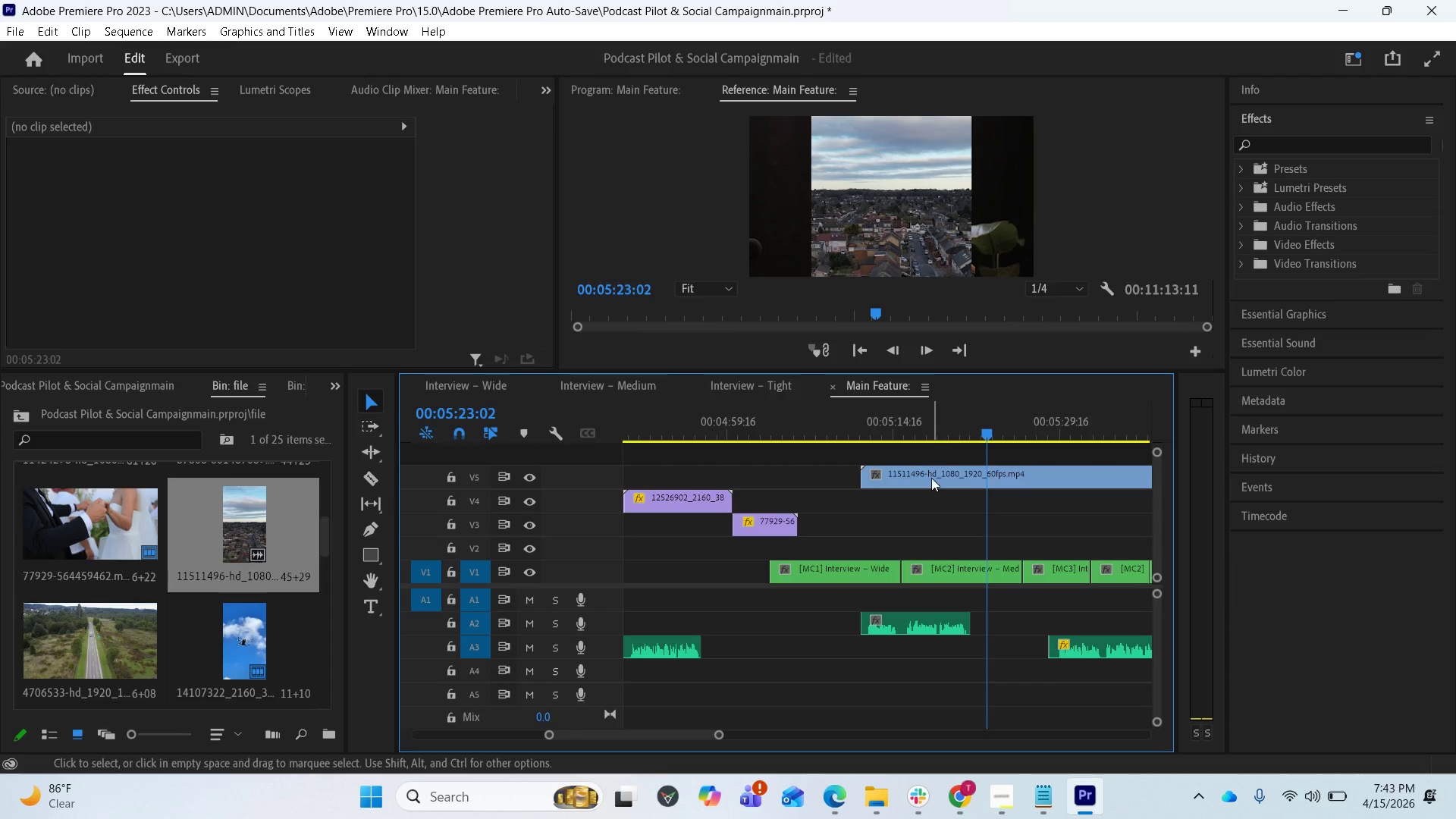 
wait(7.02)
 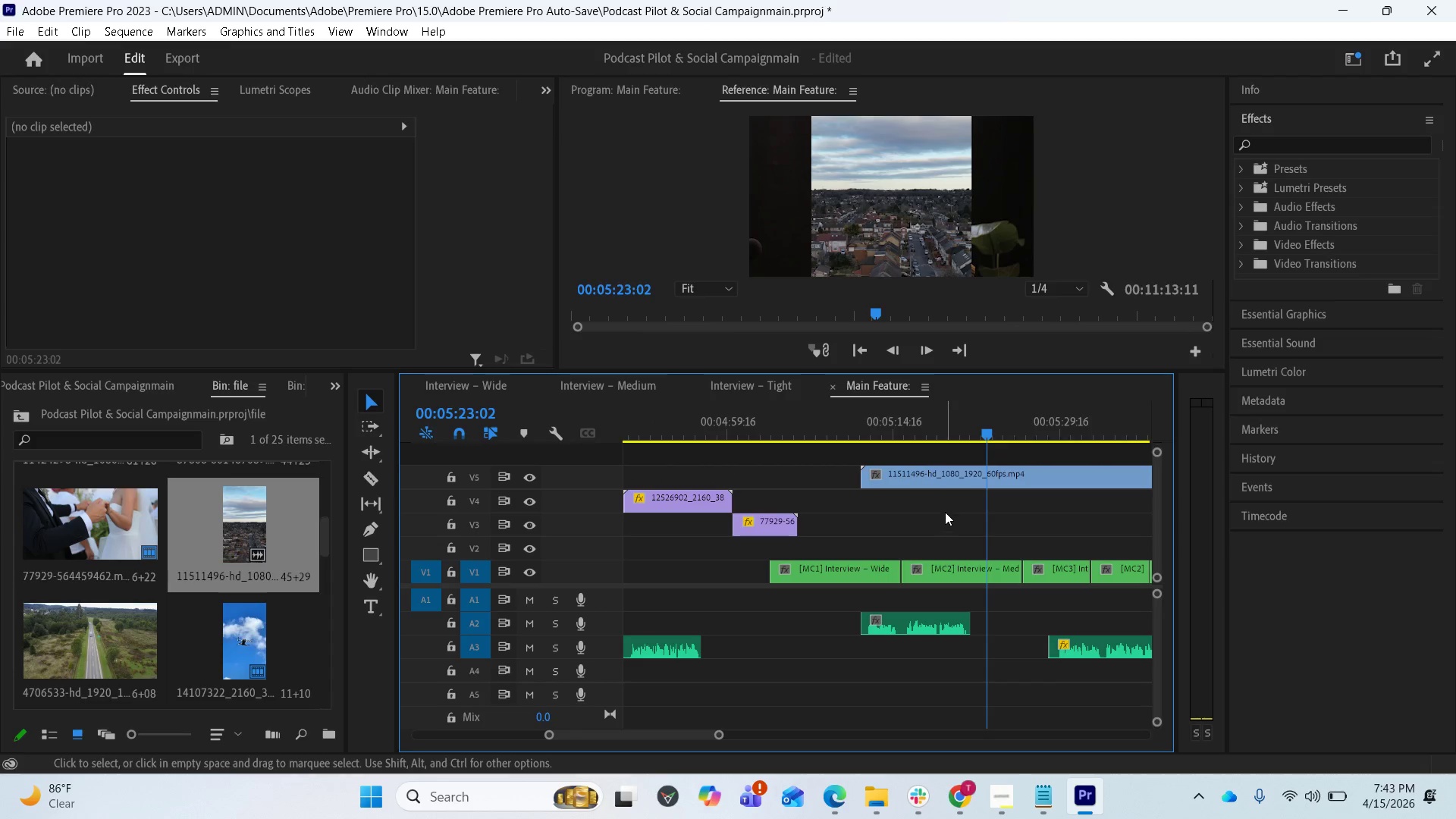 
left_click([887, 477])
 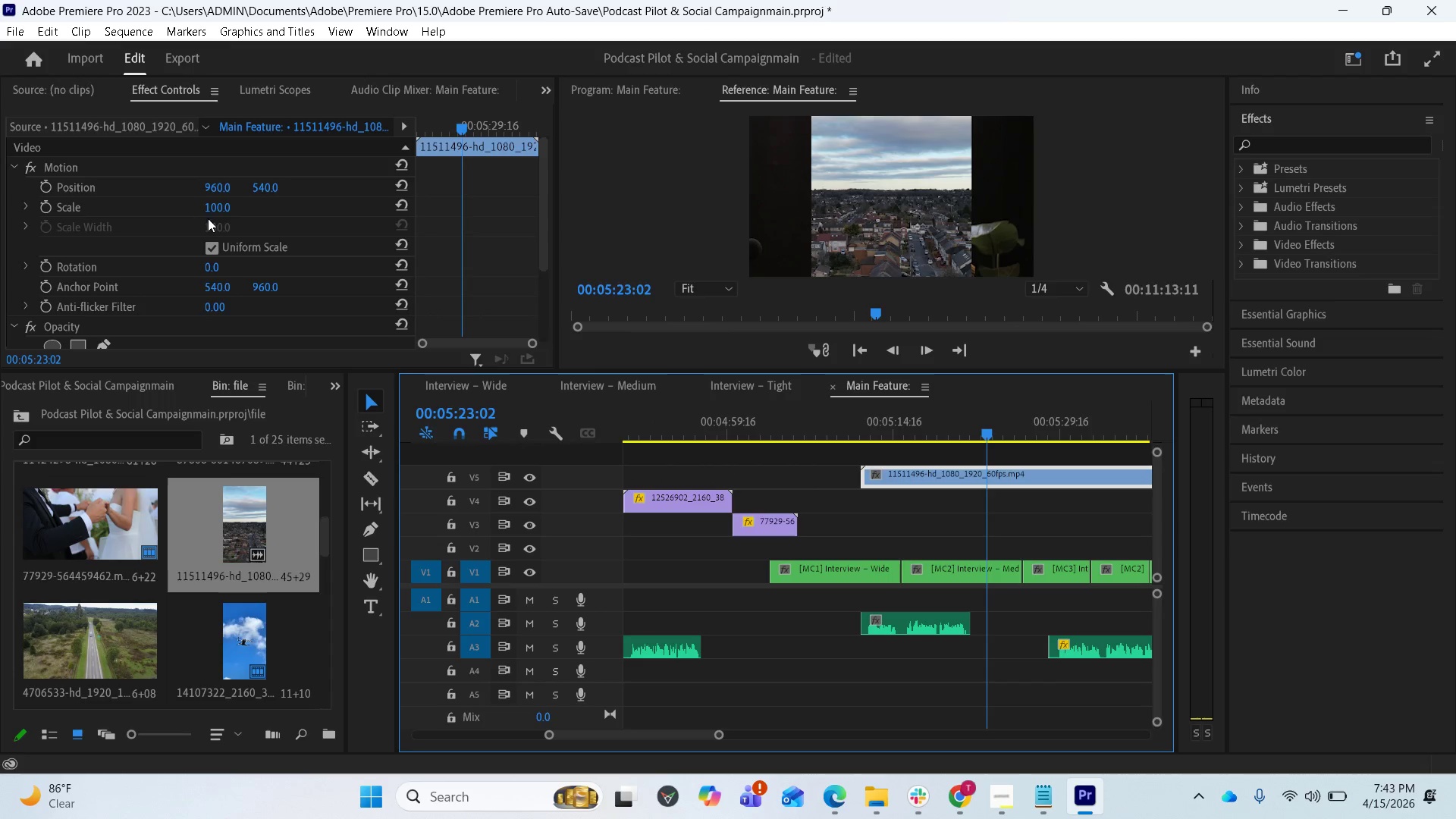 
left_click_drag(start_coordinate=[218, 209], to_coordinate=[321, 223])
 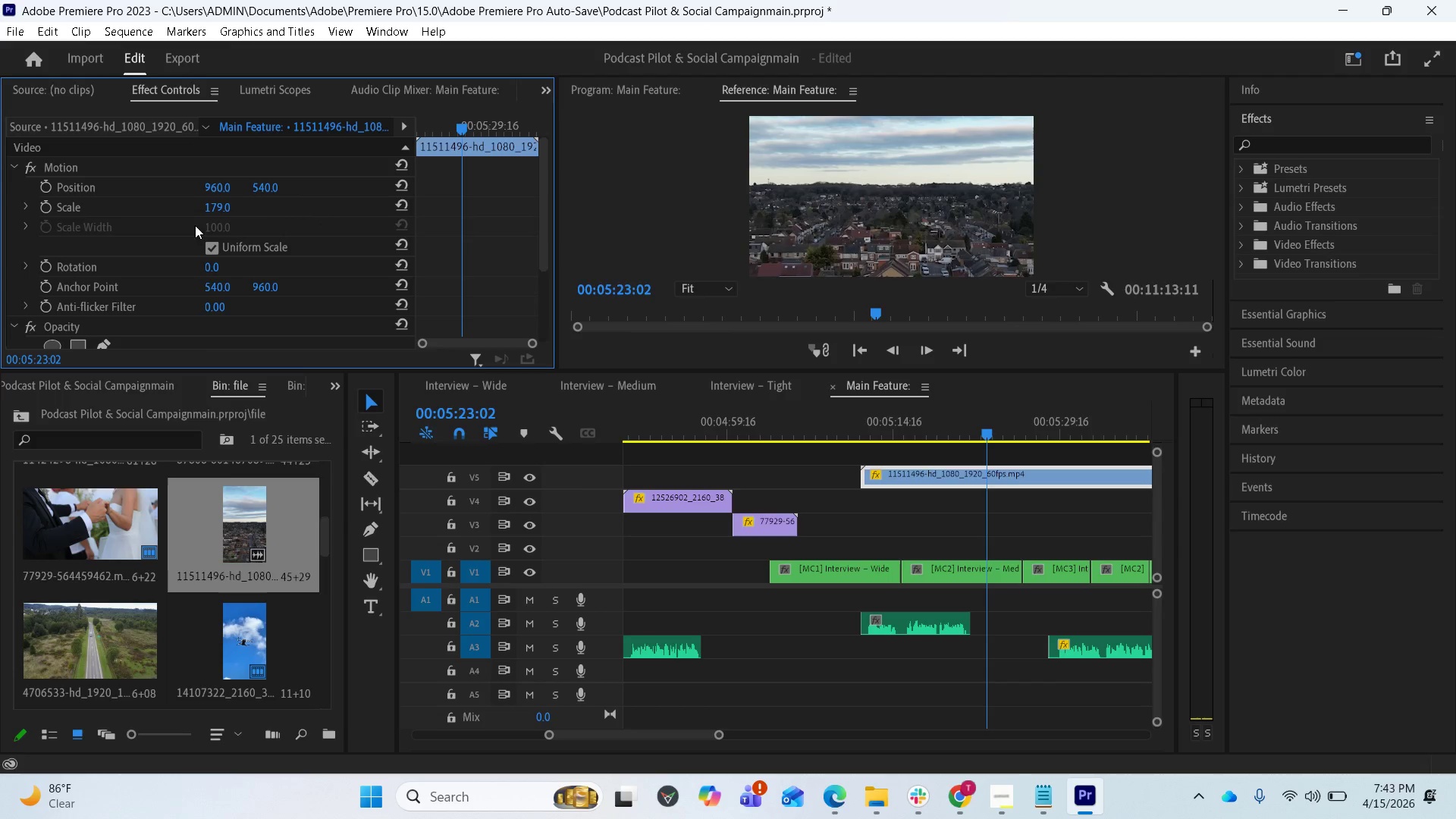 
left_click_drag(start_coordinate=[271, 187], to_coordinate=[173, 172])
 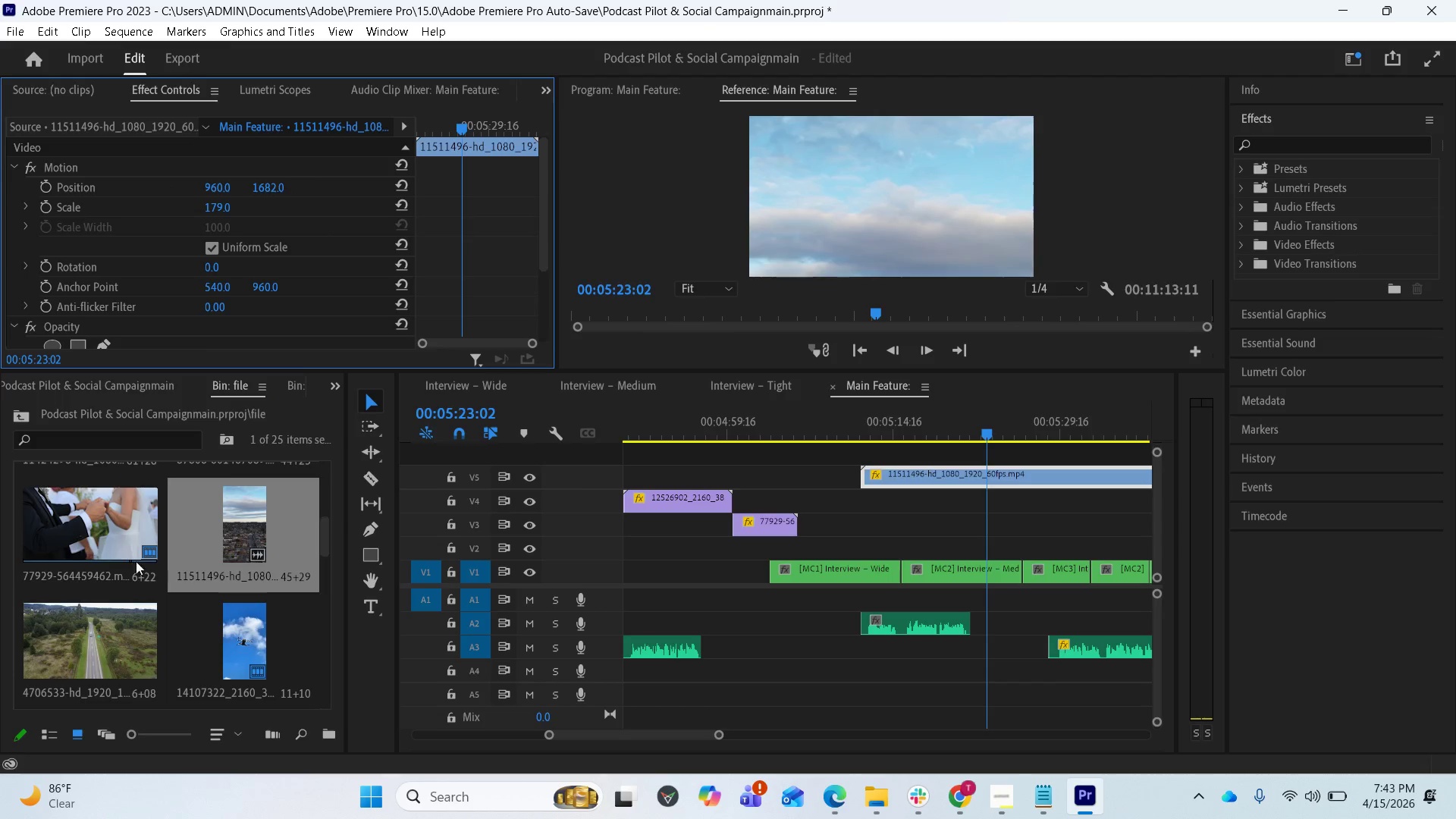 
scroll: coordinate [171, 579], scroll_direction: down, amount: 3.0
 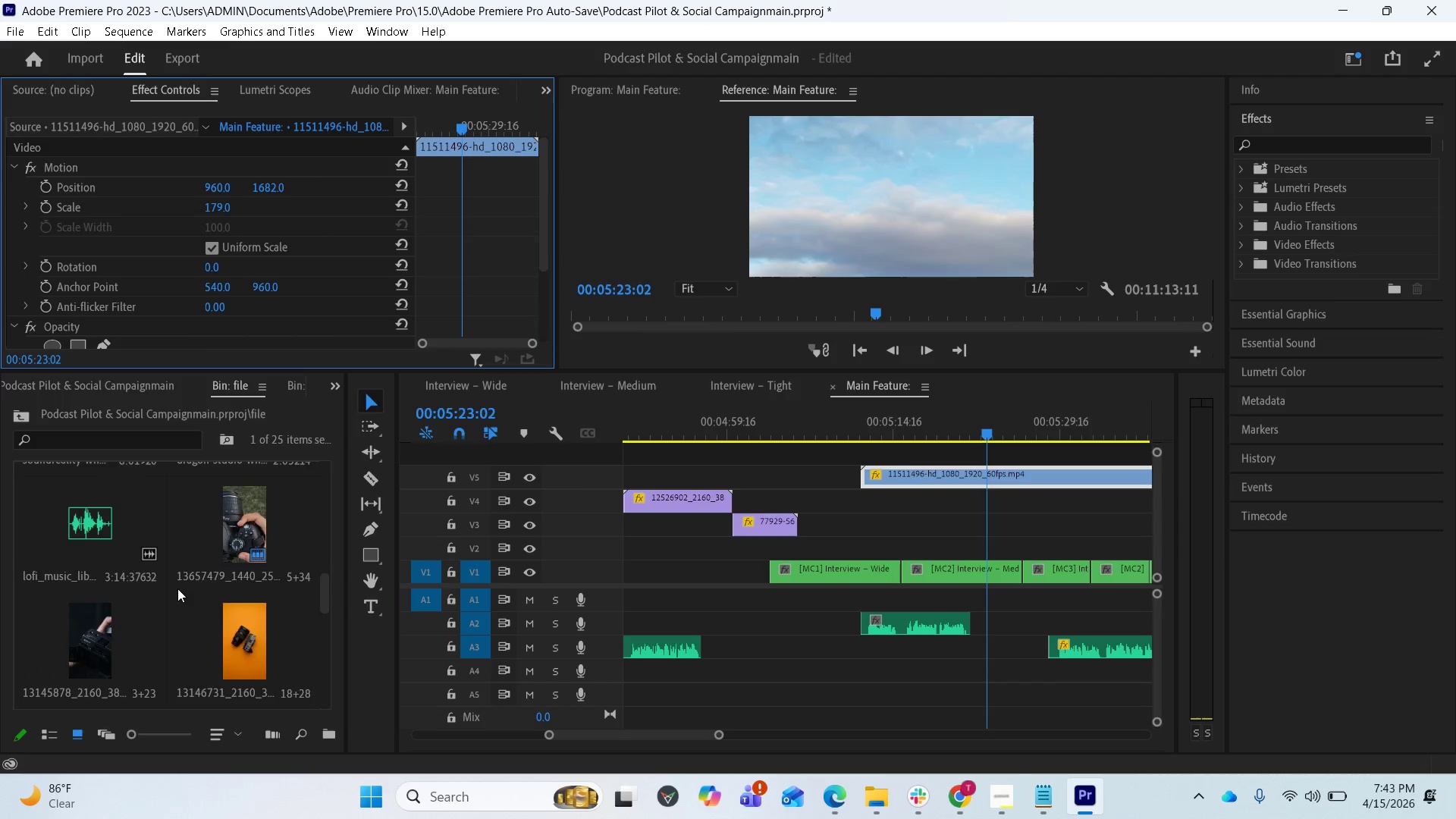 
scroll: coordinate [181, 586], scroll_direction: up, amount: 3.0
 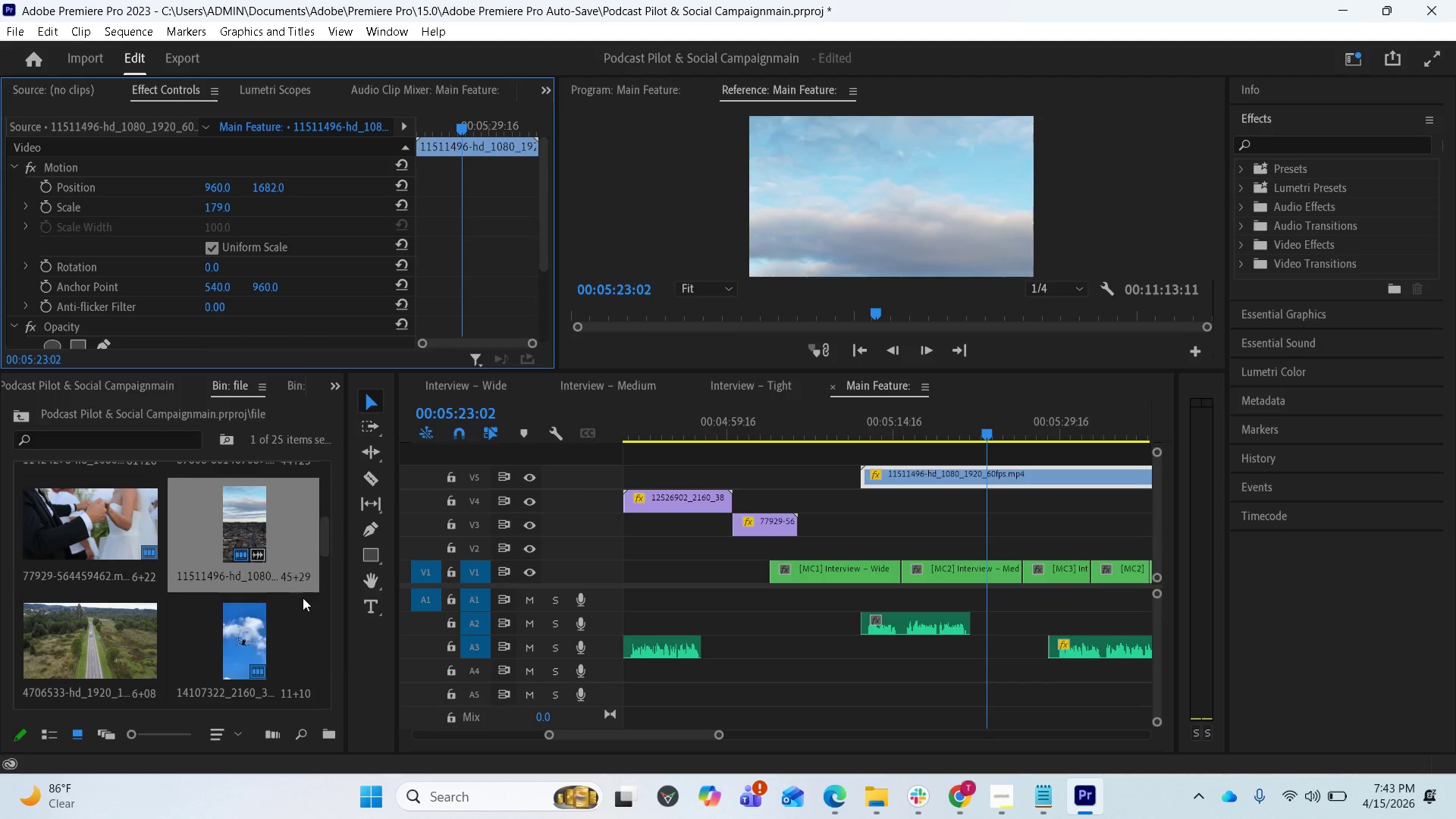 
scroll: coordinate [283, 621], scroll_direction: down, amount: 8.0
 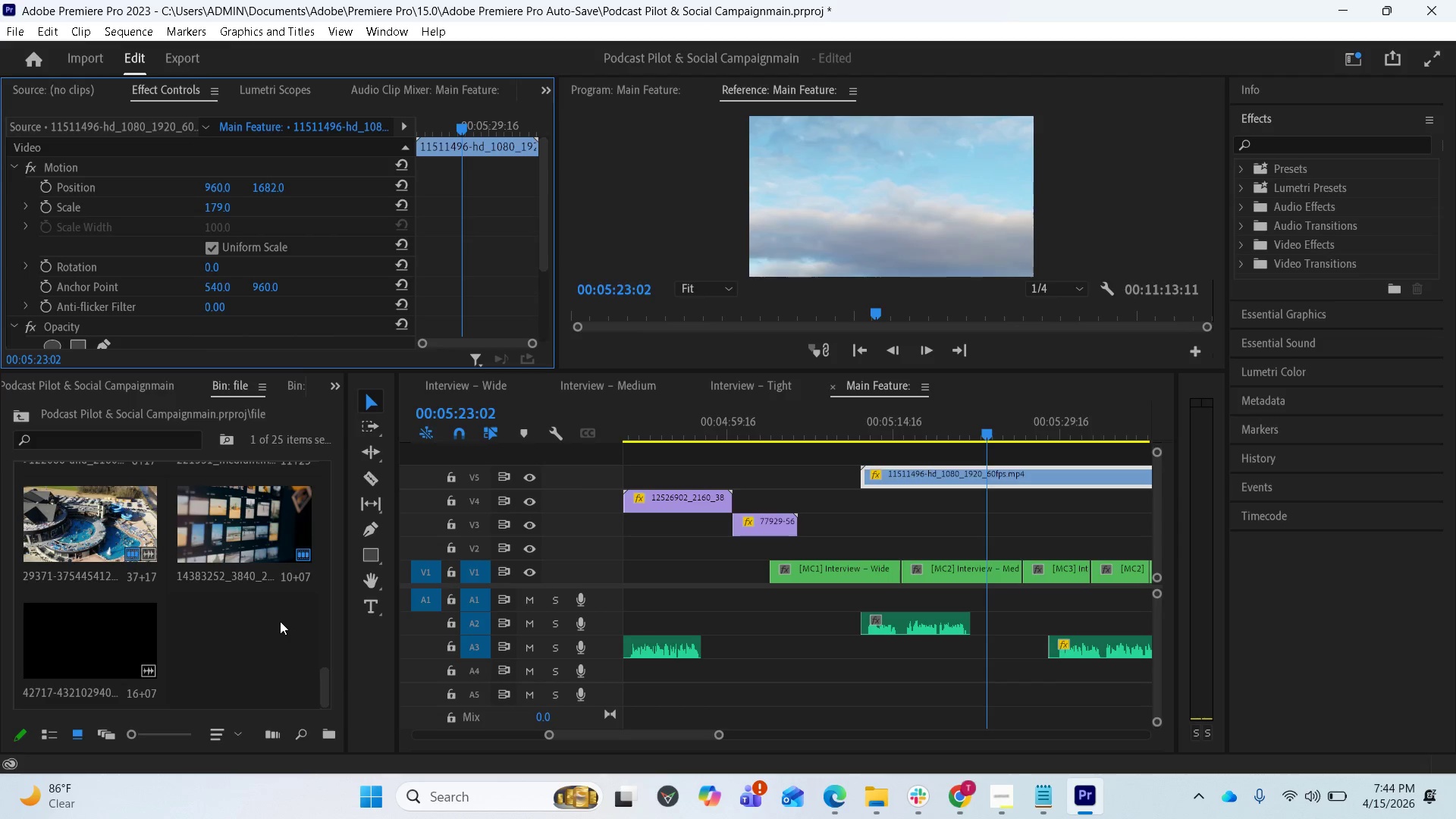 
scroll: coordinate [279, 619], scroll_direction: up, amount: 2.0
 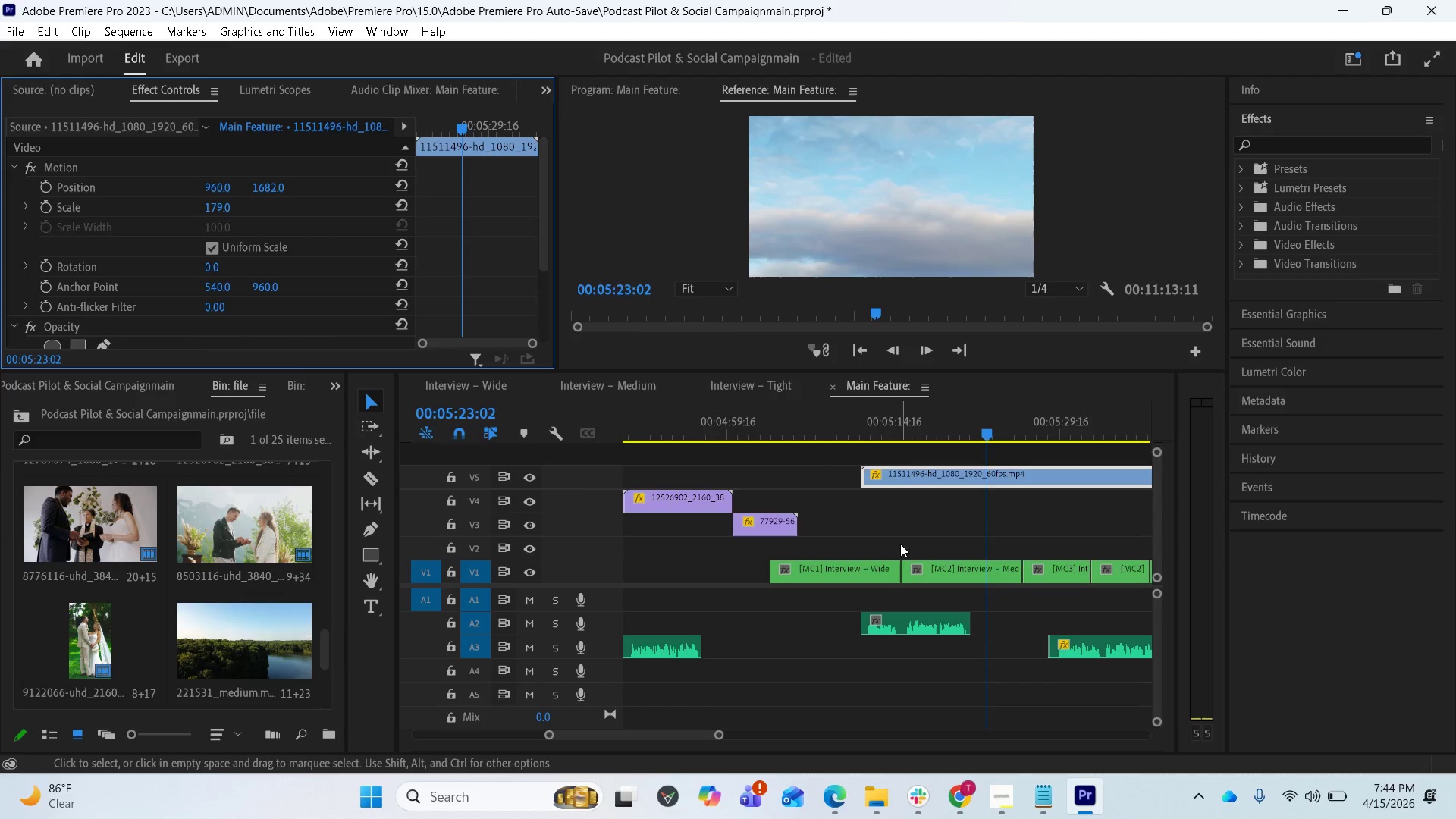 
scroll: coordinate [902, 513], scroll_direction: down, amount: 5.0
 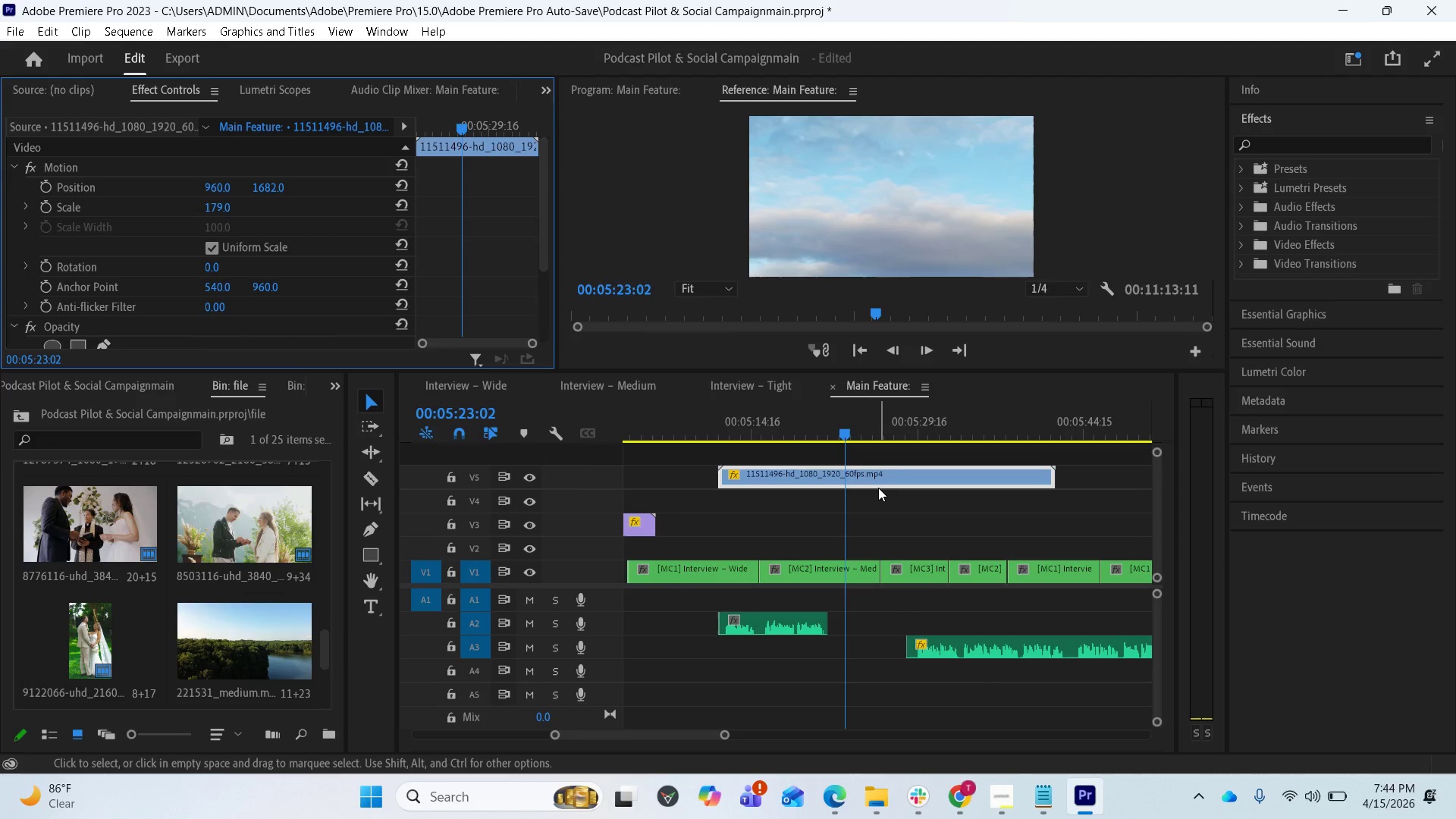 
left_click_drag(start_coordinate=[860, 475], to_coordinate=[910, 472])
 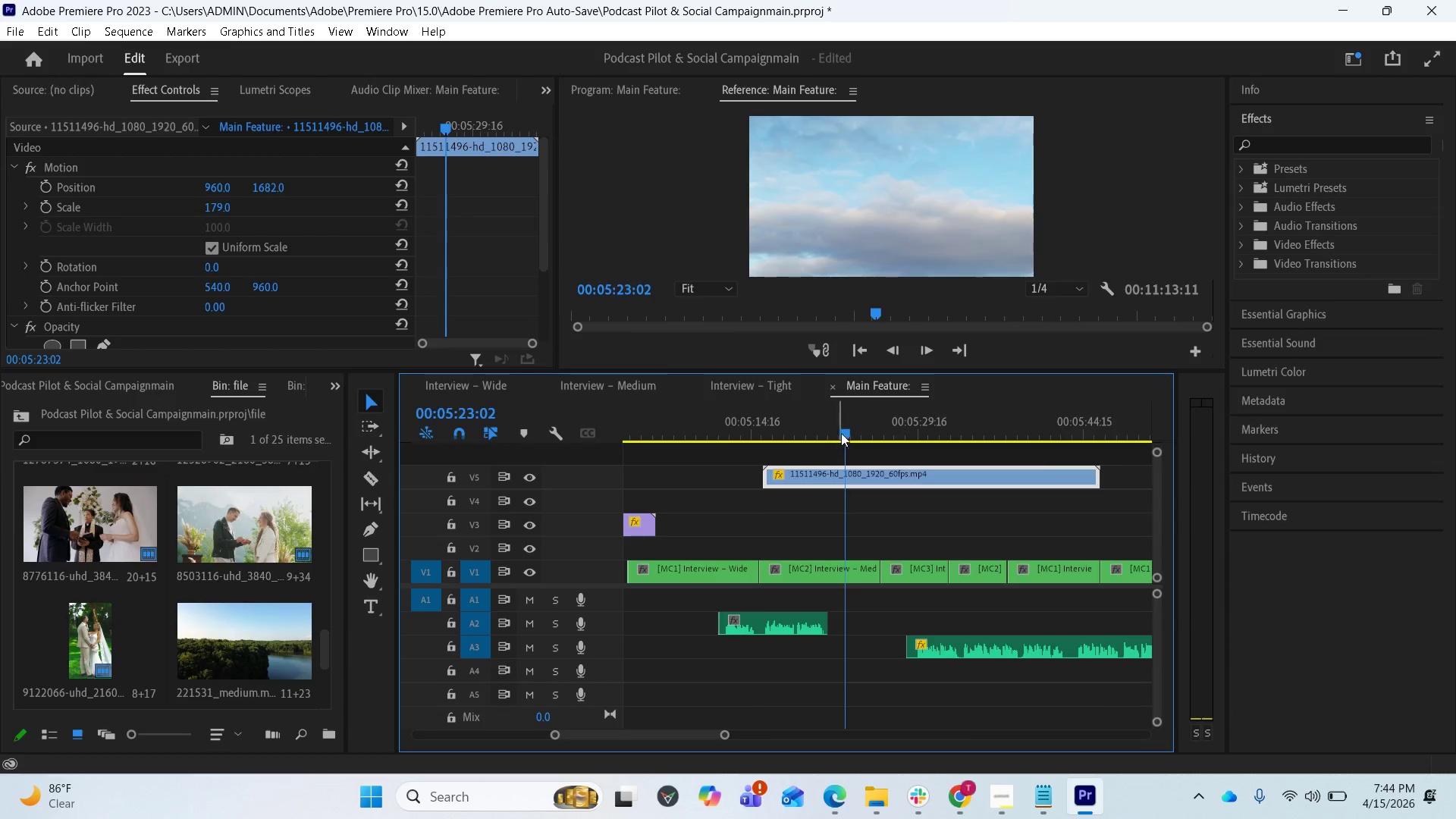 
left_click_drag(start_coordinate=[844, 429], to_coordinate=[750, 427])
 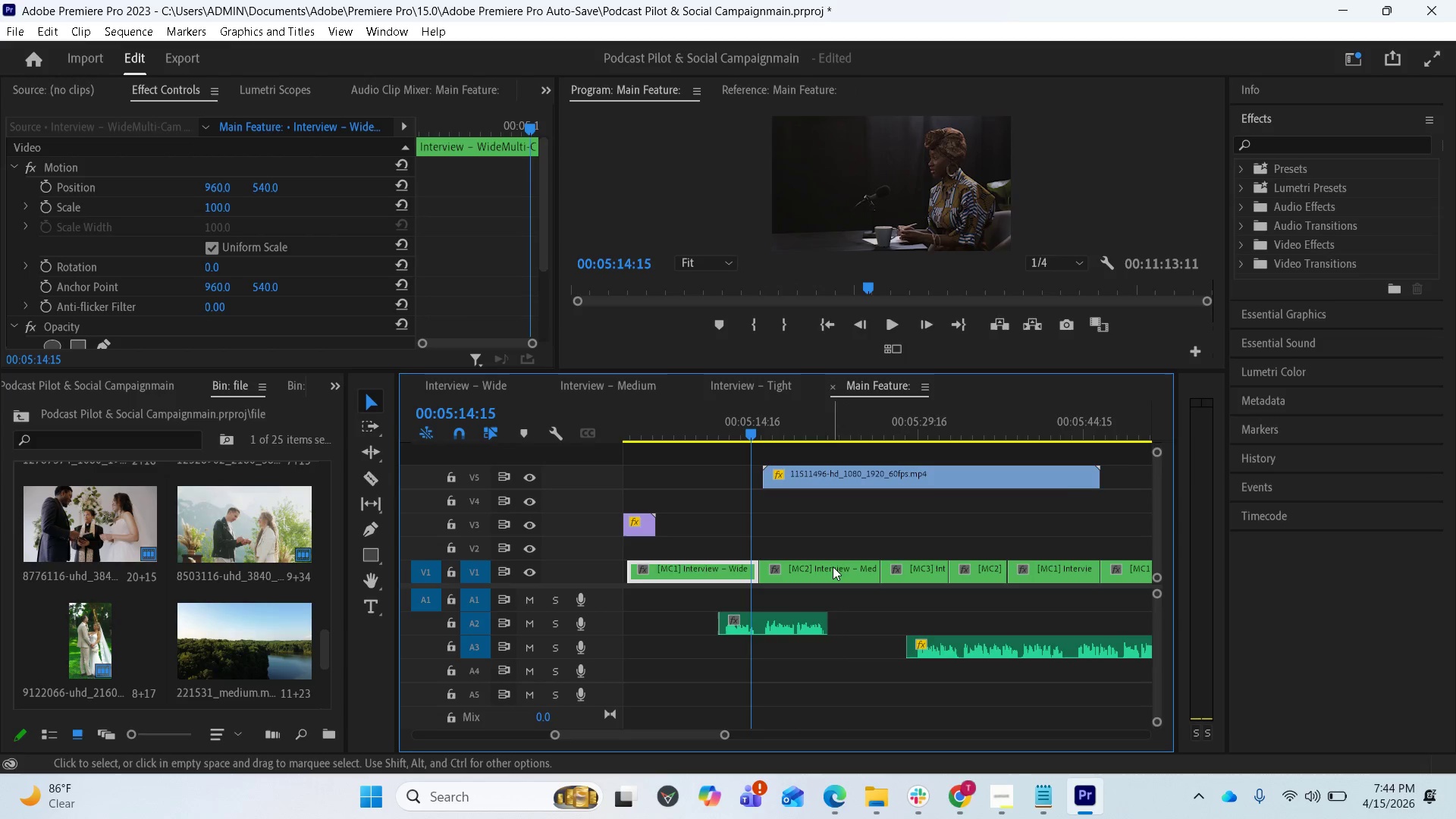 
key(Space)
 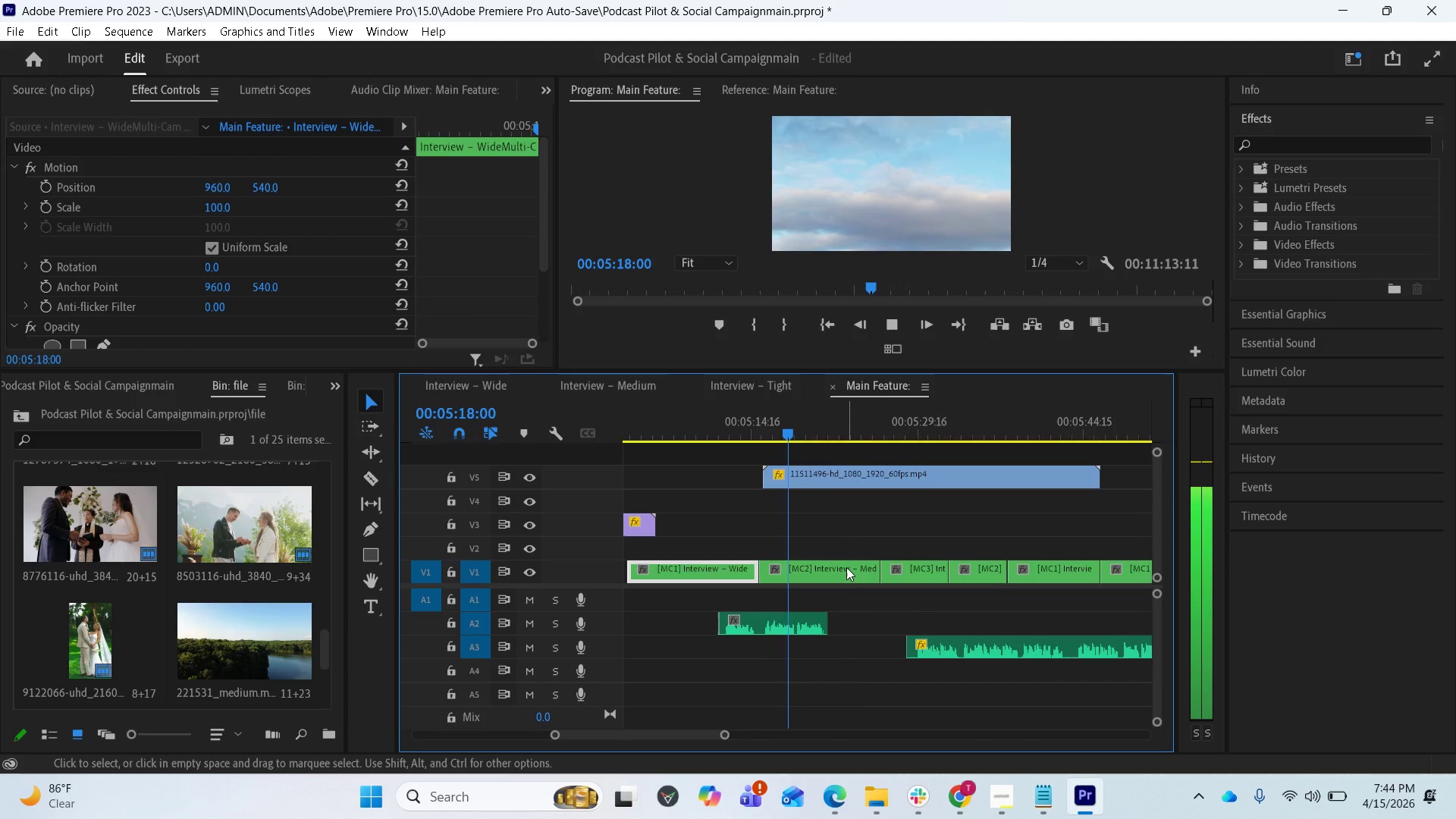 
wait(5.27)
 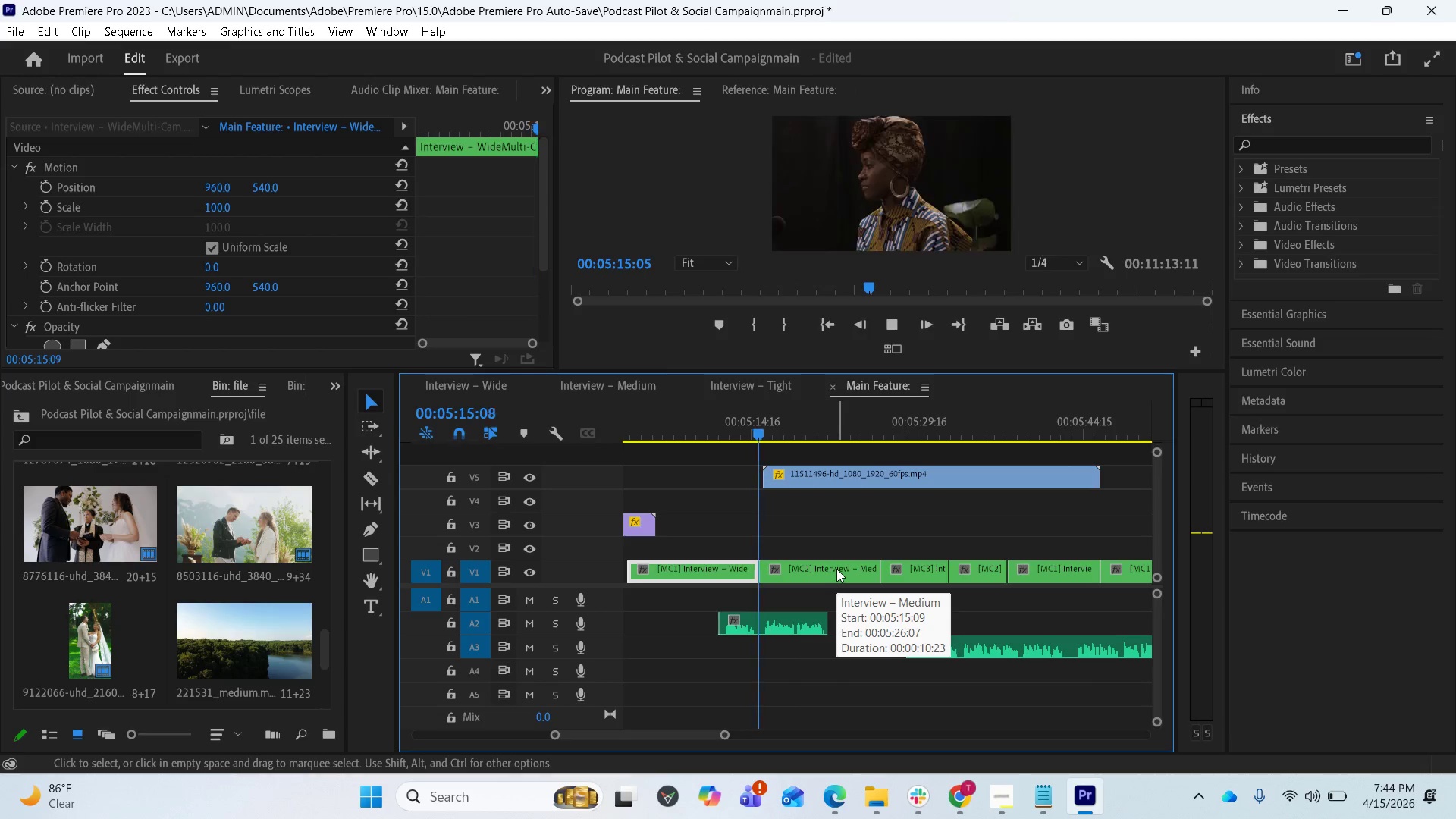 
key(Space)
 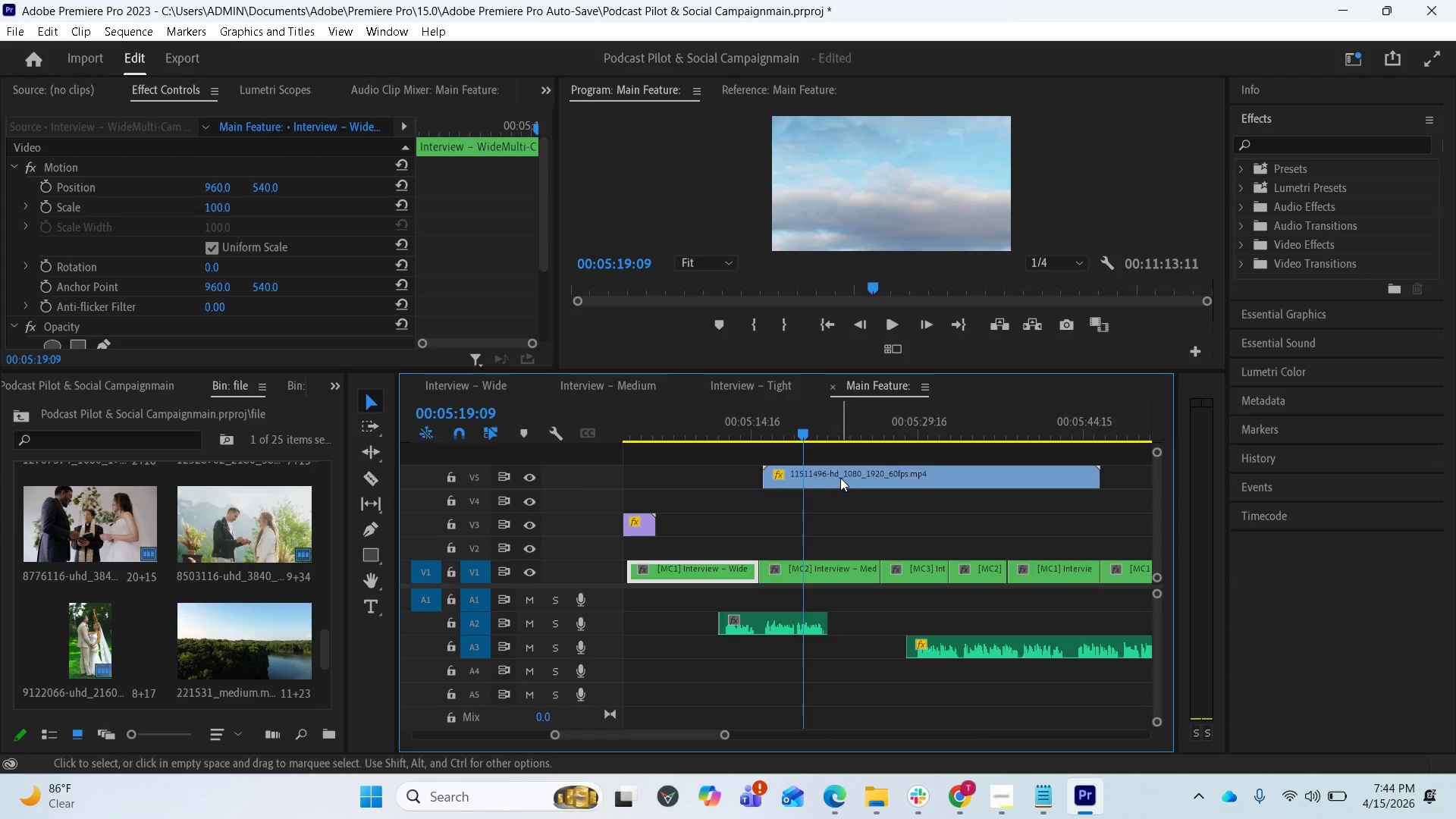 
left_click_drag(start_coordinate=[839, 476], to_coordinate=[874, 475])
 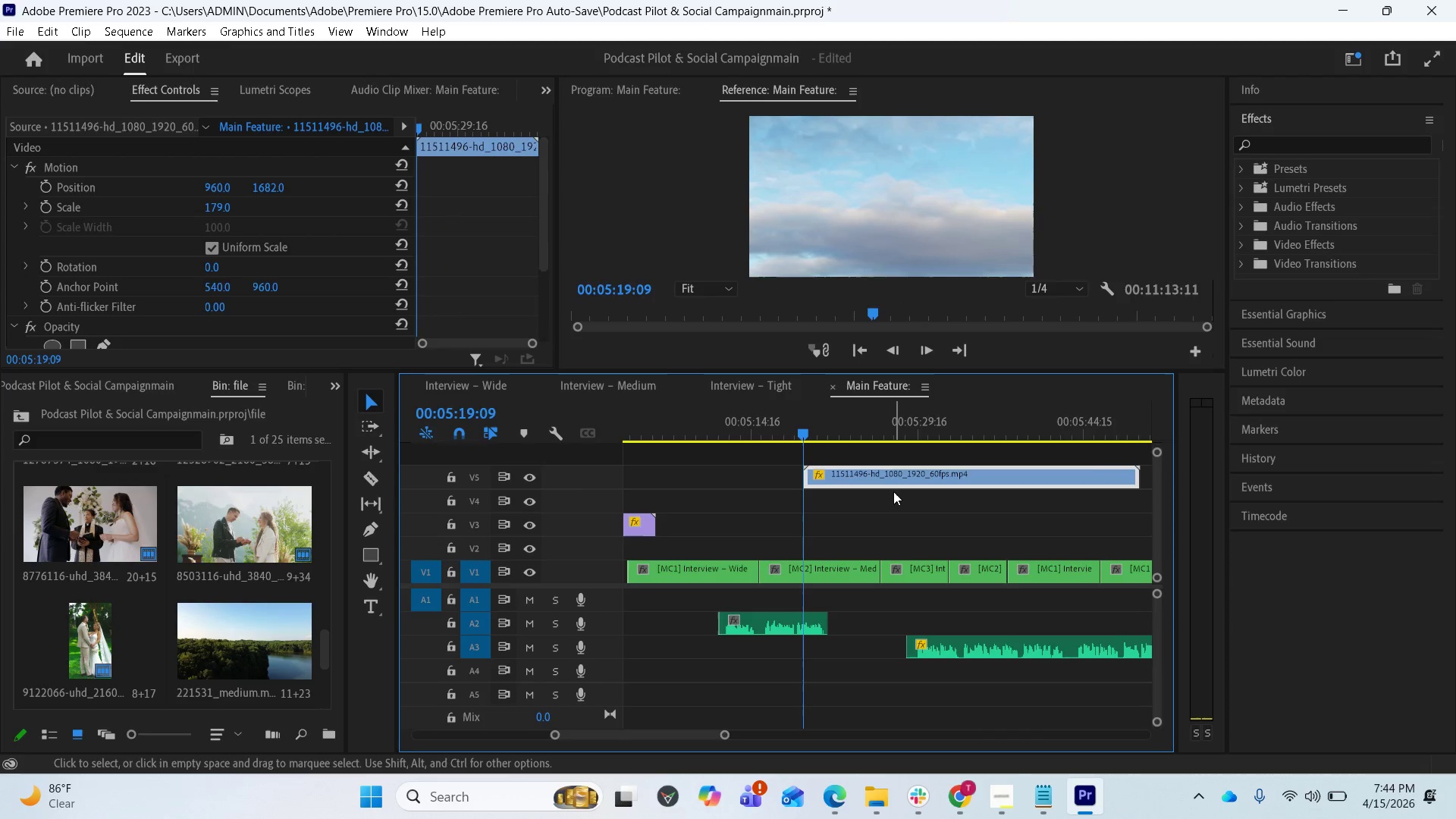 
key(Space)
 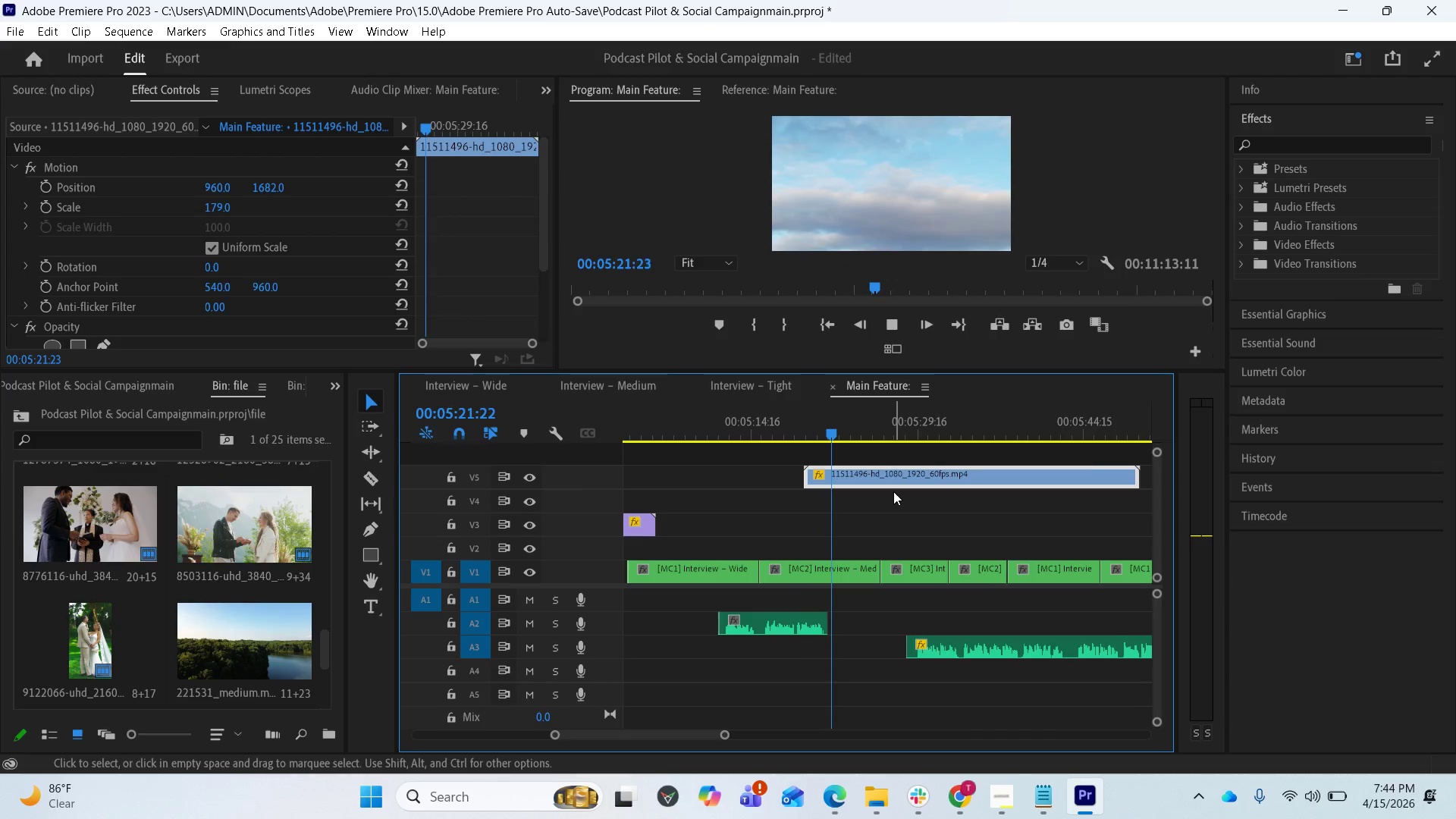 
wait(8.28)
 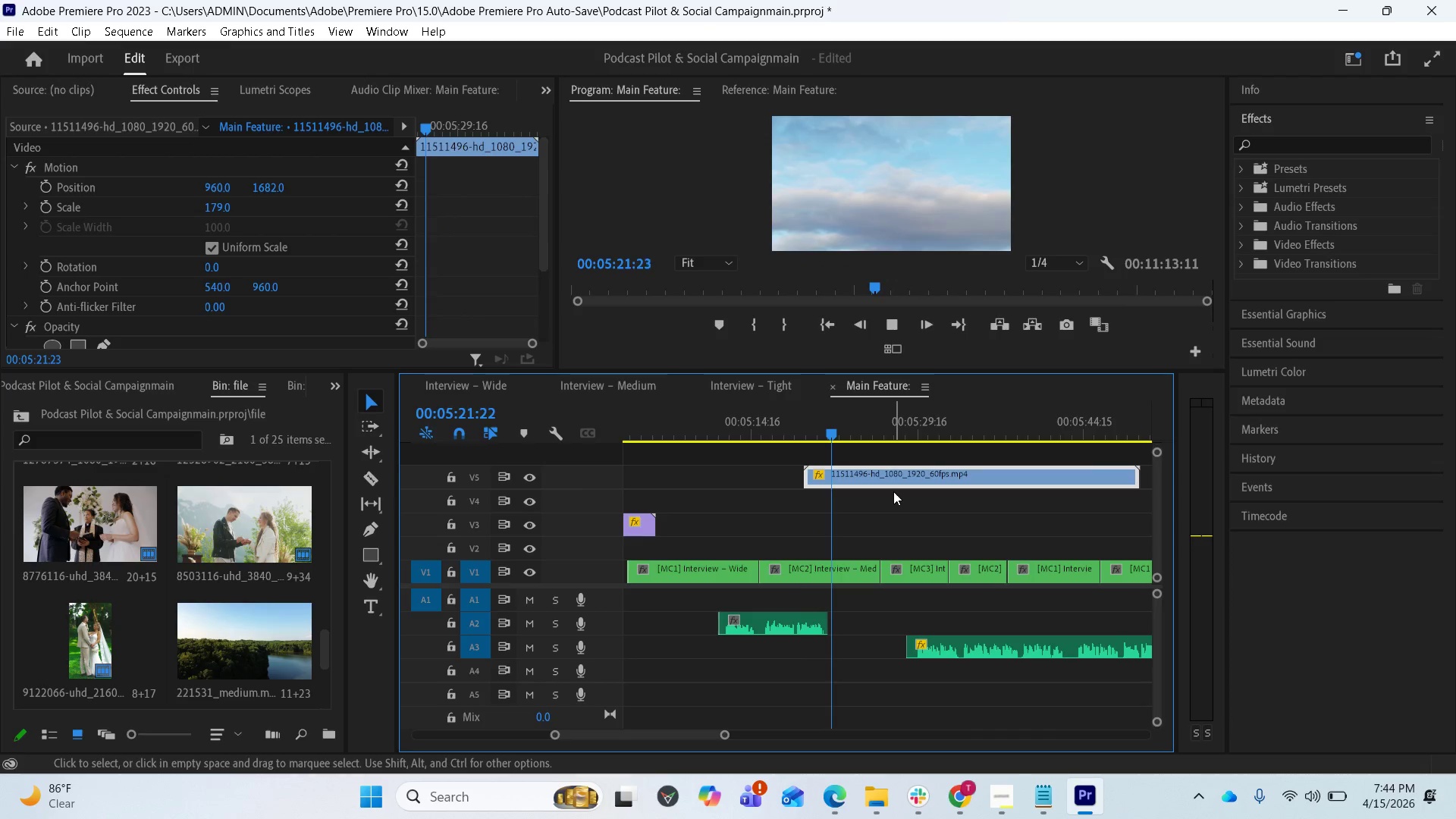 
key(Space)
 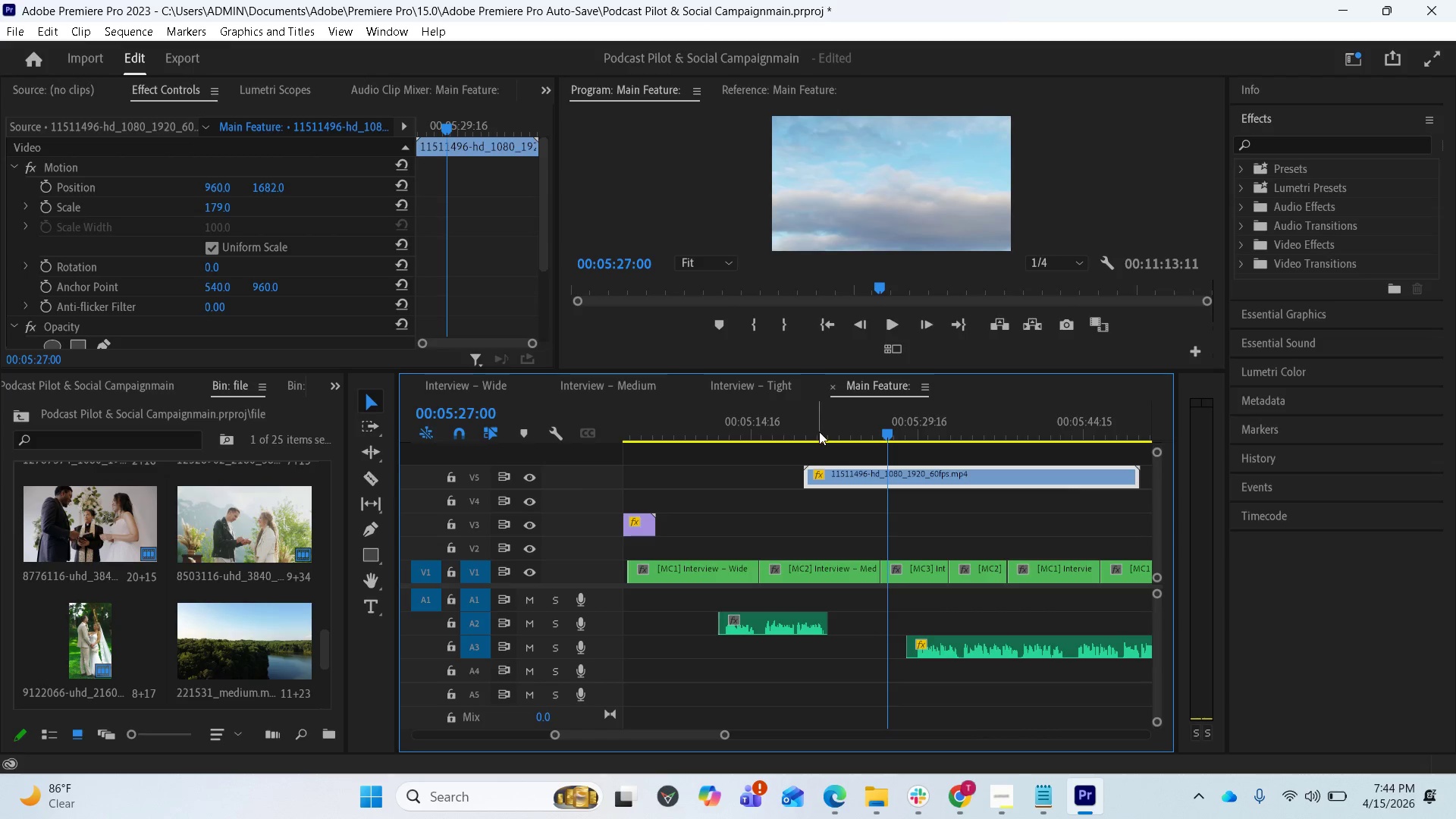 
left_click([808, 433])
 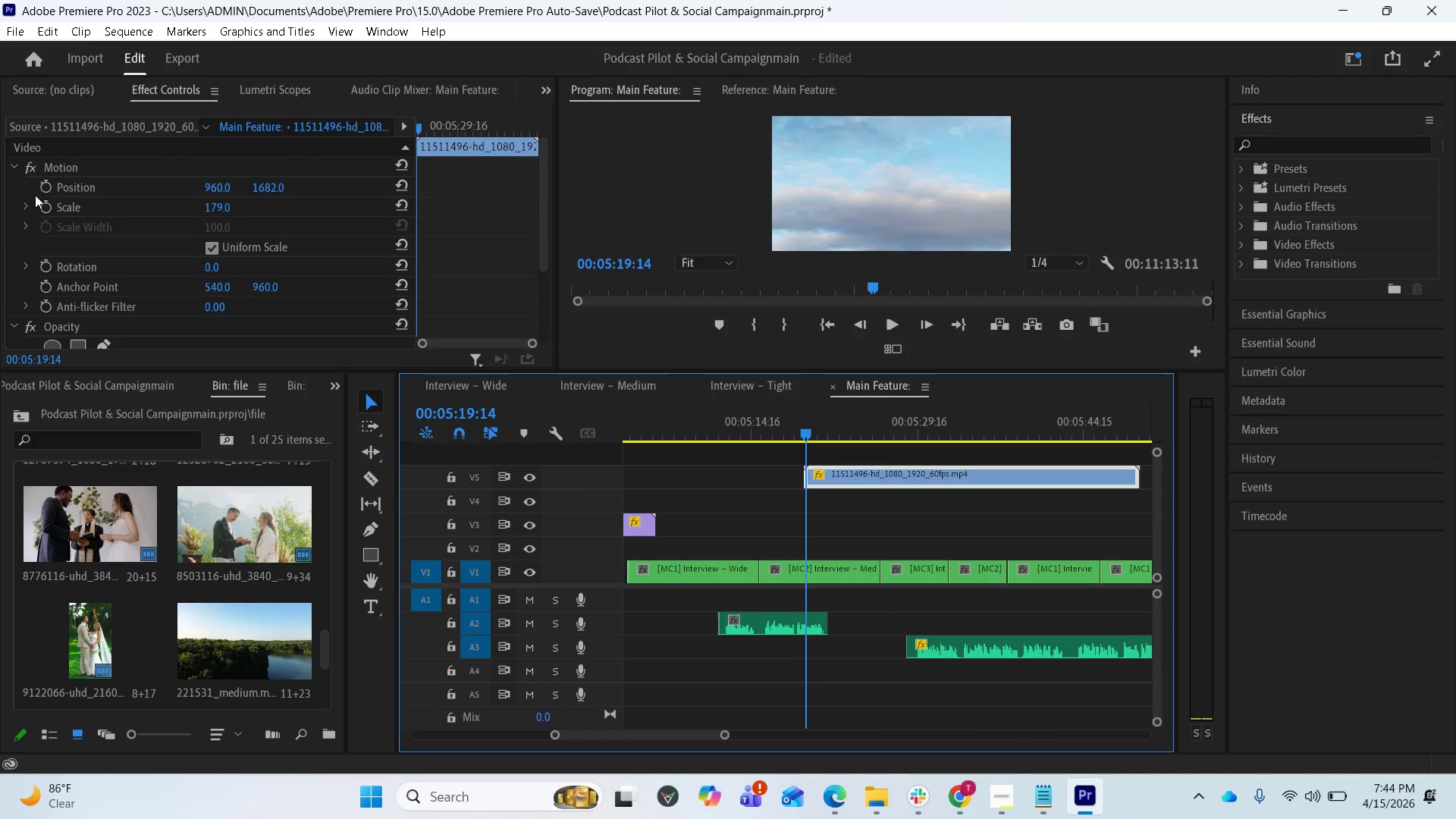 
left_click([47, 183])
 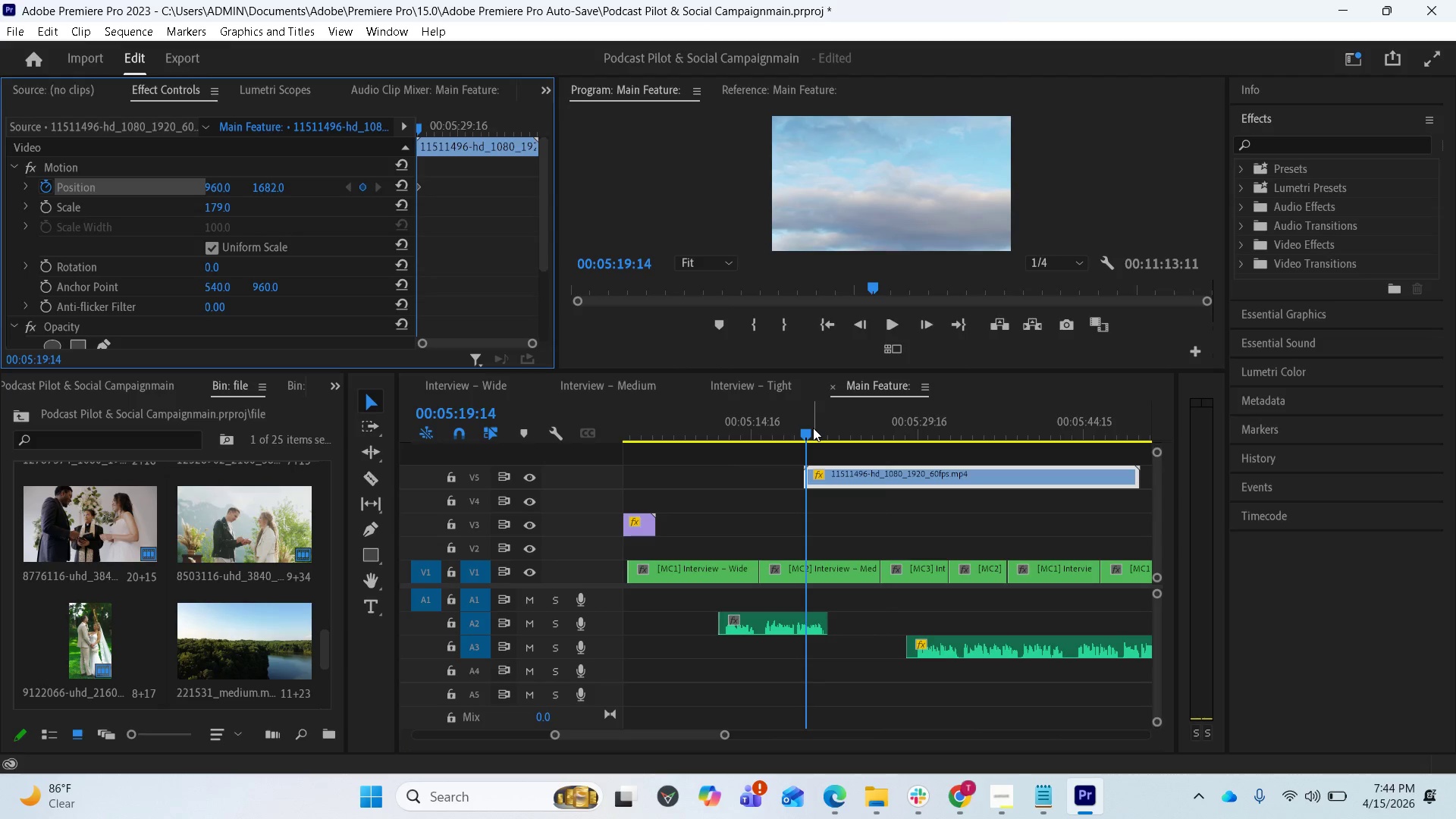 
wait(5.19)
 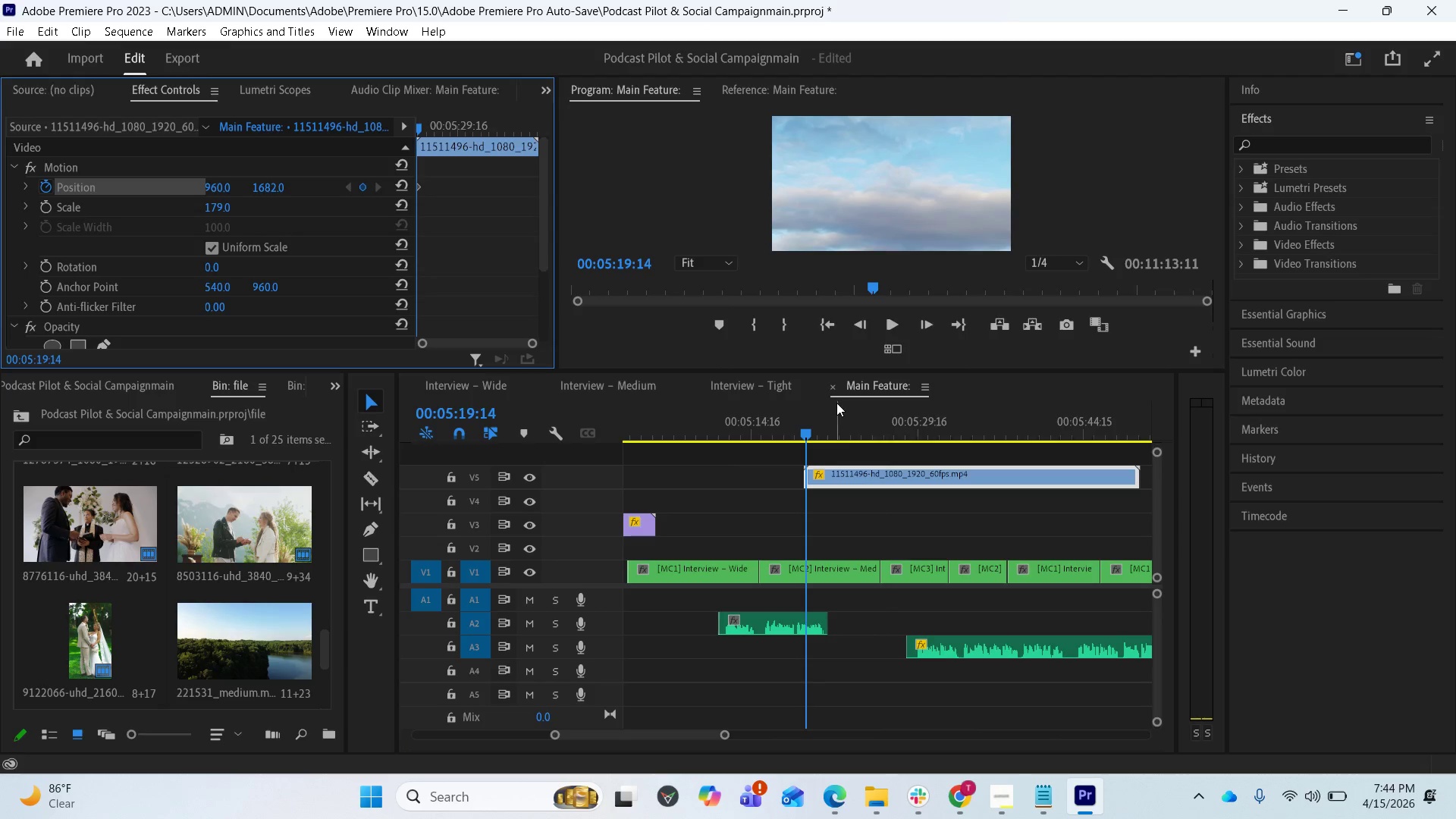 
left_click_drag(start_coordinate=[802, 432], to_coordinate=[901, 435])
 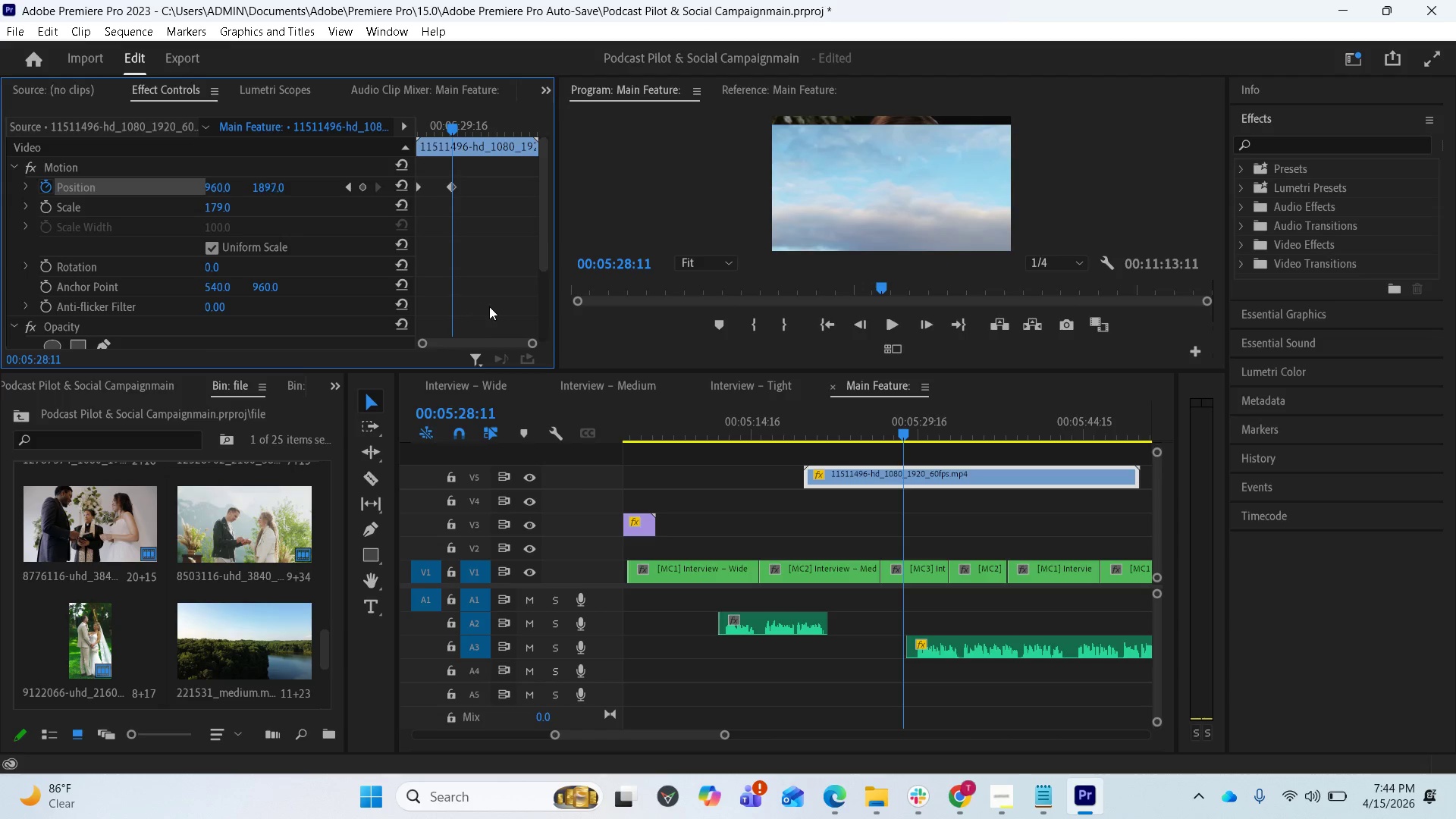 
wait(13.8)
 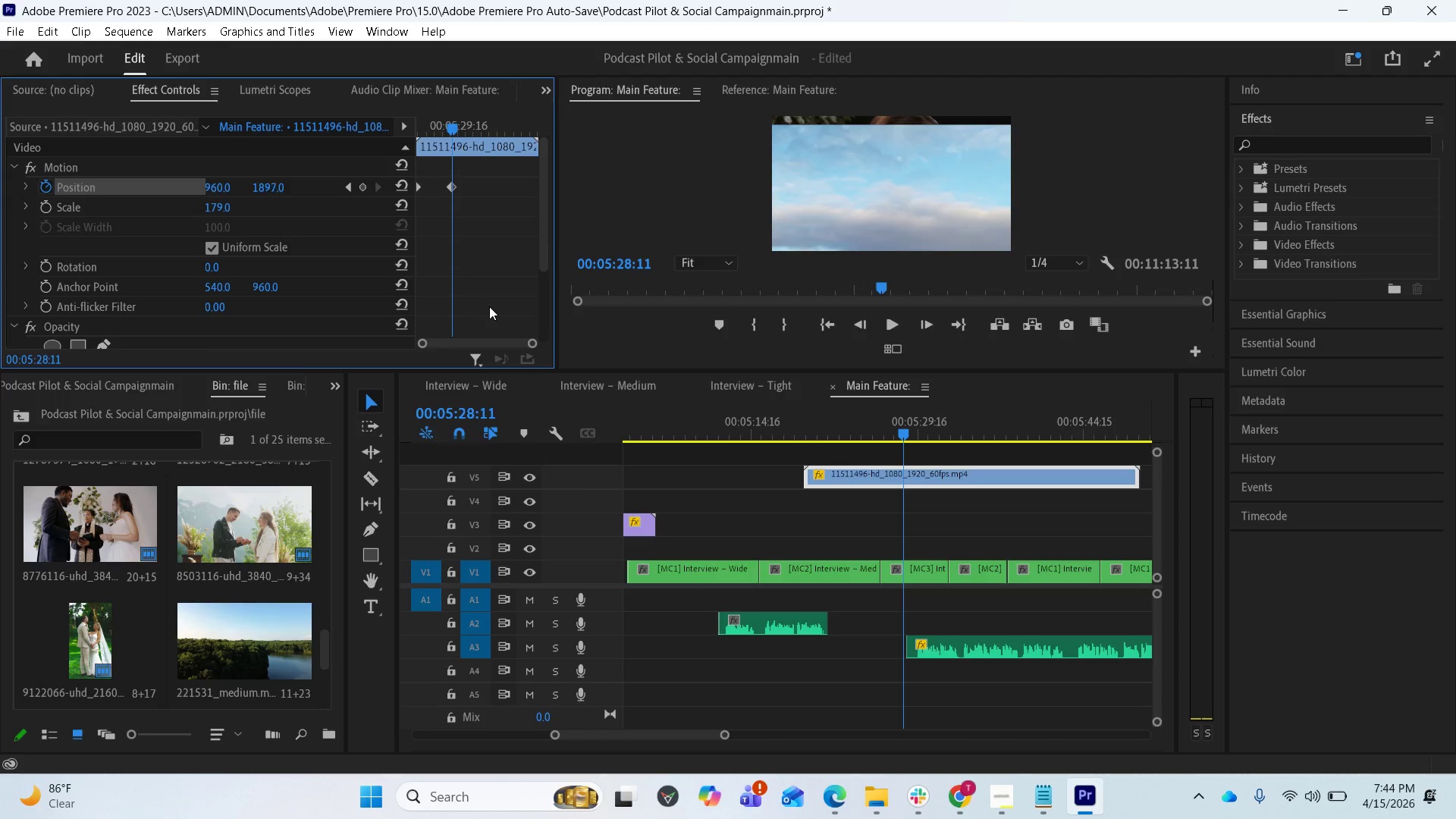 
left_click_drag(start_coordinate=[267, 189], to_coordinate=[165, 190])
 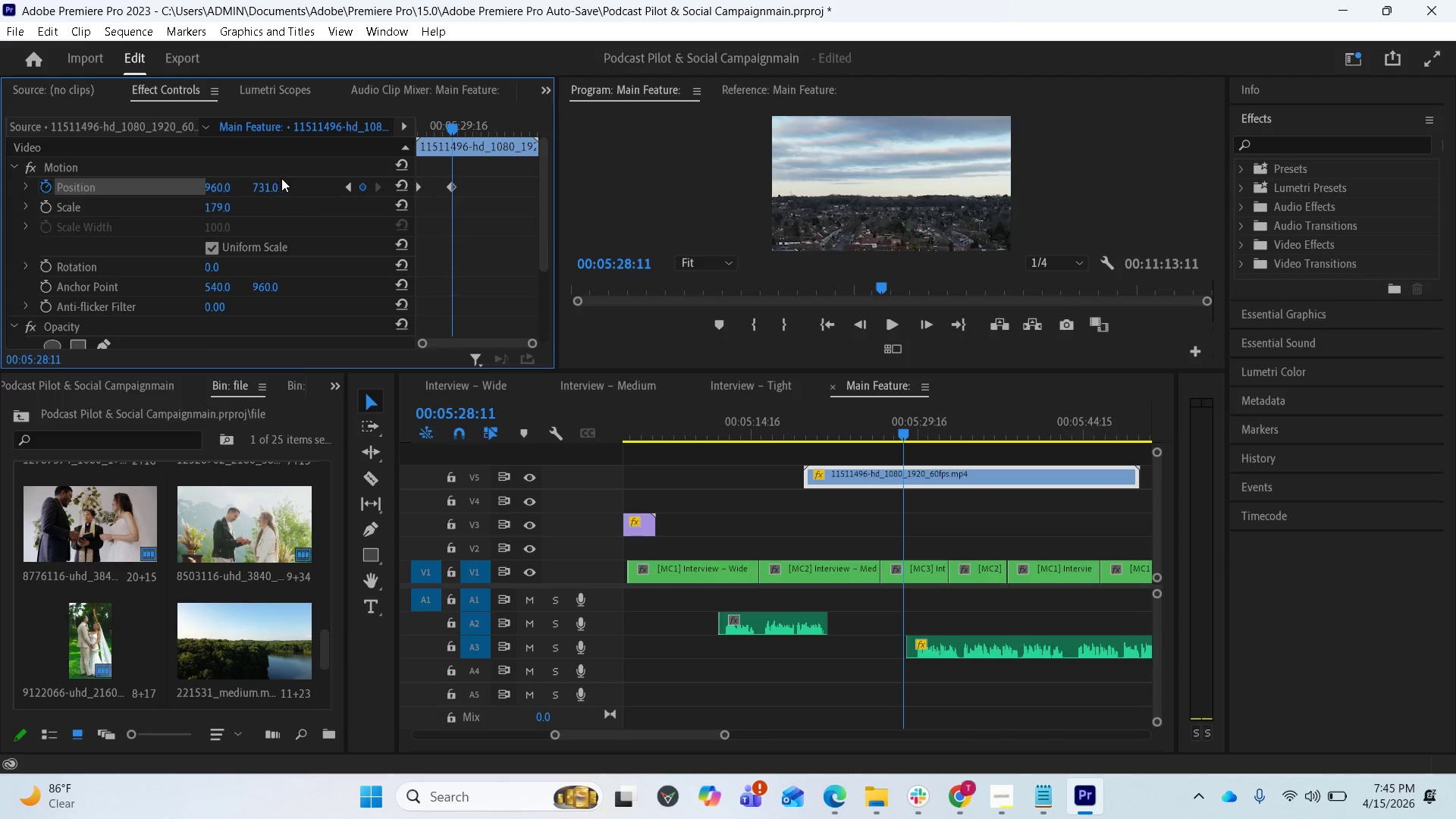 
left_click_drag(start_coordinate=[262, 188], to_coordinate=[146, 184])
 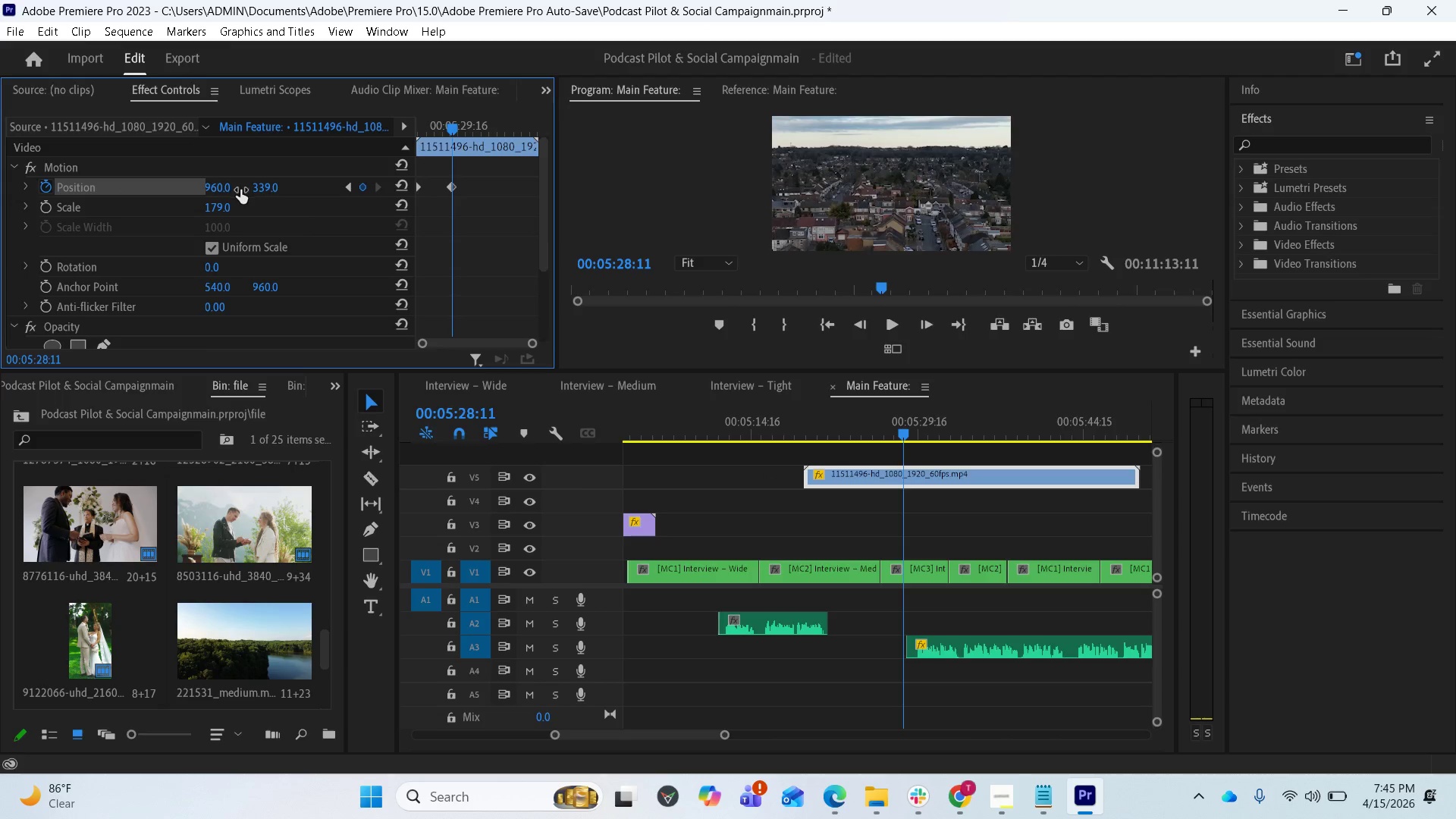 
left_click_drag(start_coordinate=[259, 187], to_coordinate=[219, 183])
 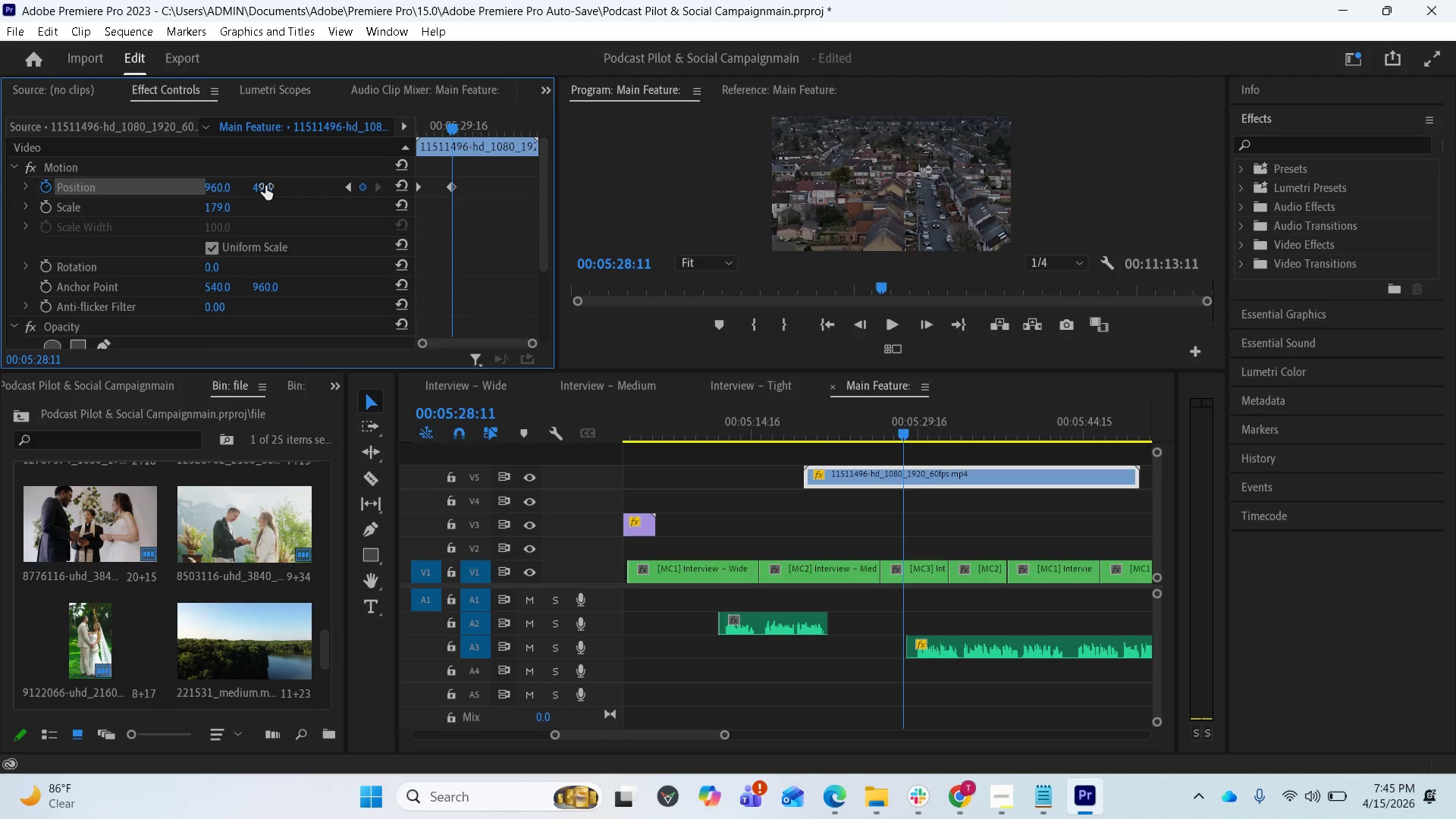 
left_click_drag(start_coordinate=[264, 188], to_coordinate=[94, 183])
 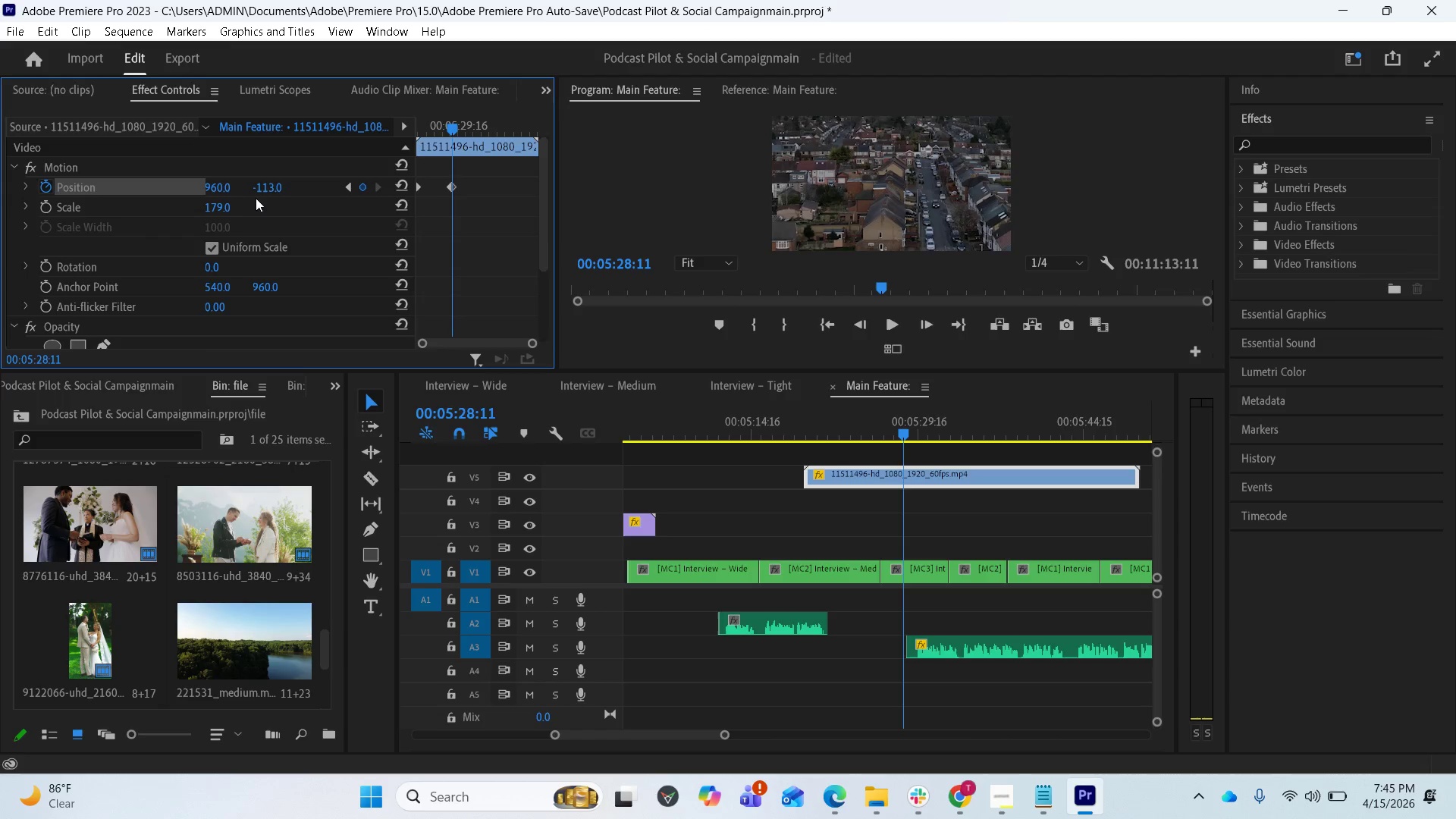 
left_click_drag(start_coordinate=[269, 187], to_coordinate=[217, 183])
 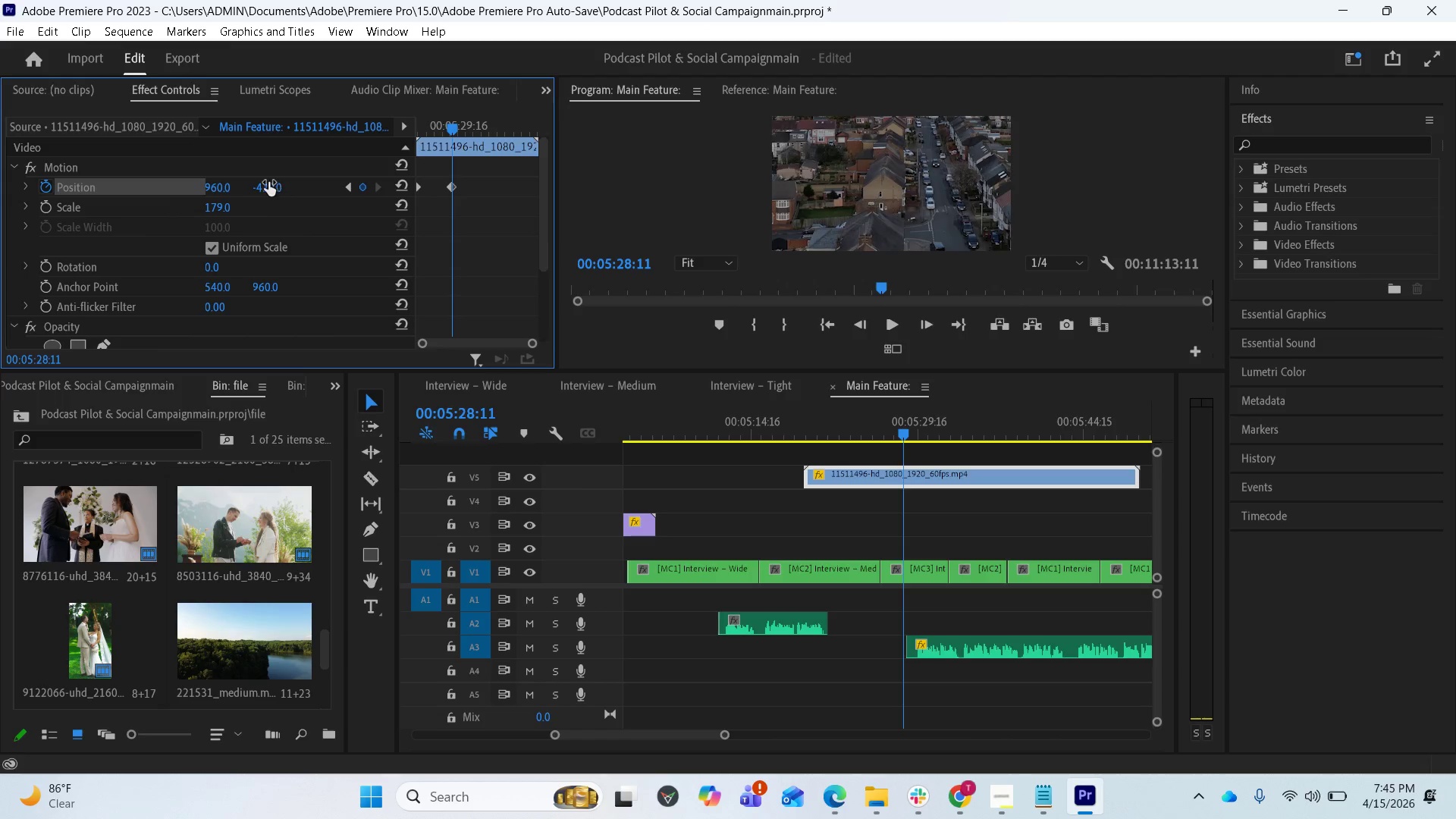 
wait(5.34)
 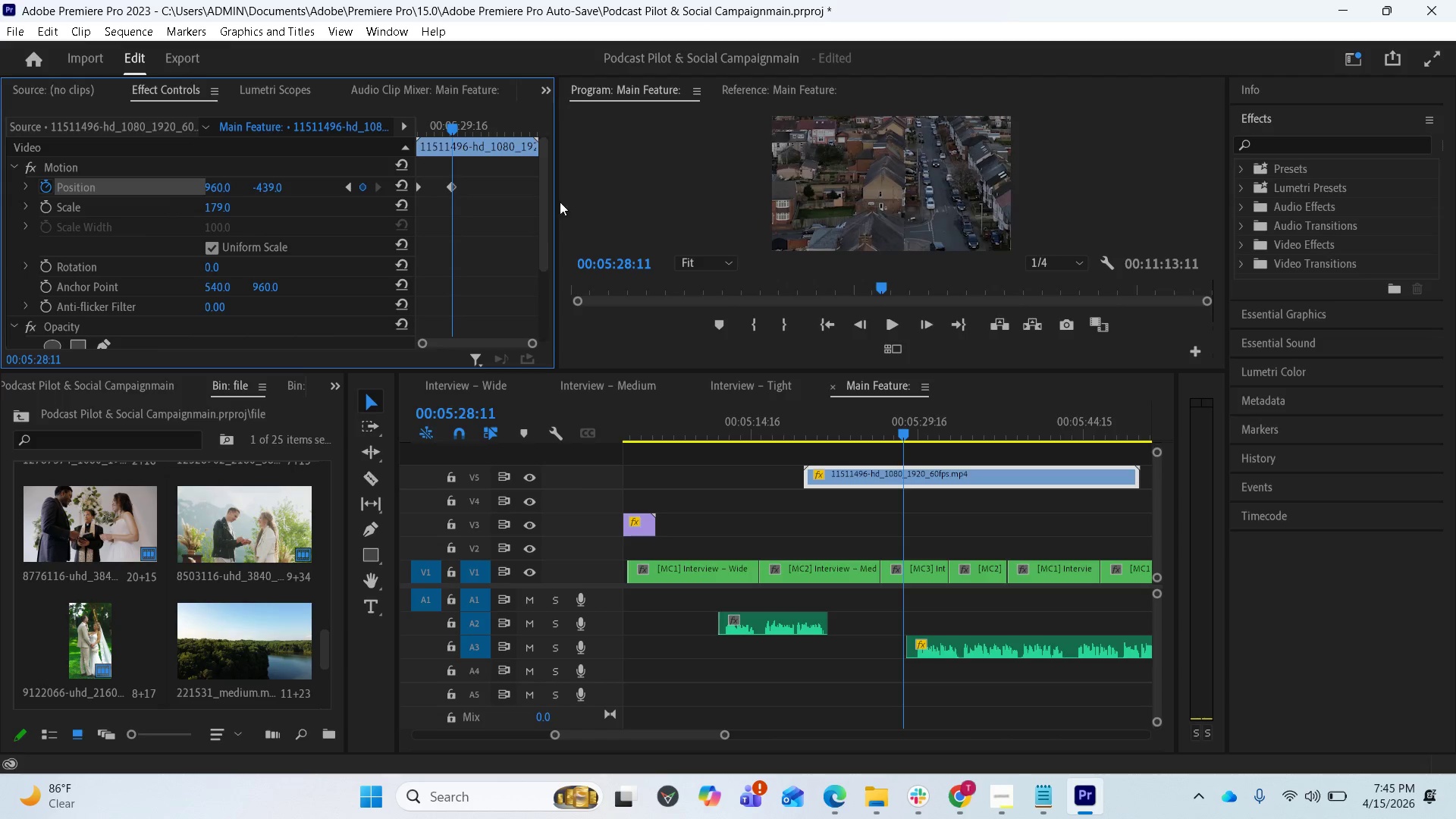 
left_click_drag(start_coordinate=[271, 187], to_coordinate=[146, 197])
 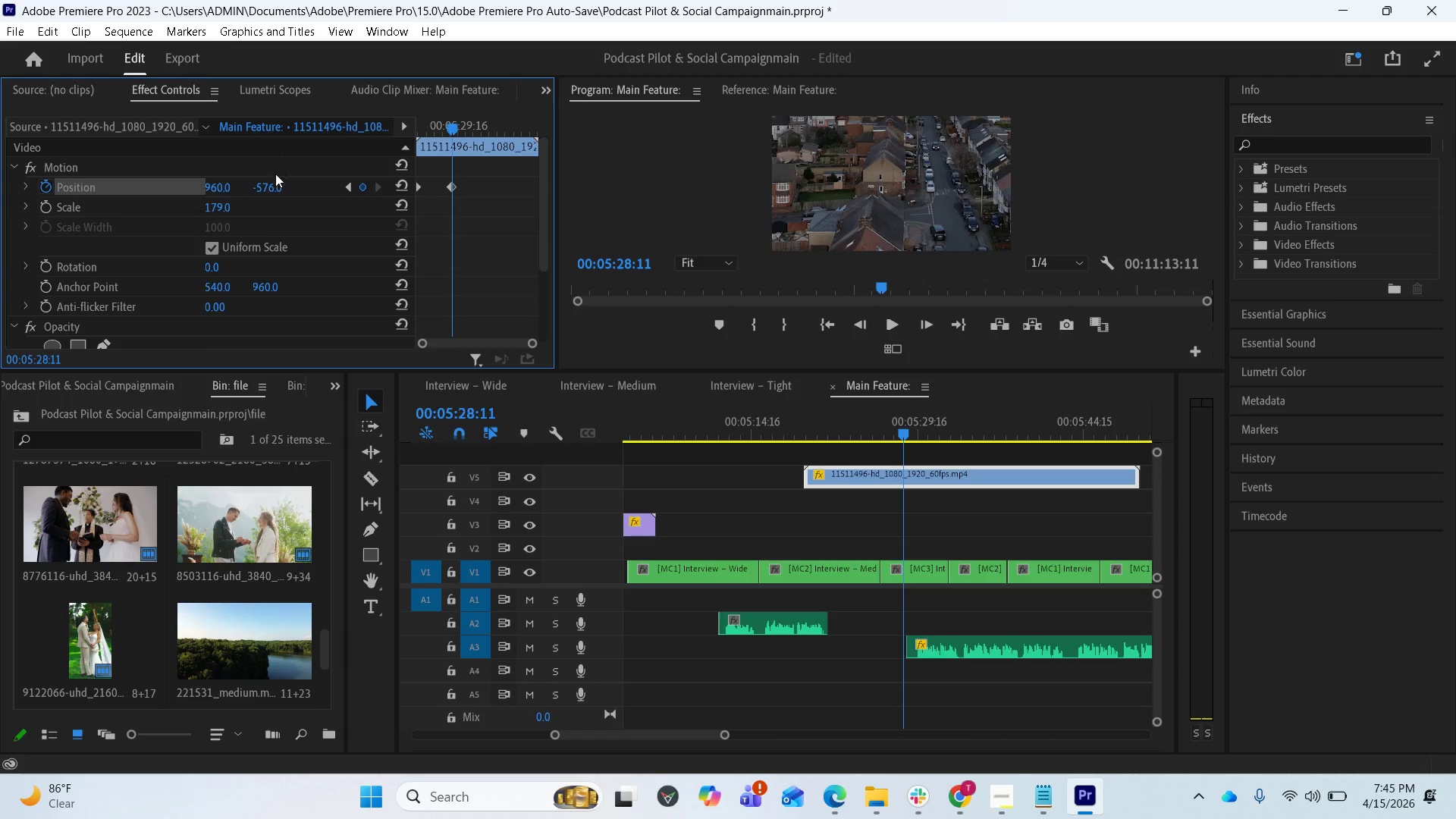 
left_click_drag(start_coordinate=[271, 187], to_coordinate=[134, 200])
 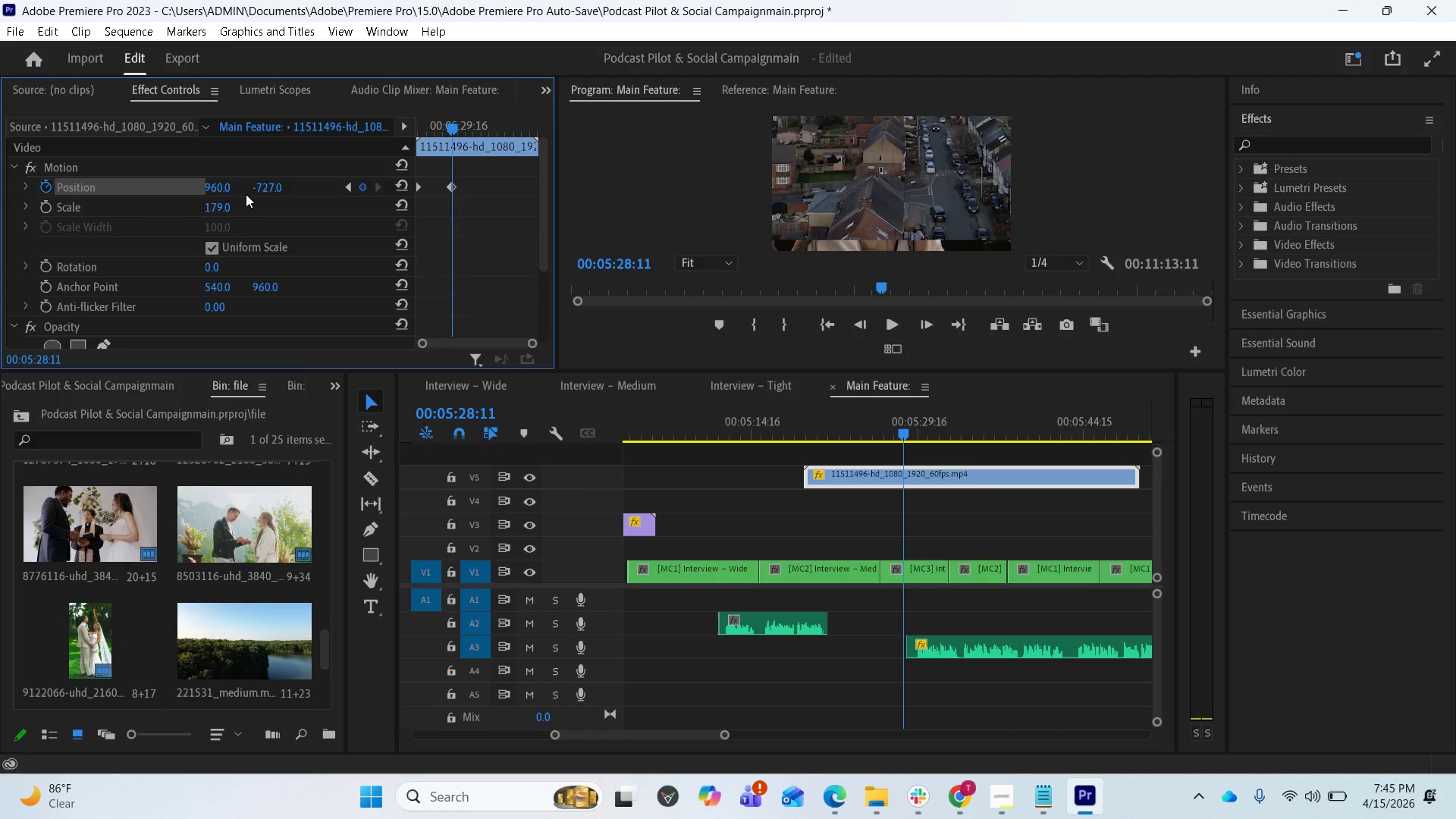 
left_click_drag(start_coordinate=[259, 187], to_coordinate=[341, 199])
 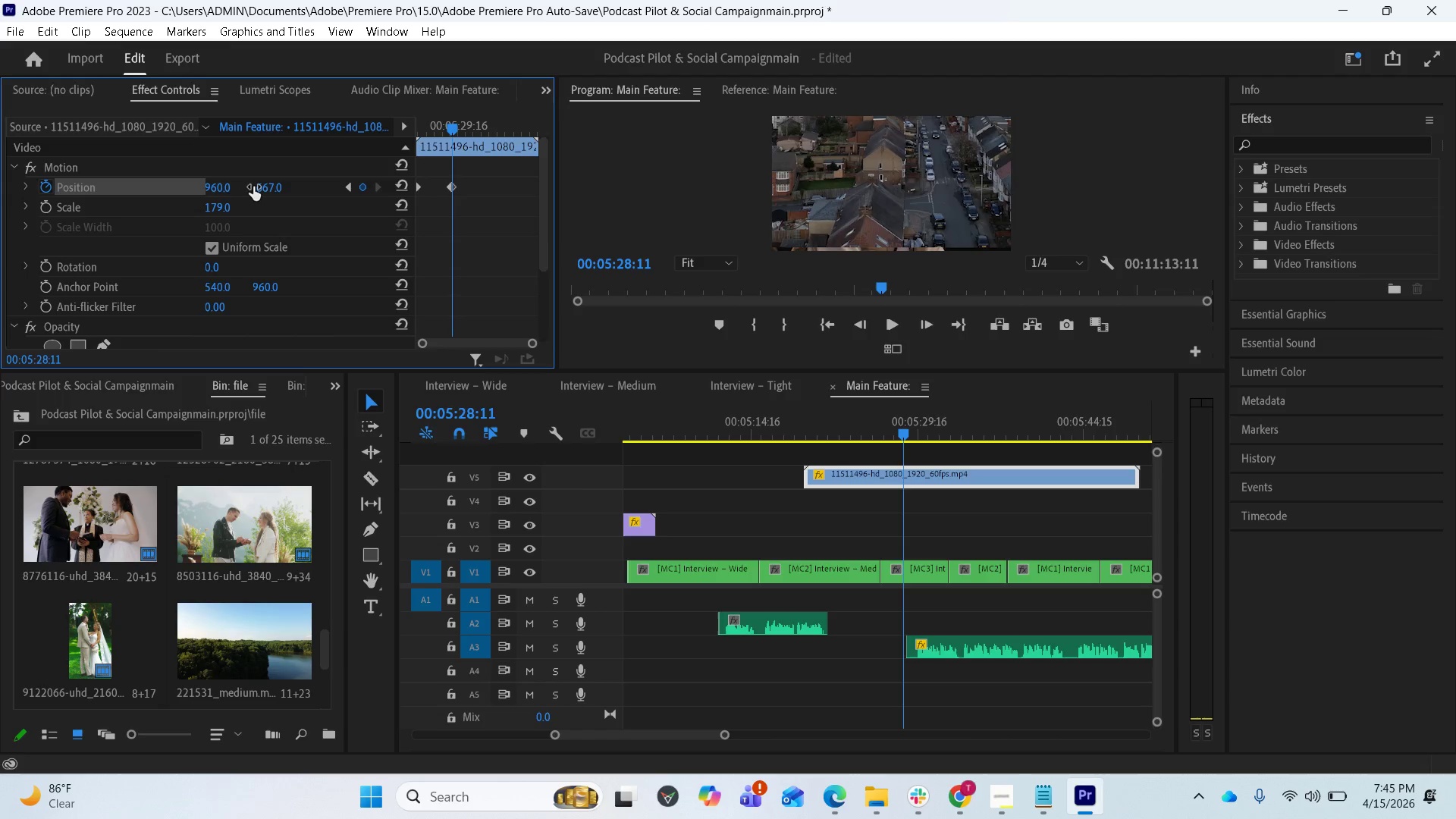 
left_click_drag(start_coordinate=[254, 187], to_coordinate=[290, 192])
 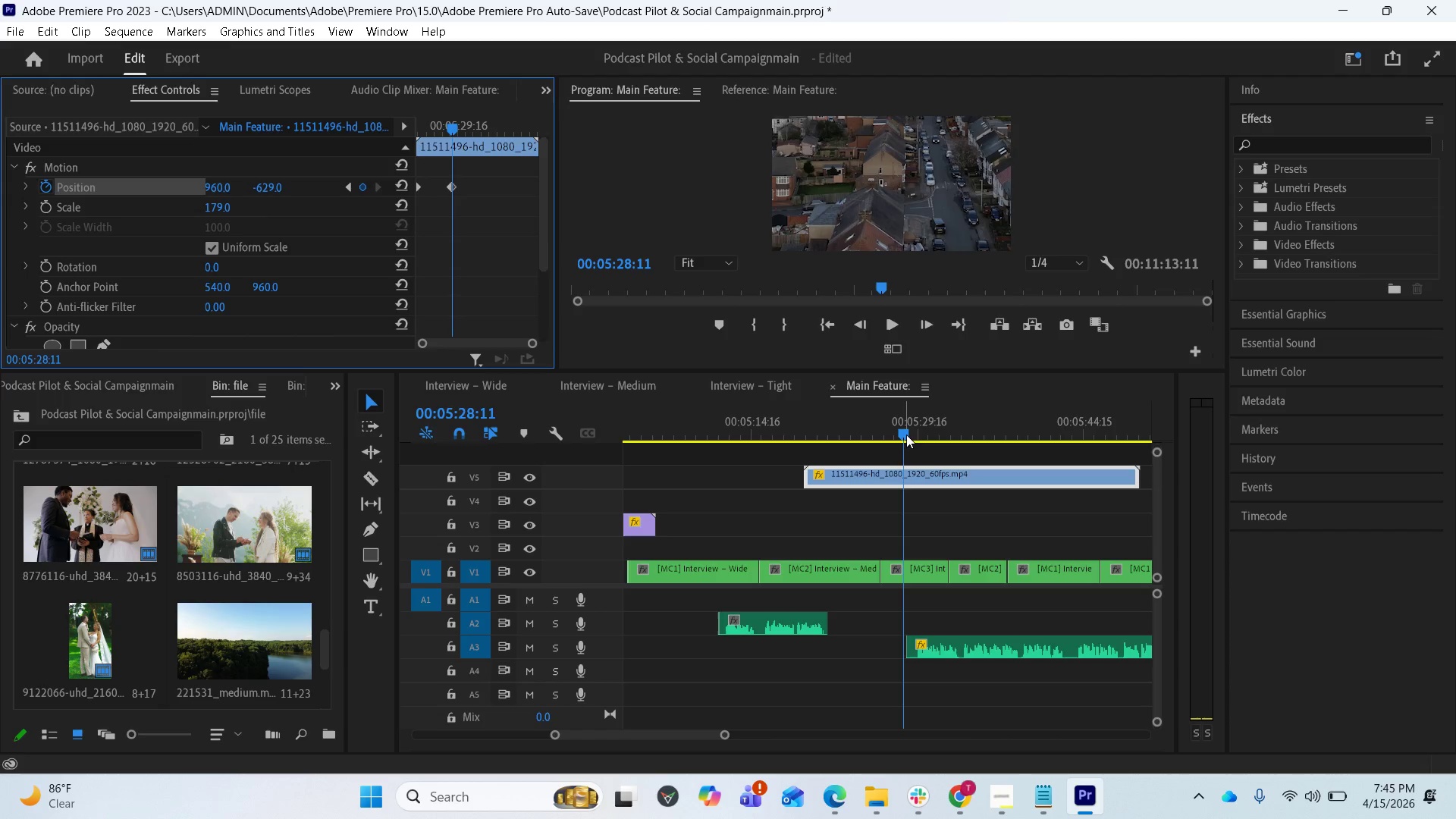 
left_click_drag(start_coordinate=[906, 436], to_coordinate=[797, 439])
 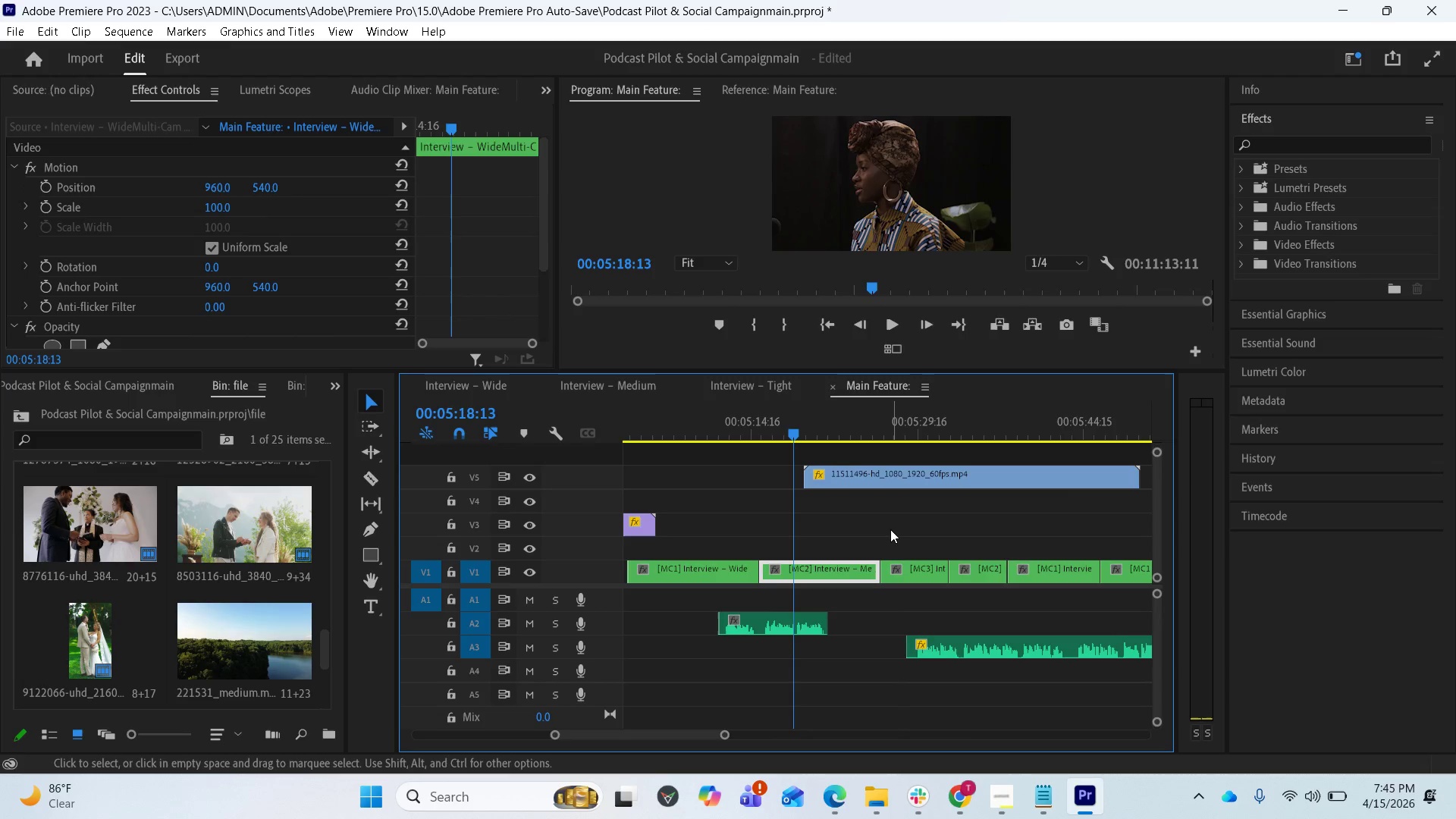 
key(Space)
 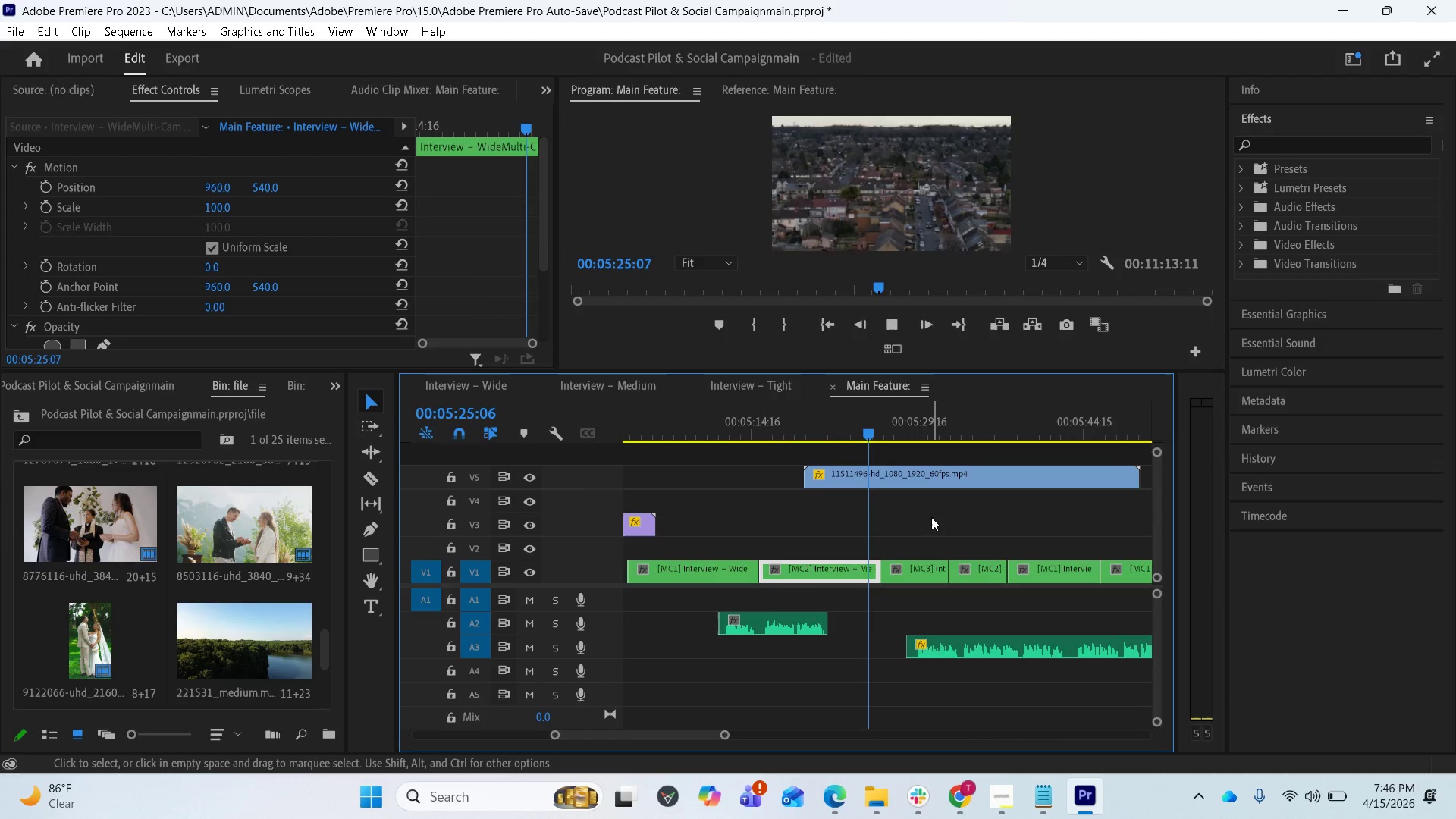 
wait(12.52)
 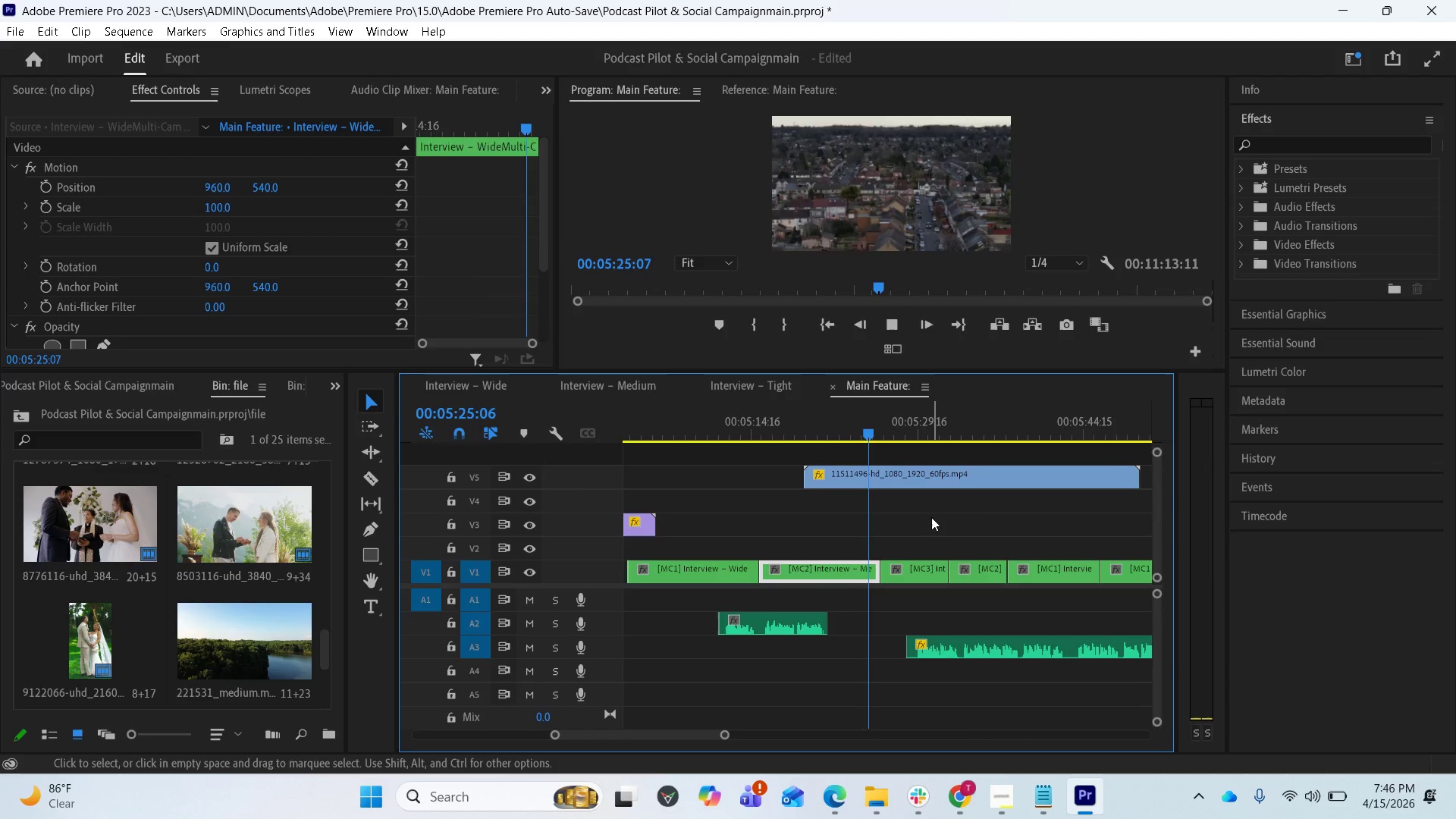 
key(Space)
 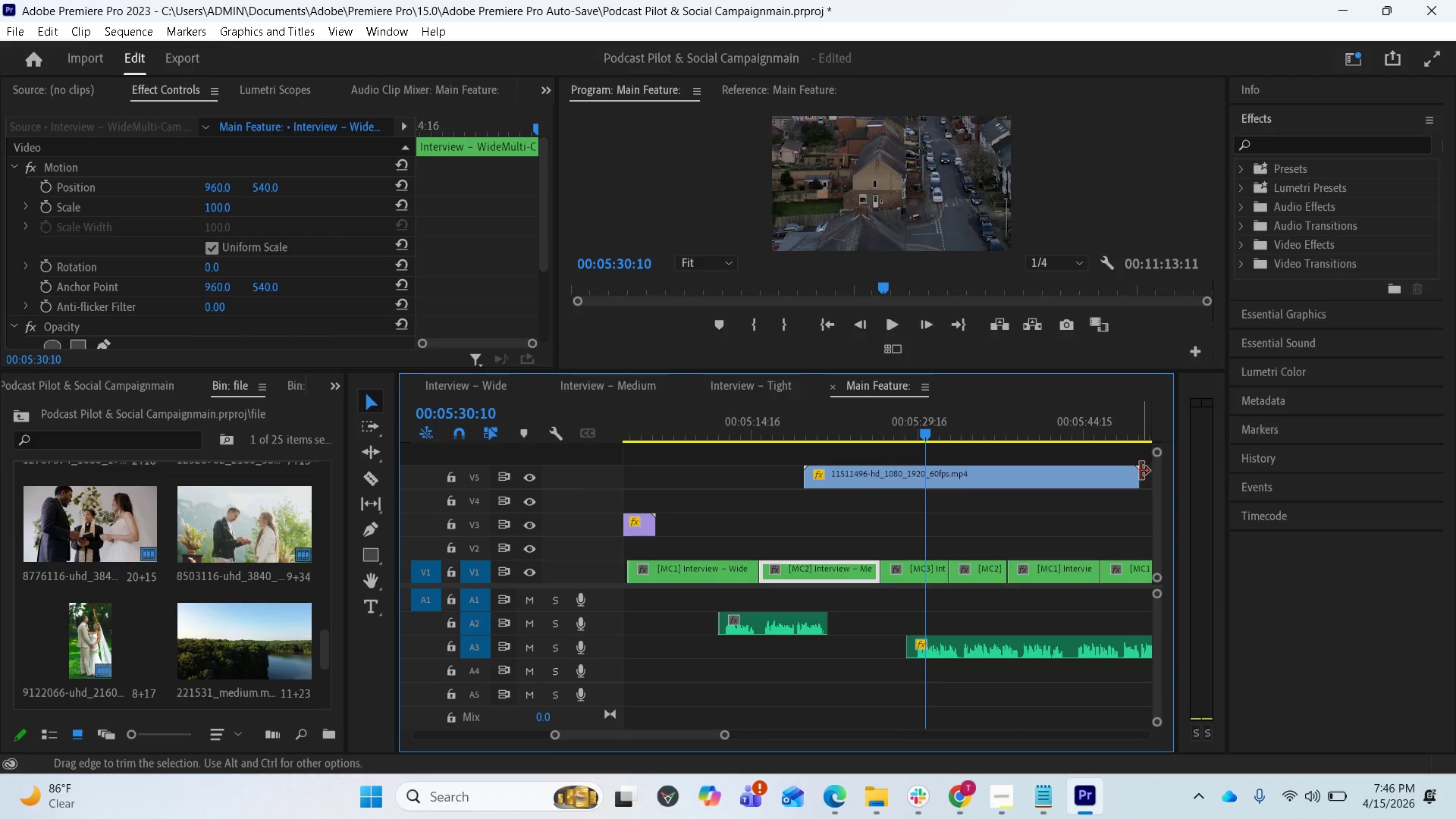 
left_click_drag(start_coordinate=[1134, 472], to_coordinate=[918, 485])
 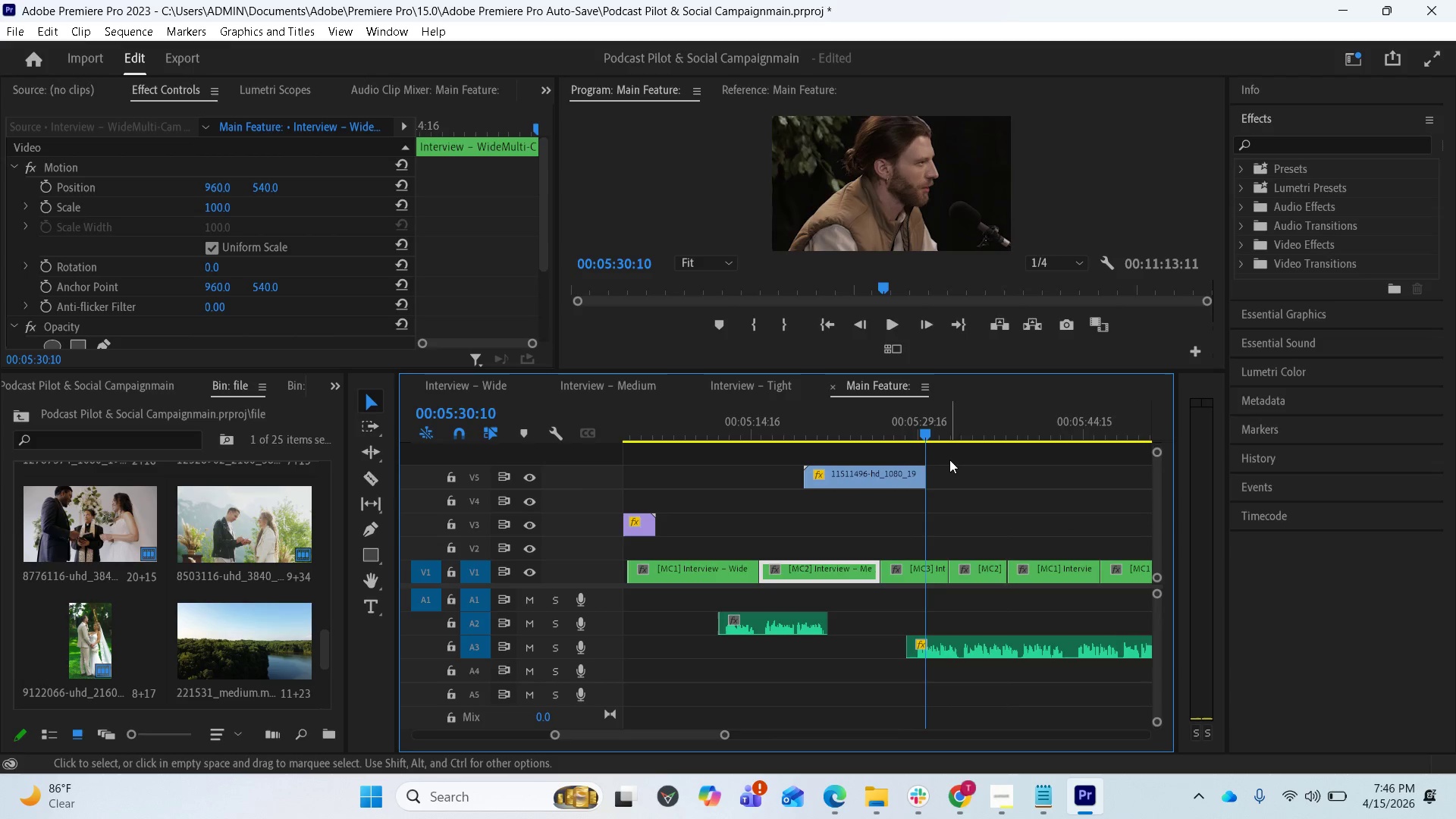 
key(Space)
 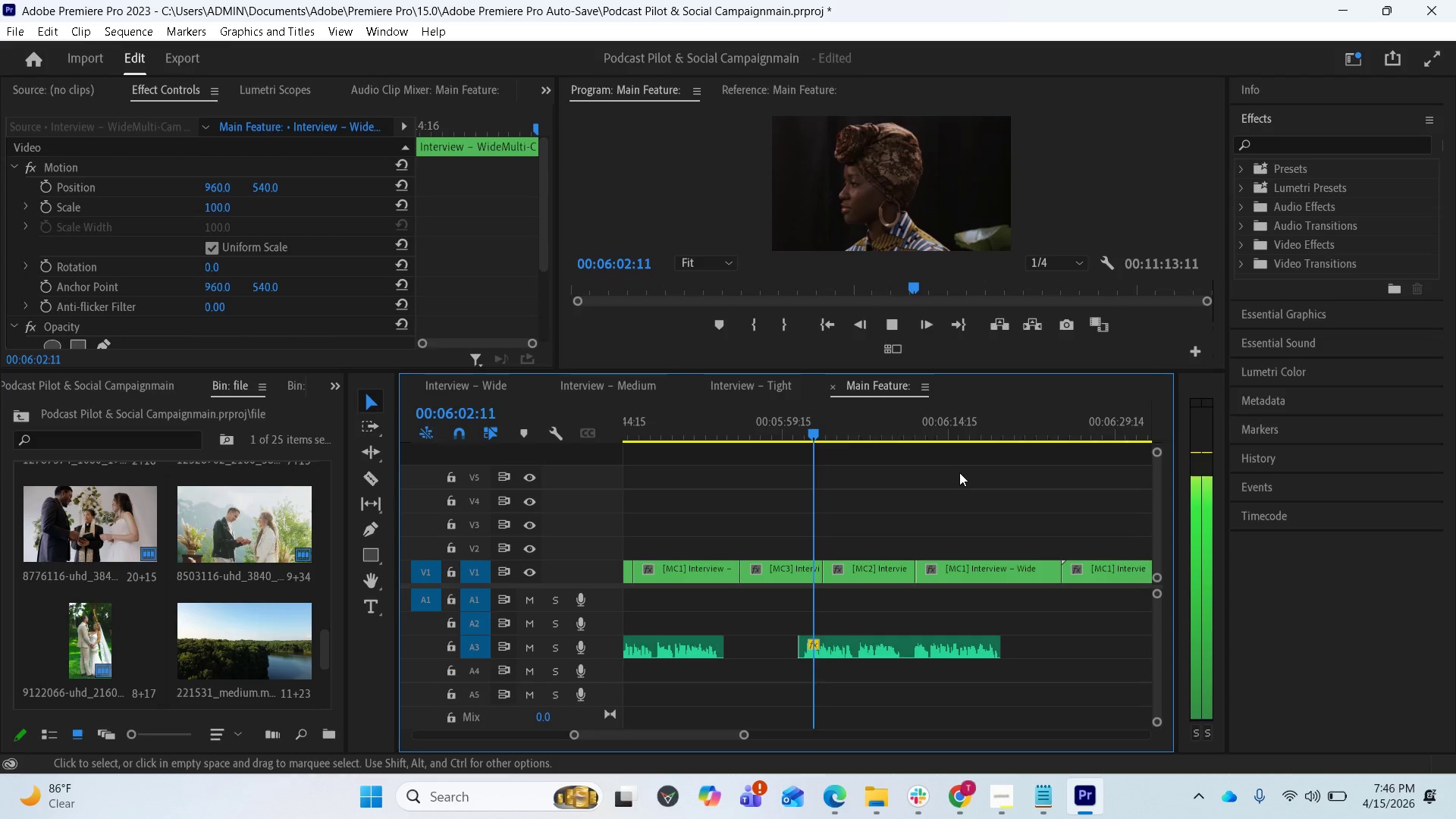 
wait(37.62)
 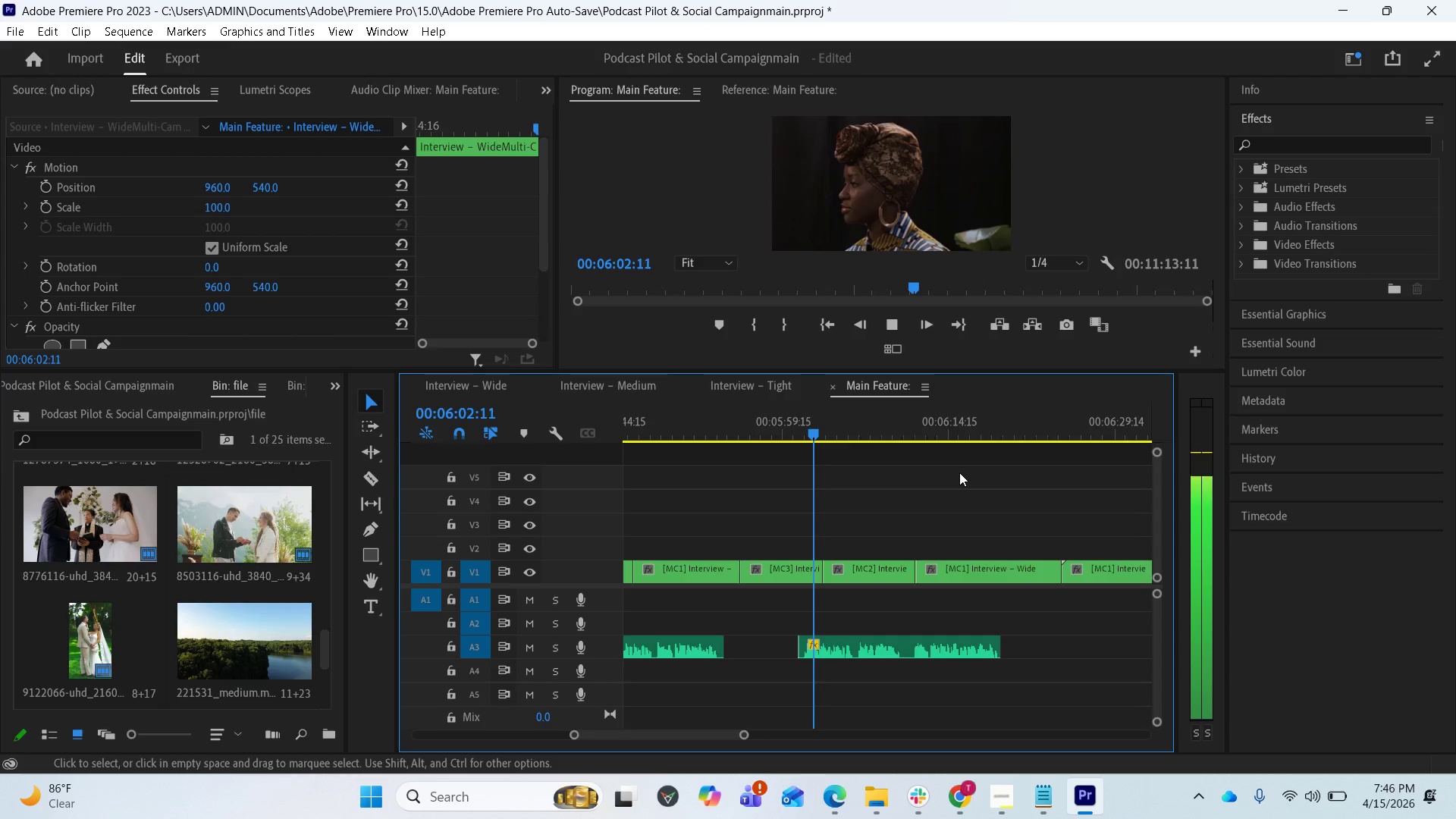 
key(Space)
 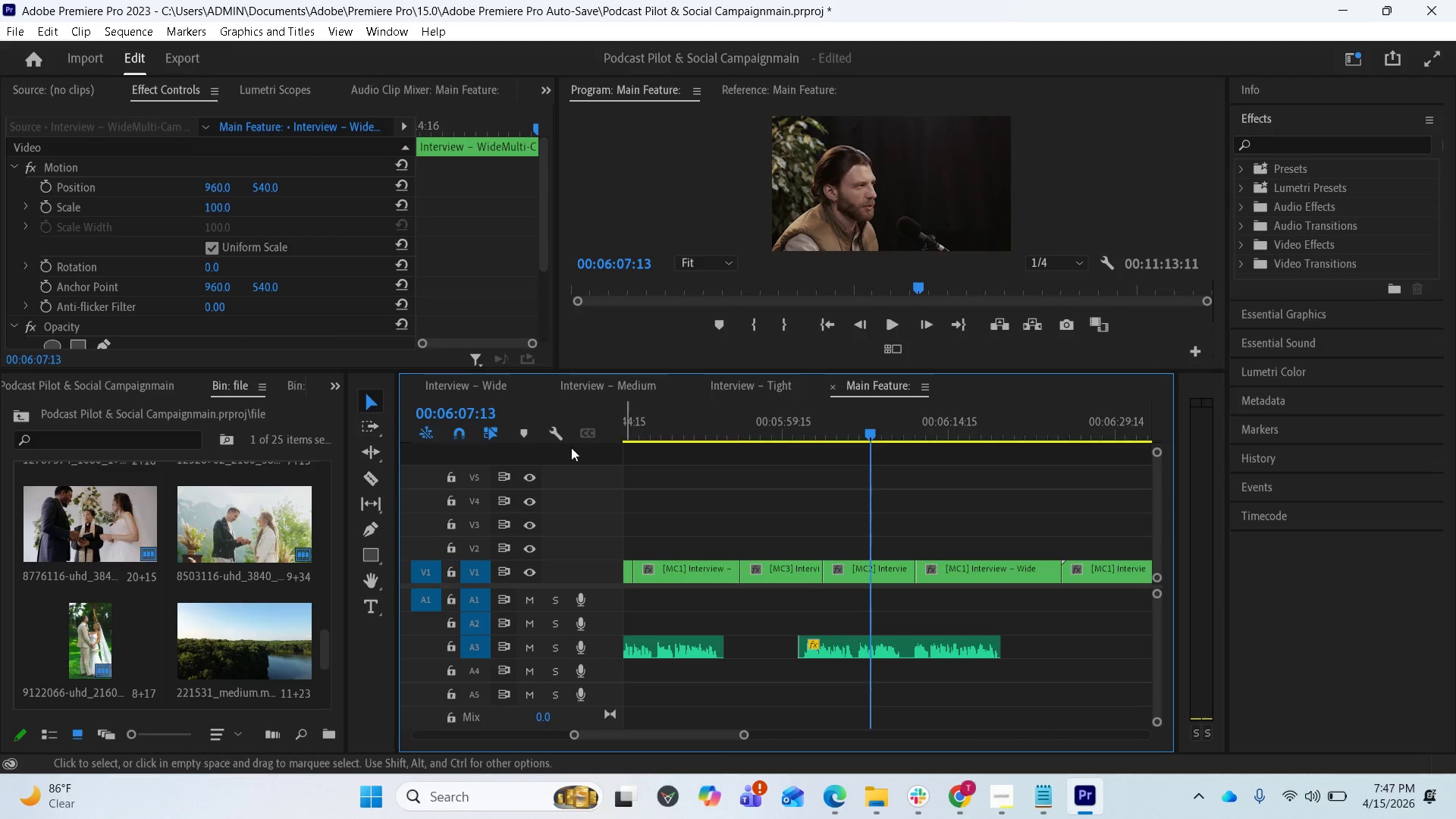 
scroll: coordinate [302, 581], scroll_direction: up, amount: 1.0
 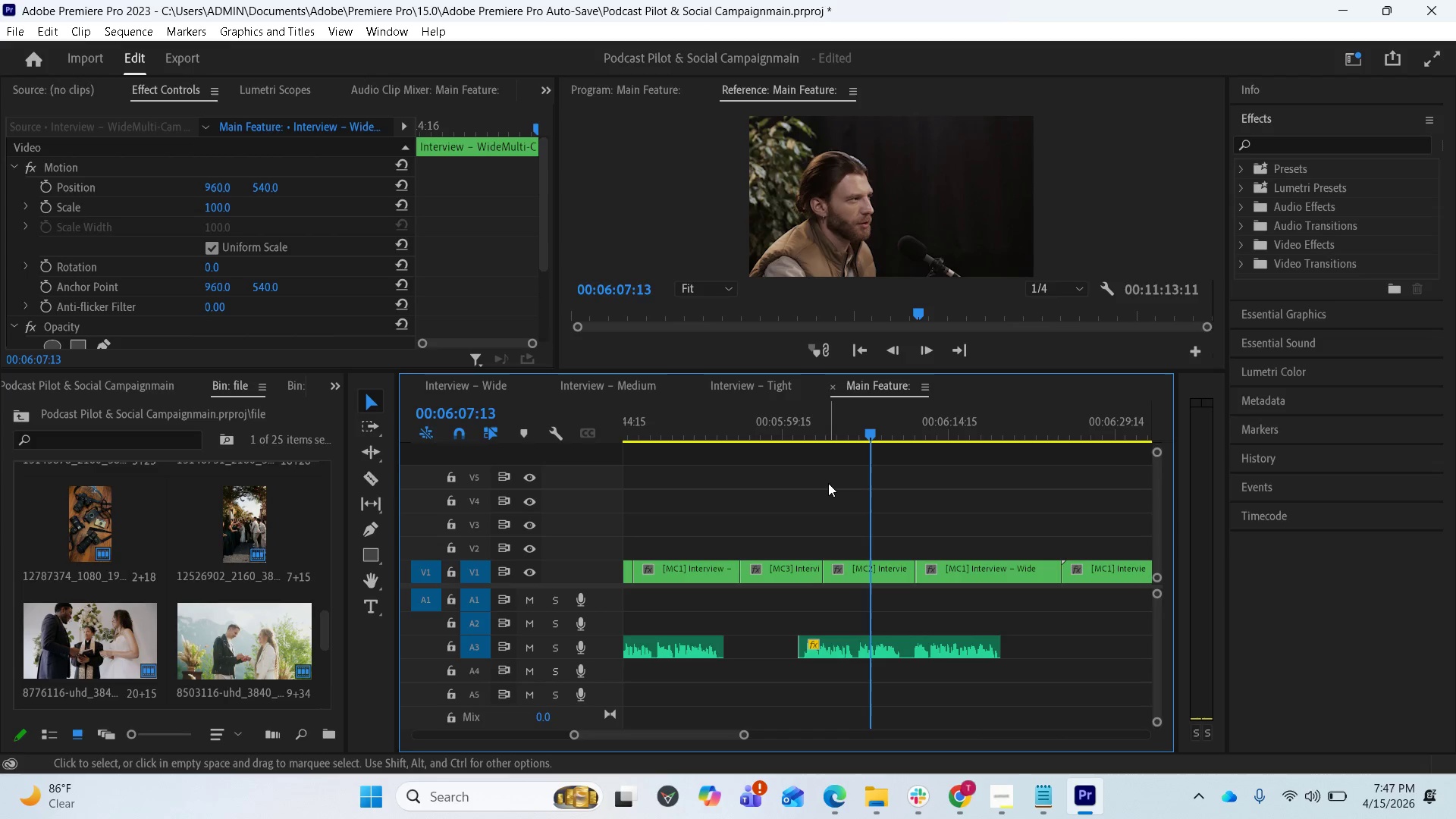 
key(Control+S)
 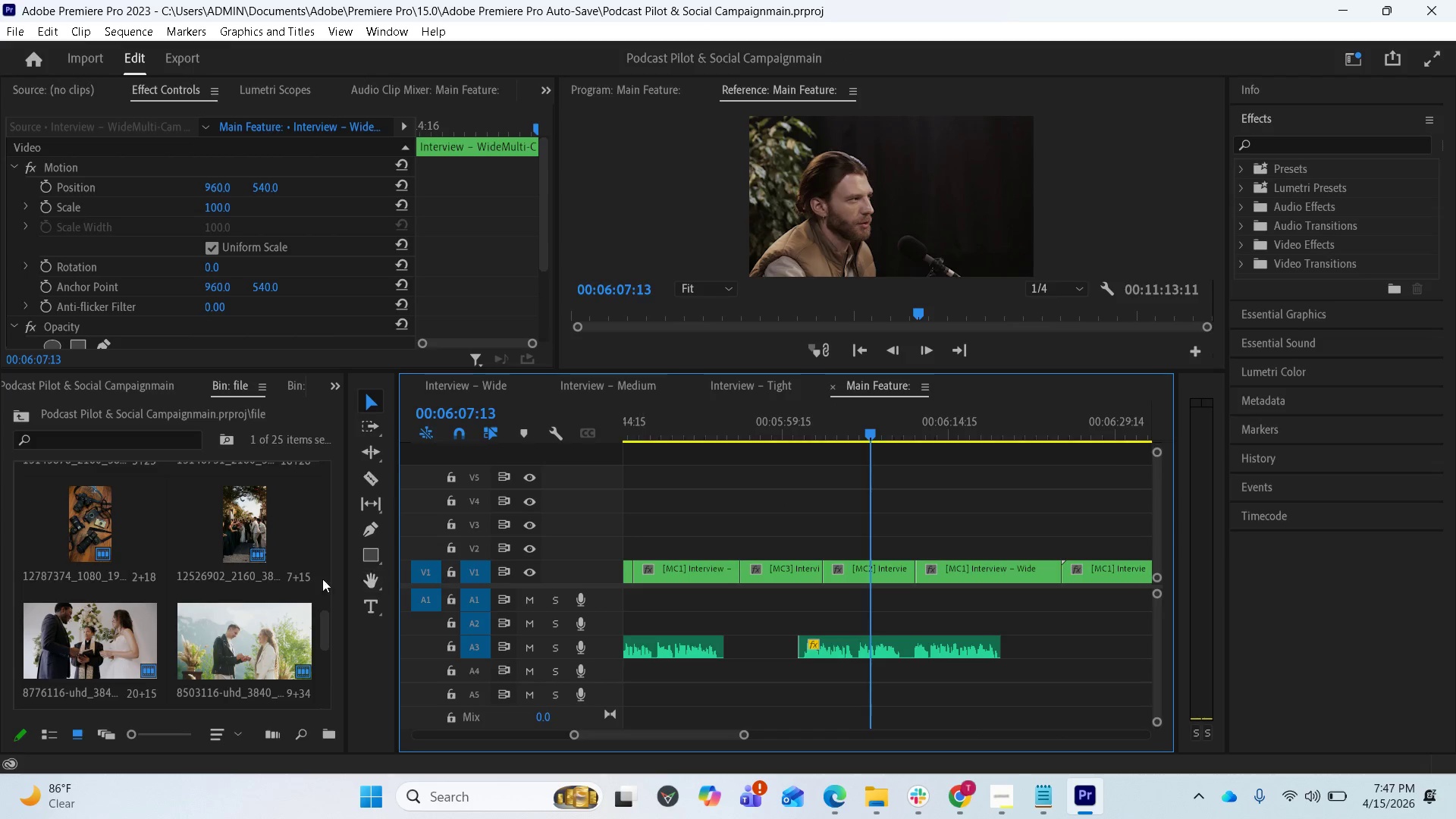 
scroll: coordinate [232, 584], scroll_direction: down, amount: 3.0
 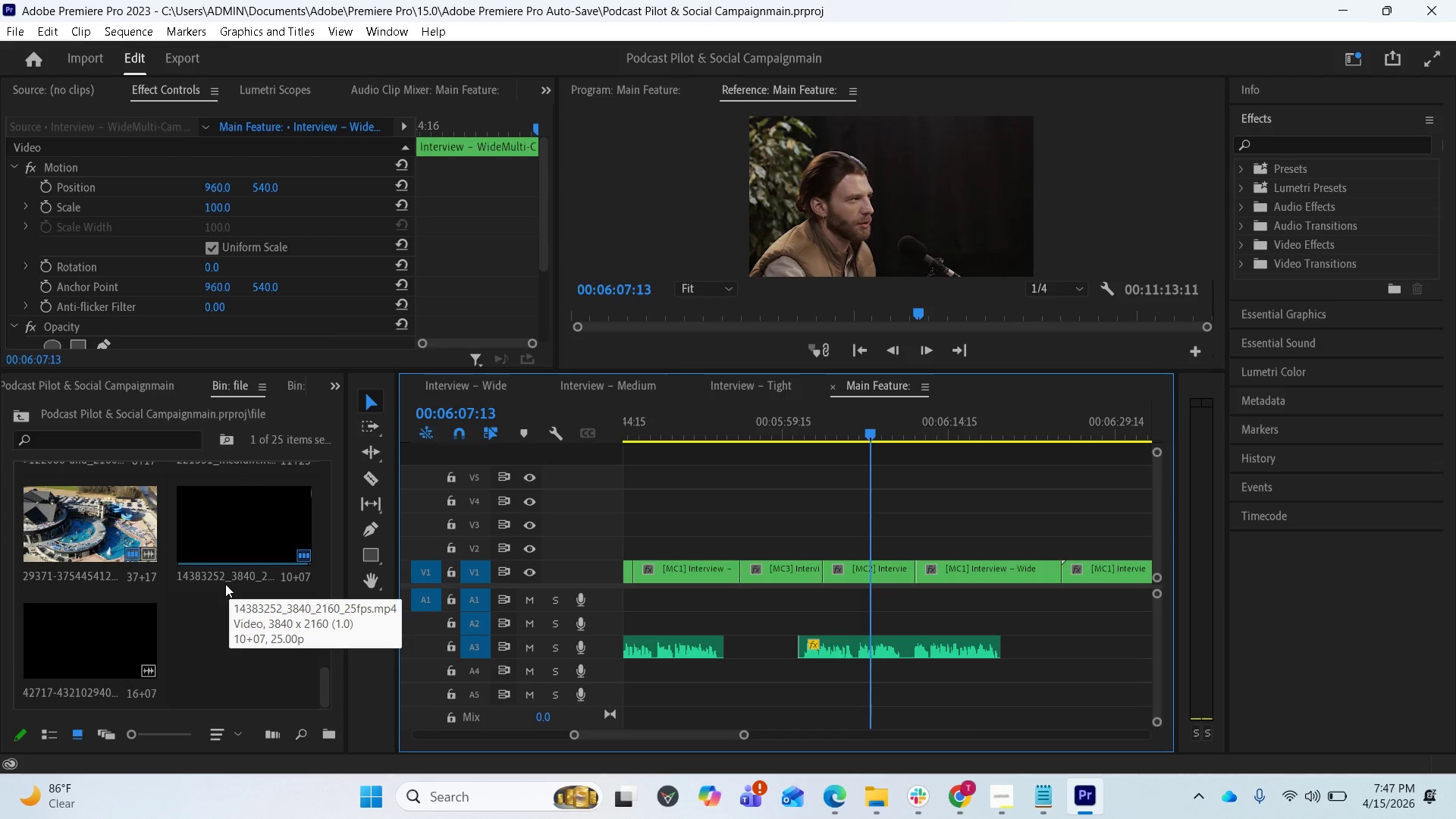 
scroll: coordinate [218, 582], scroll_direction: up, amount: 2.0
 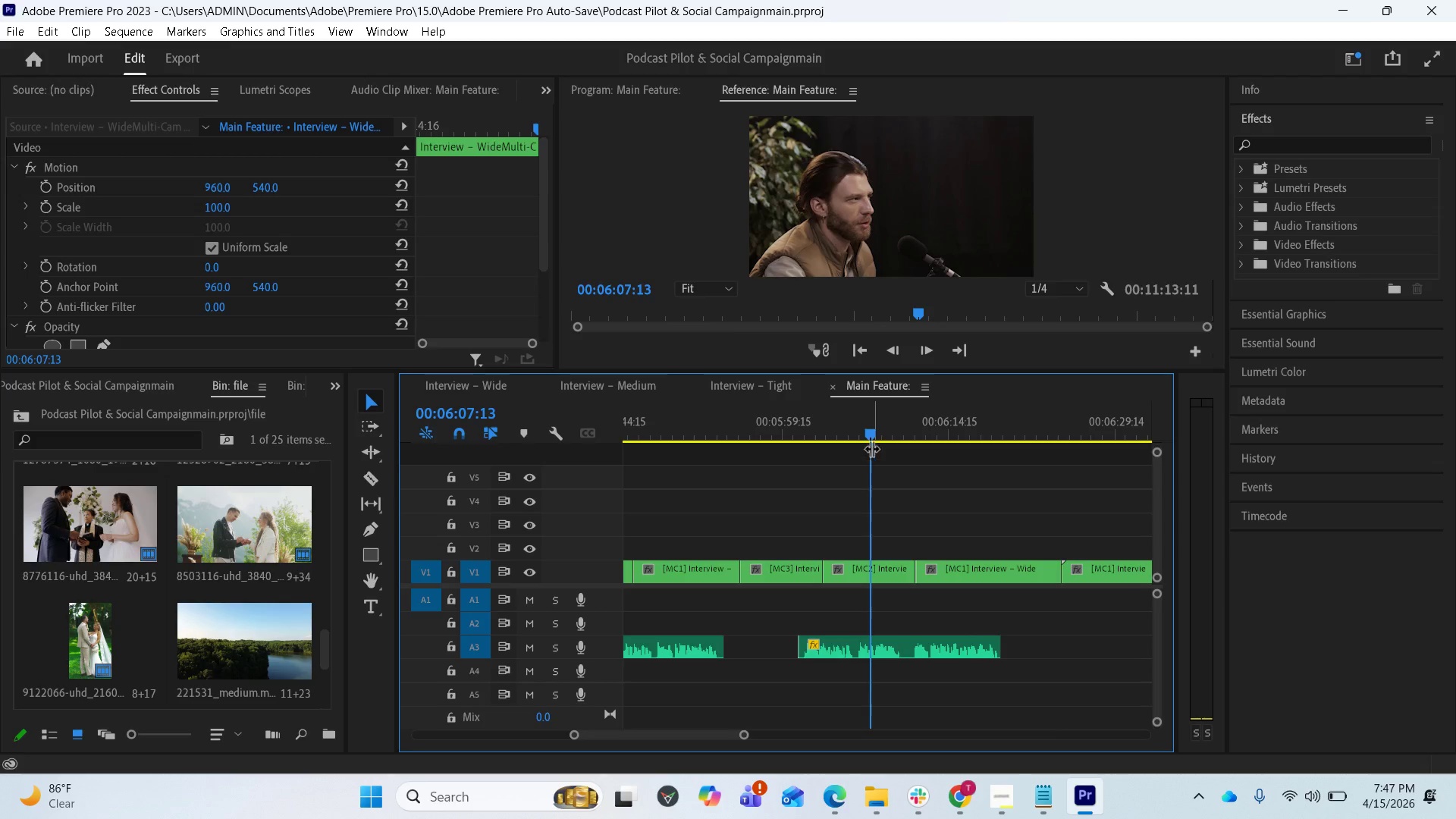 
left_click_drag(start_coordinate=[873, 434], to_coordinate=[789, 441])
 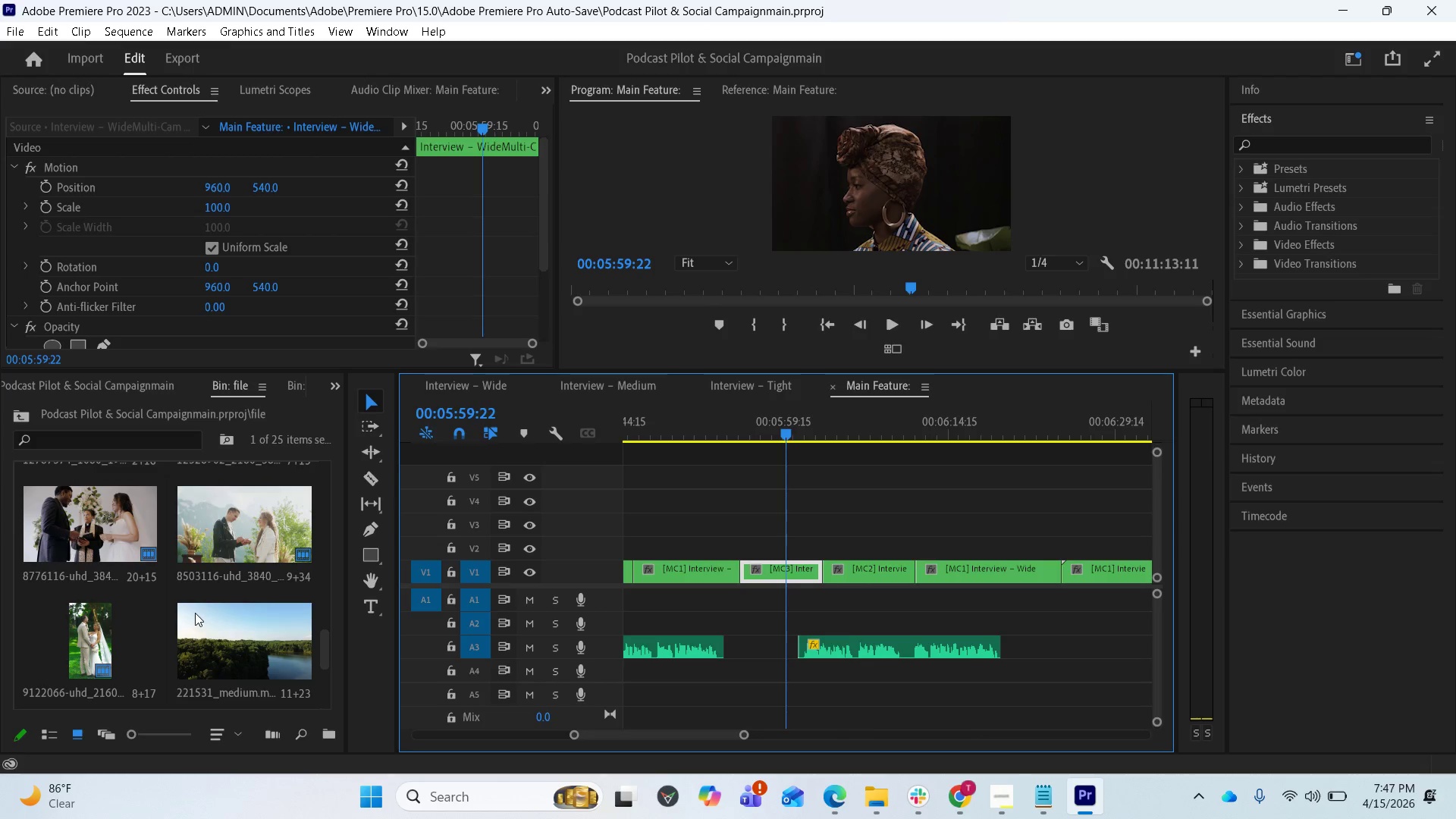 
scroll: coordinate [207, 616], scroll_direction: down, amount: 4.0
 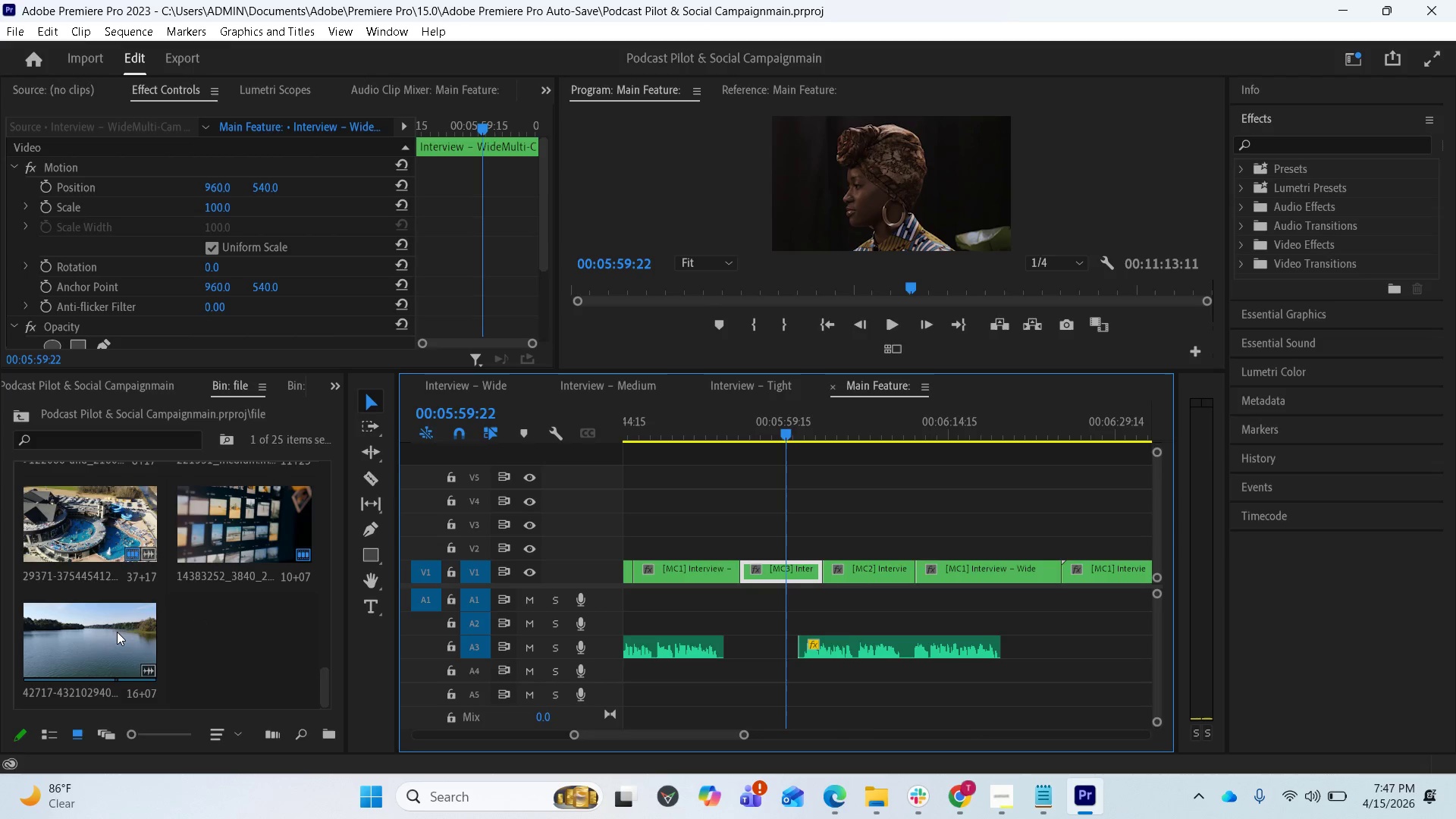 
scroll: coordinate [175, 599], scroll_direction: up, amount: 2.0
 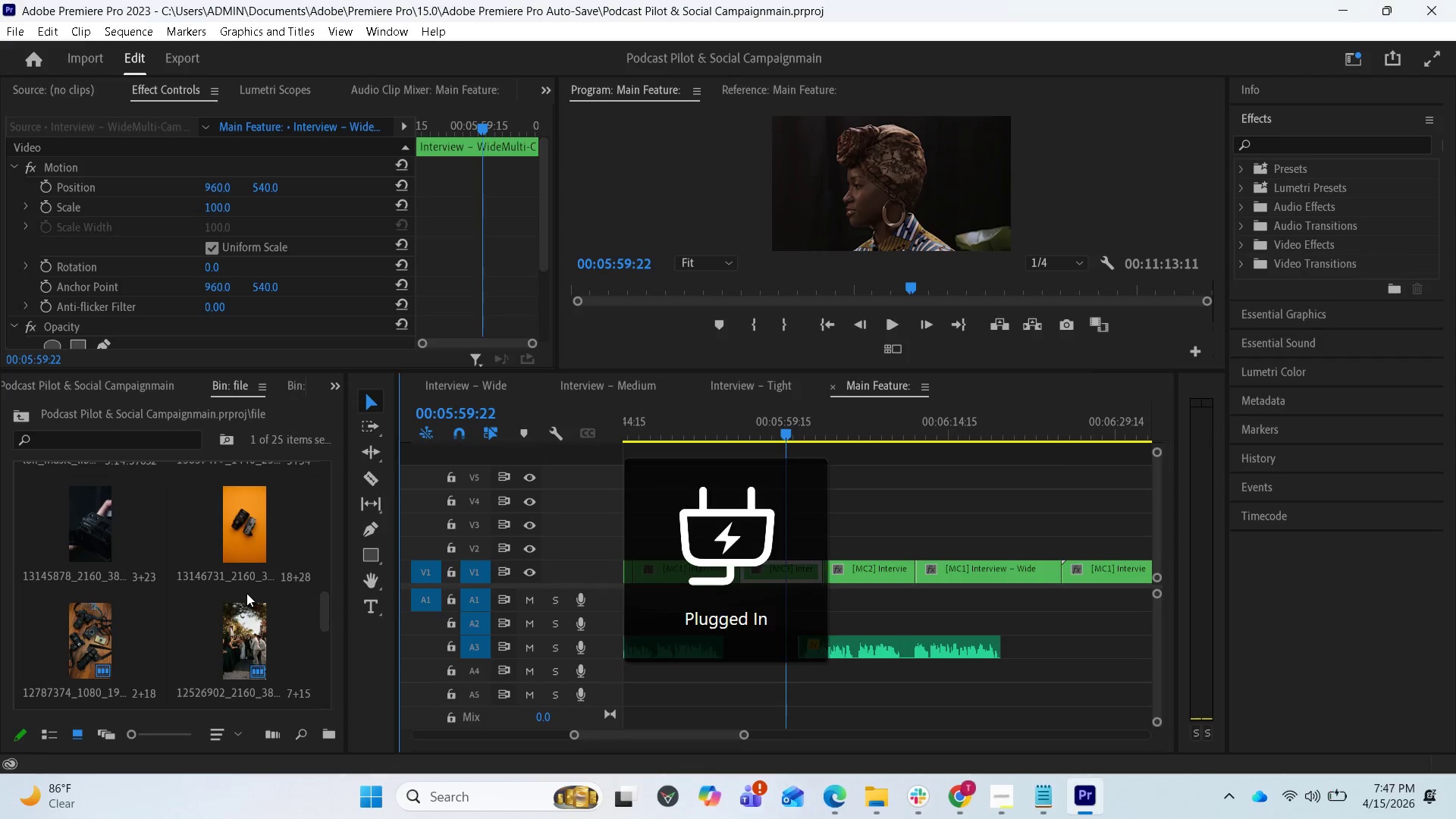 
wait(10.59)
 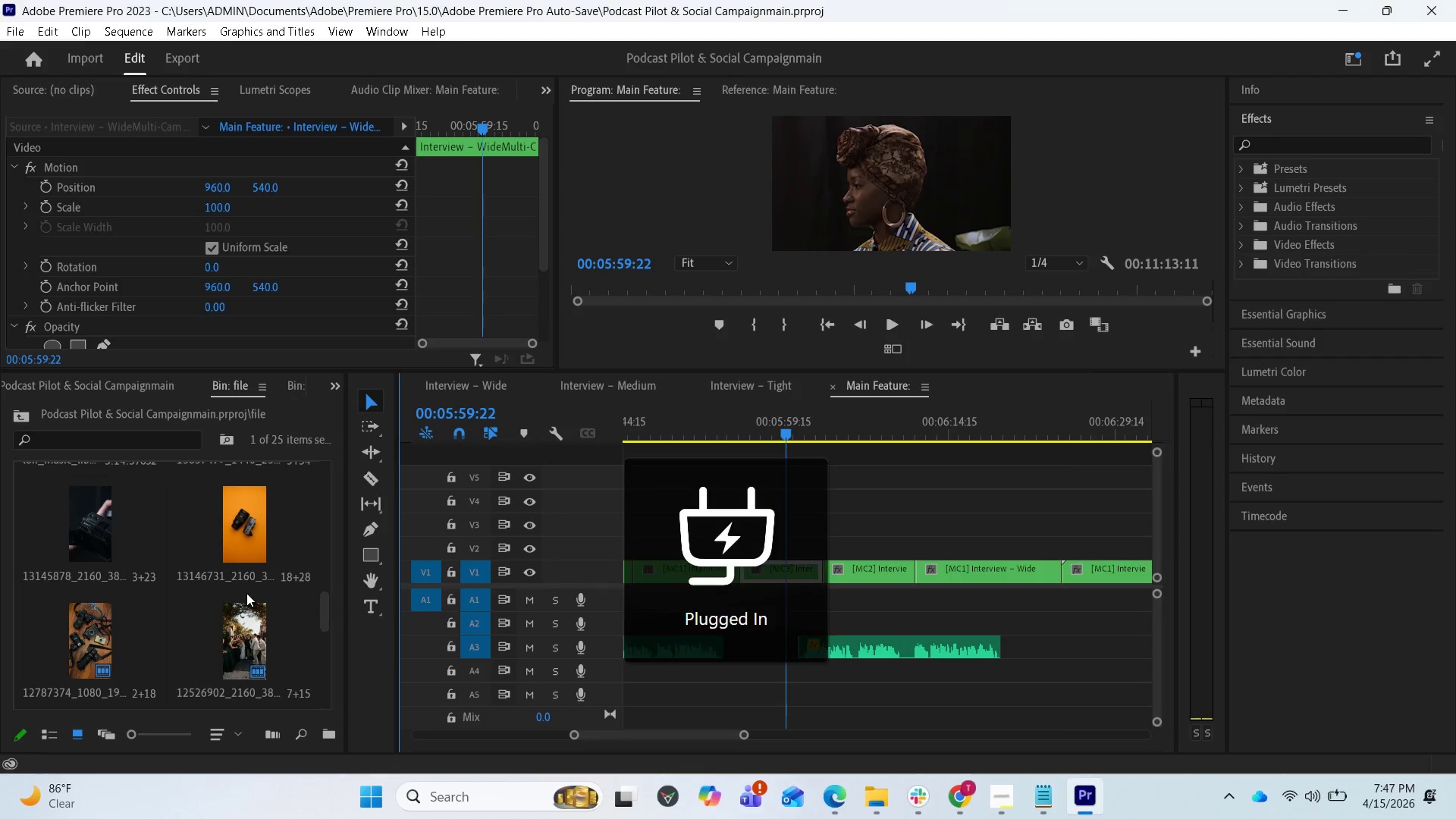 
left_click_drag(start_coordinate=[255, 521], to_coordinate=[813, 493])
 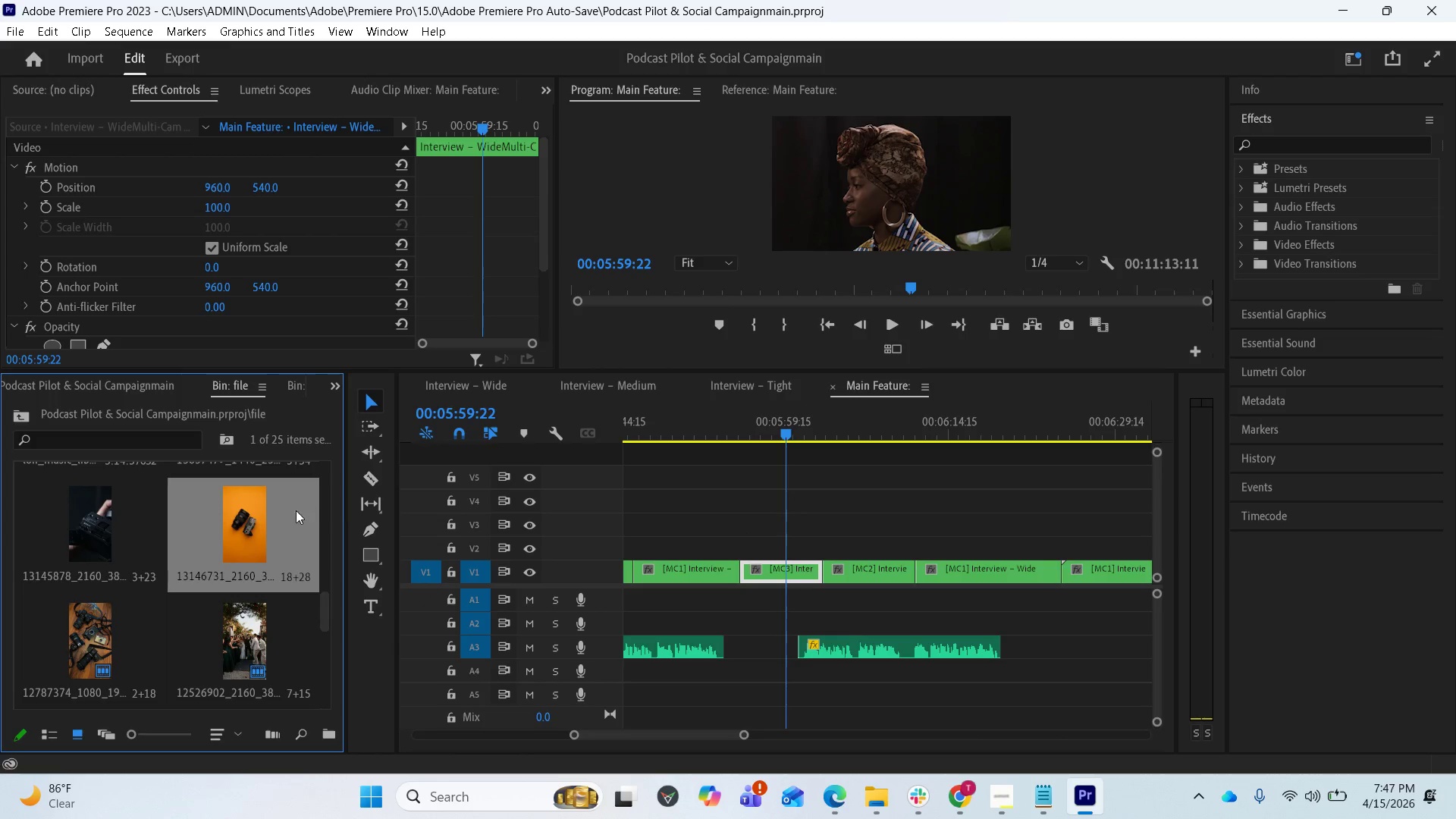 
left_click_drag(start_coordinate=[260, 513], to_coordinate=[697, 516])
 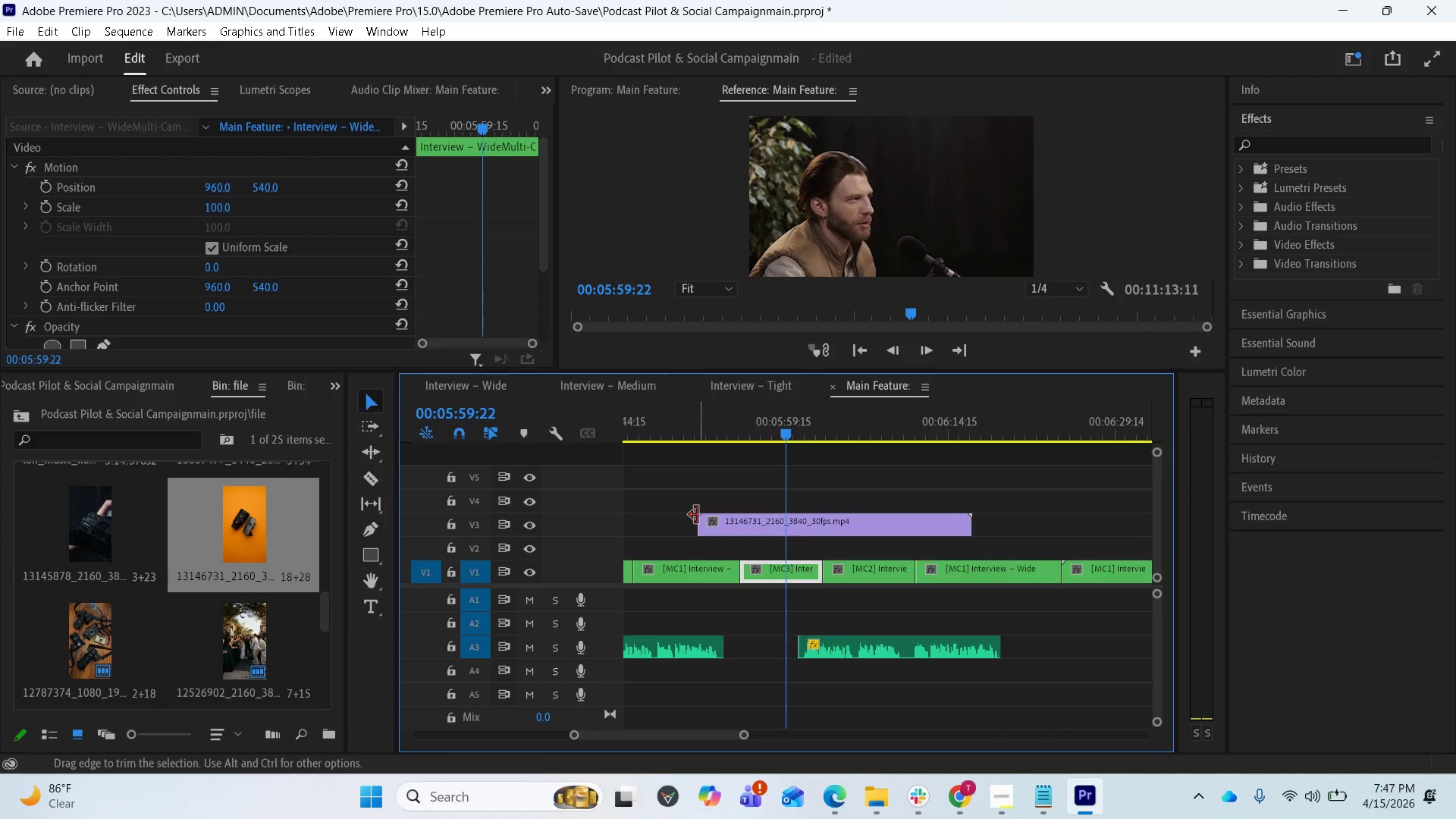 
mouse_move([720, 520])
 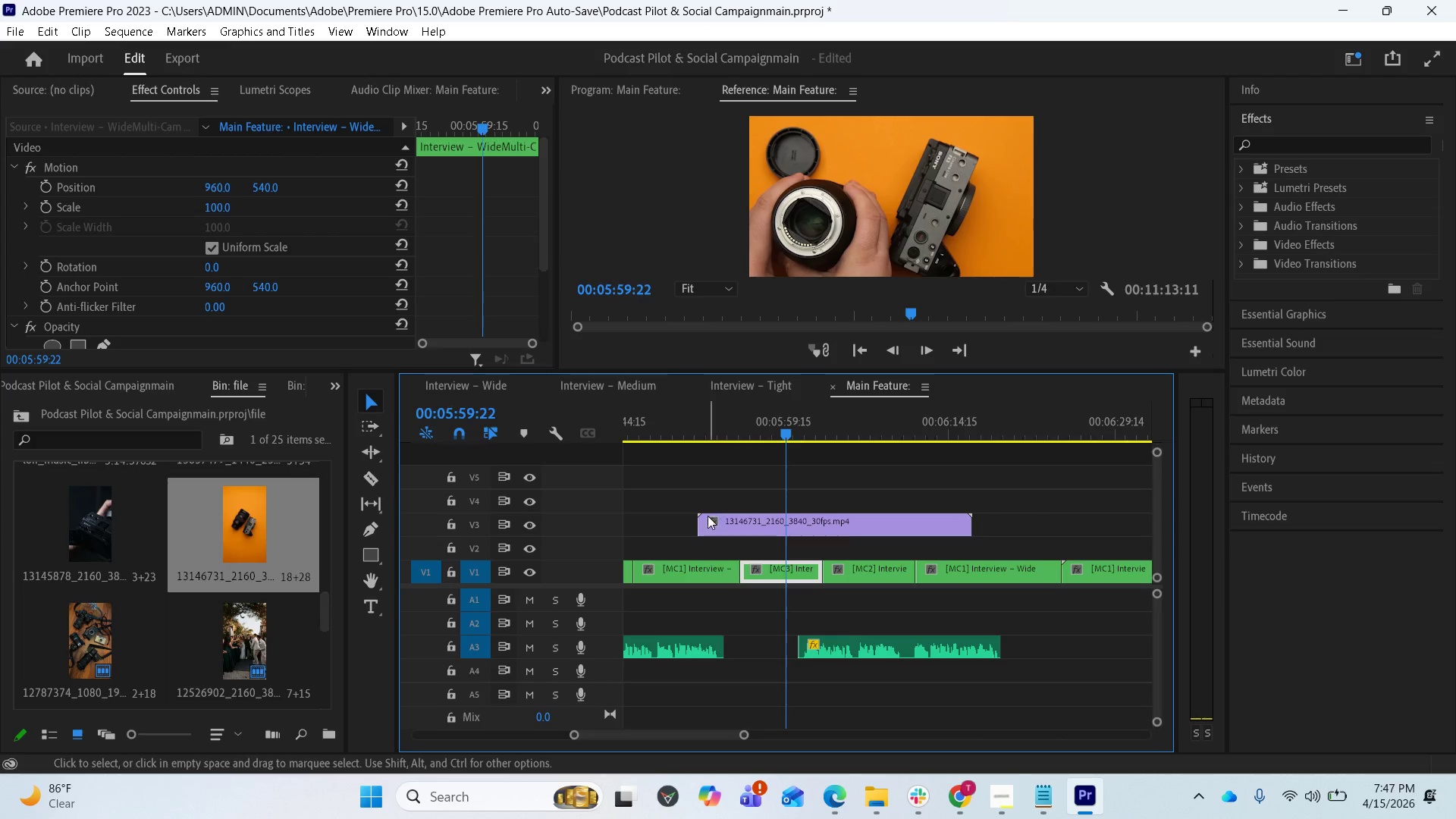 
left_click_drag(start_coordinate=[735, 520], to_coordinate=[791, 516])
 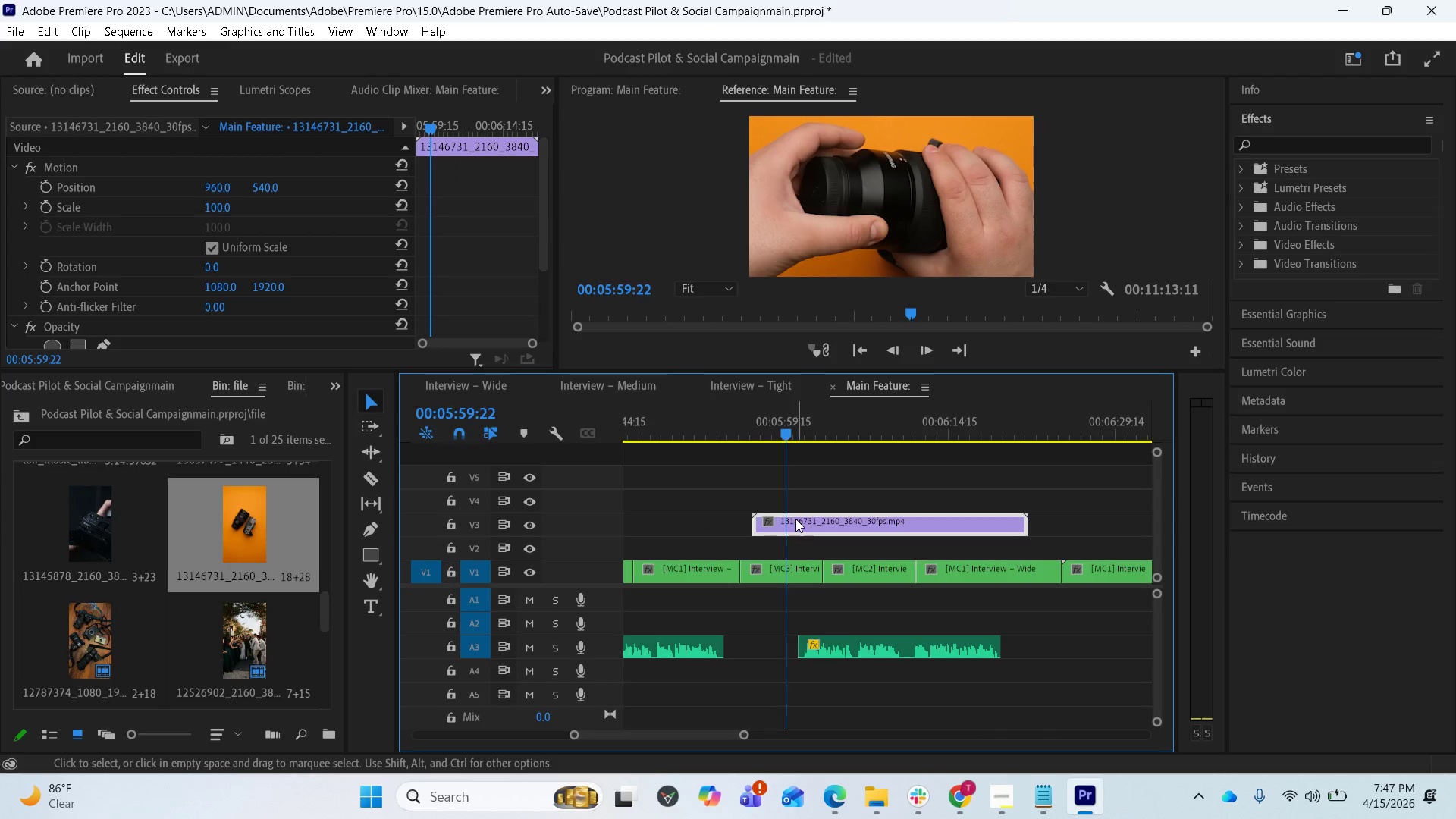 
left_click_drag(start_coordinate=[799, 519], to_coordinate=[685, 525])
 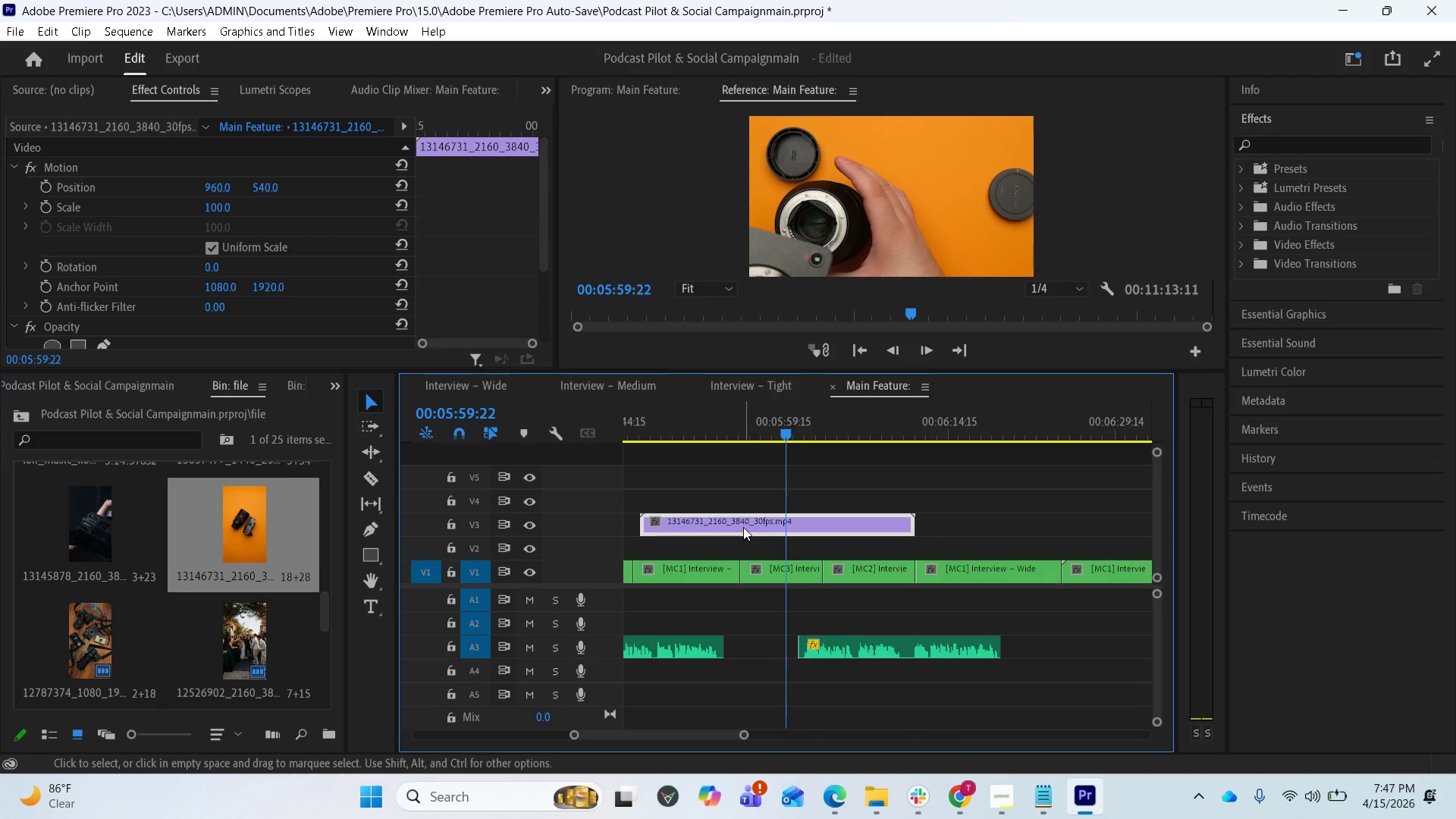 
left_click_drag(start_coordinate=[744, 526], to_coordinate=[694, 526])
 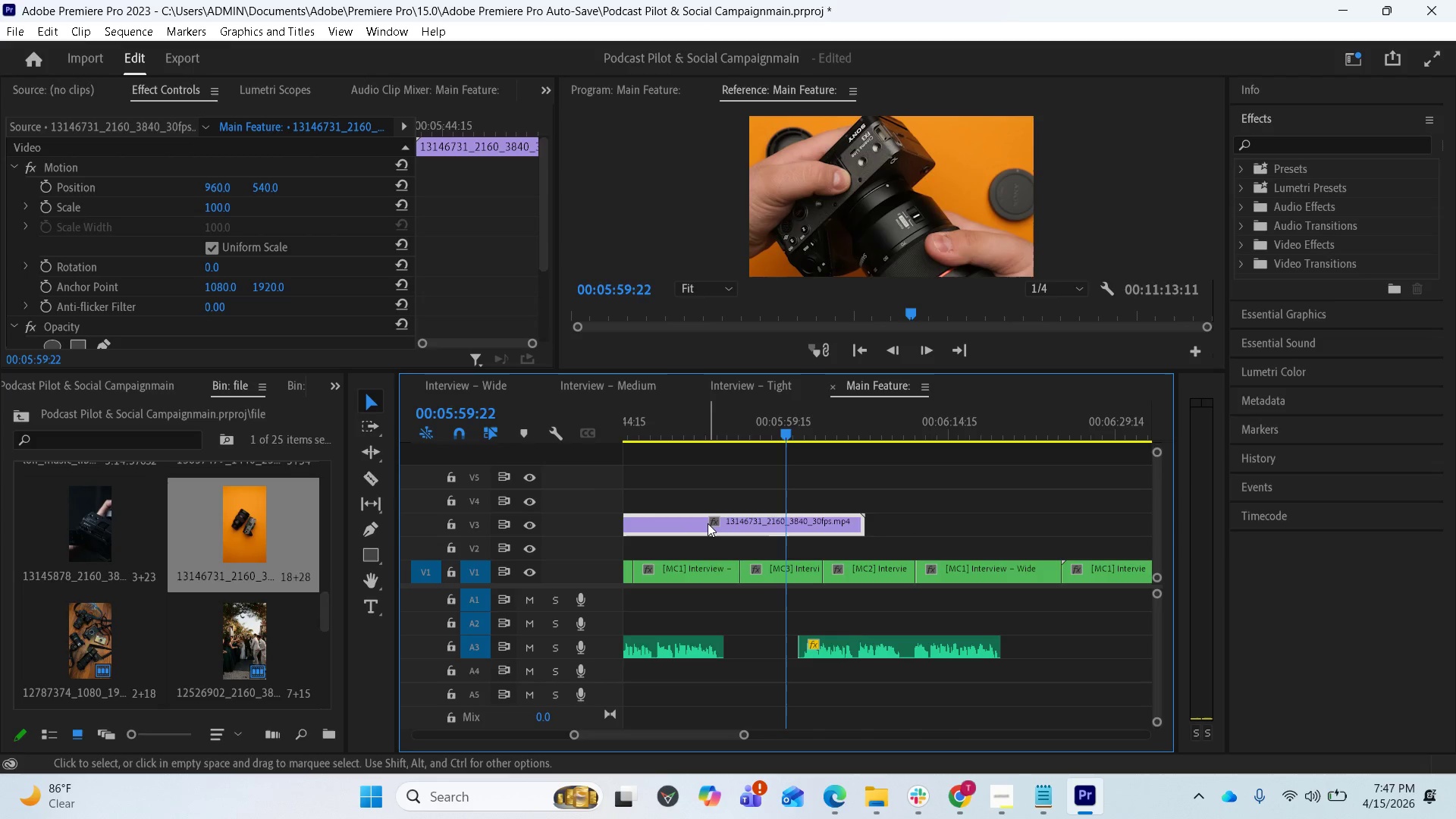 
left_click_drag(start_coordinate=[708, 523], to_coordinate=[649, 528])
 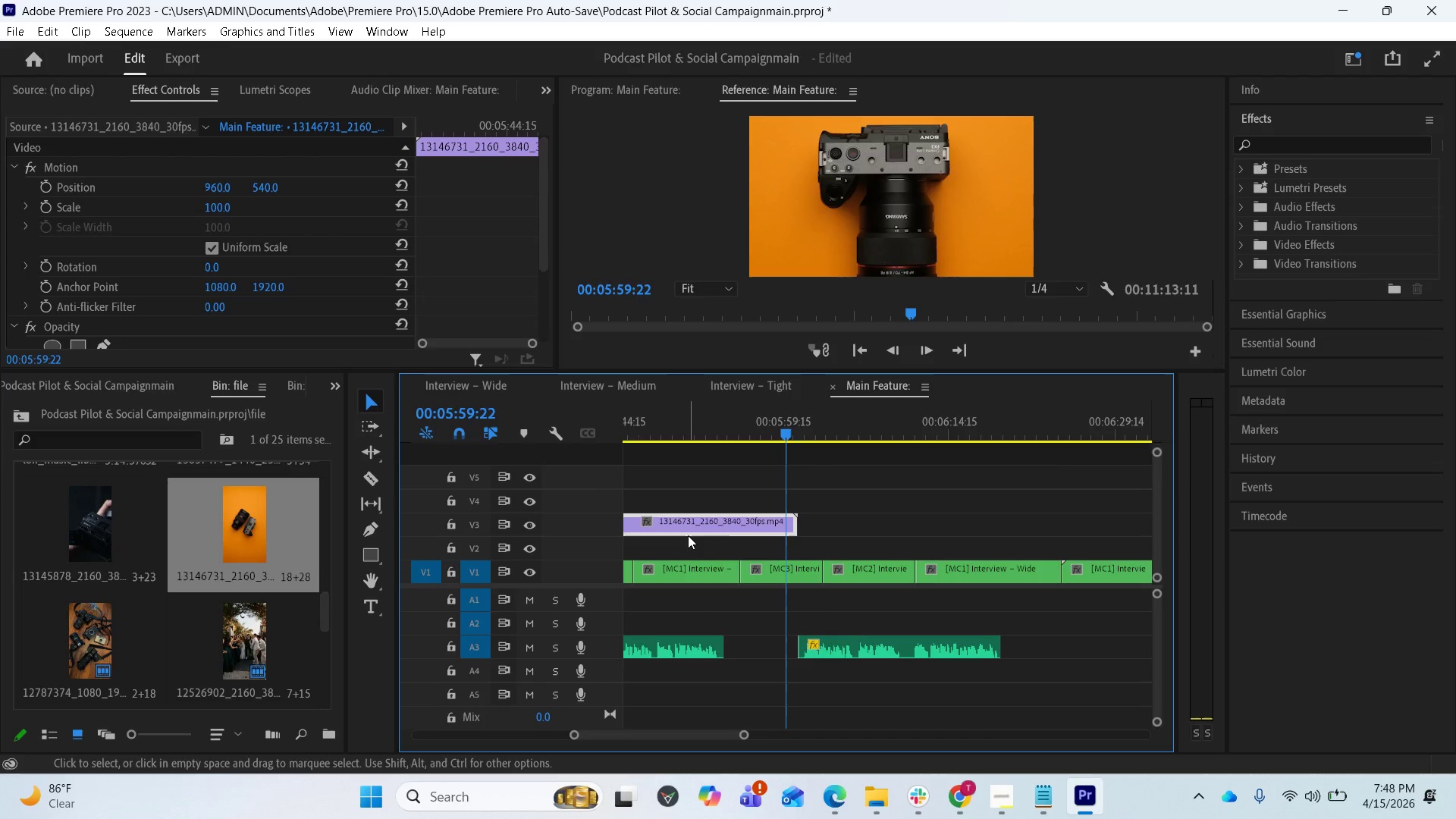 
scroll: coordinate [256, 534], scroll_direction: up, amount: 4.0
 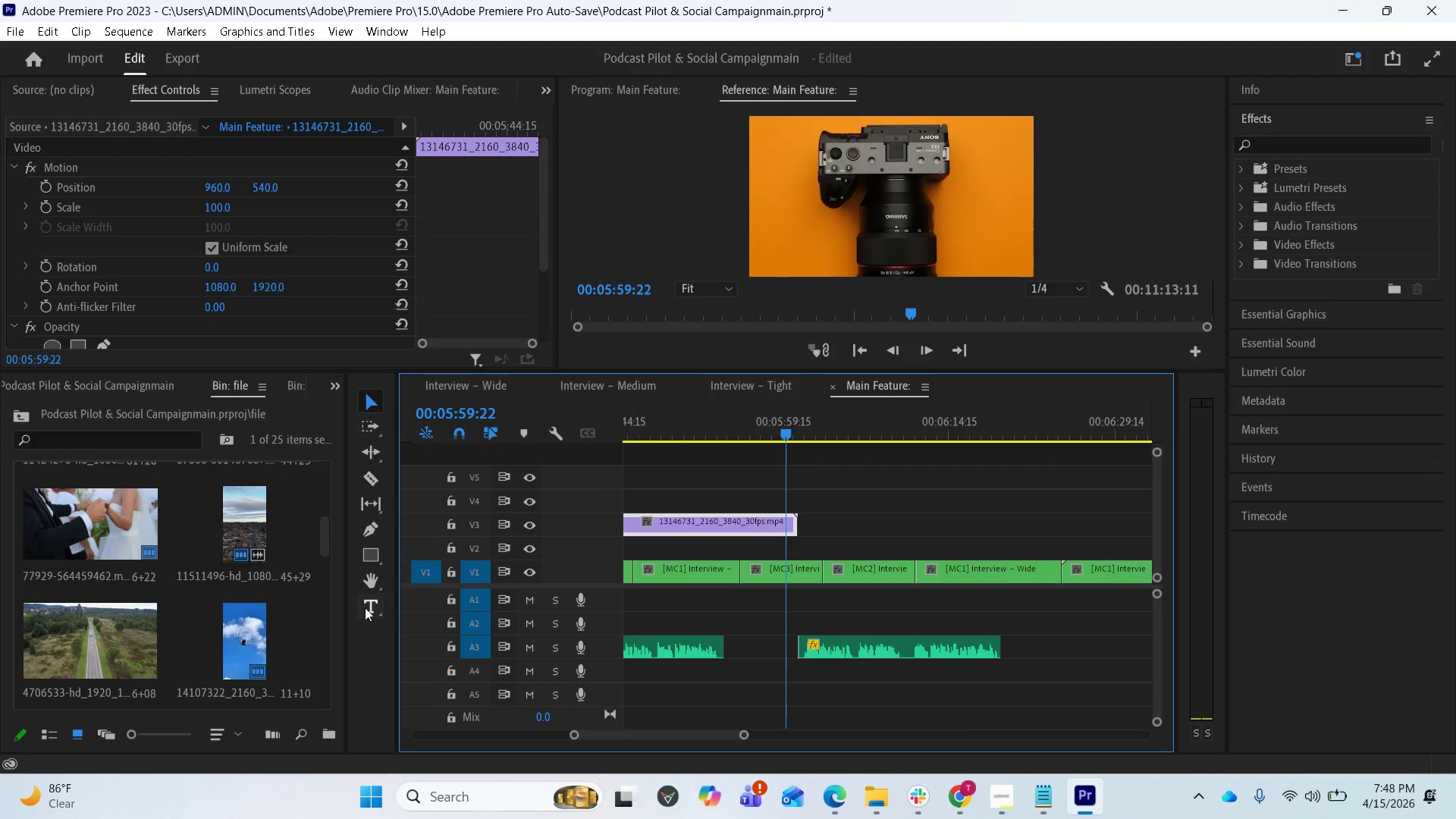 
left_click([689, 523])
 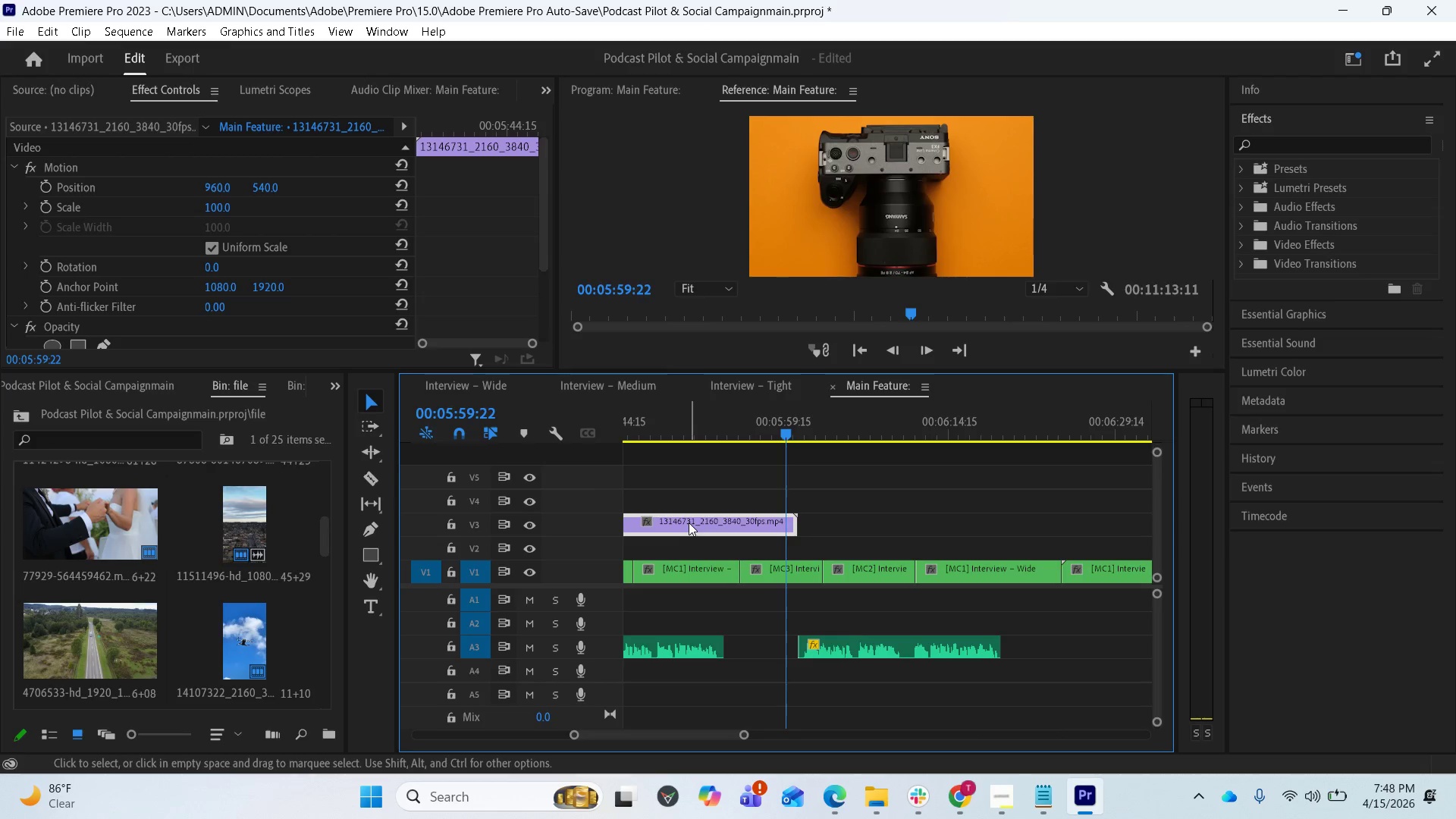 
key(Delete)
 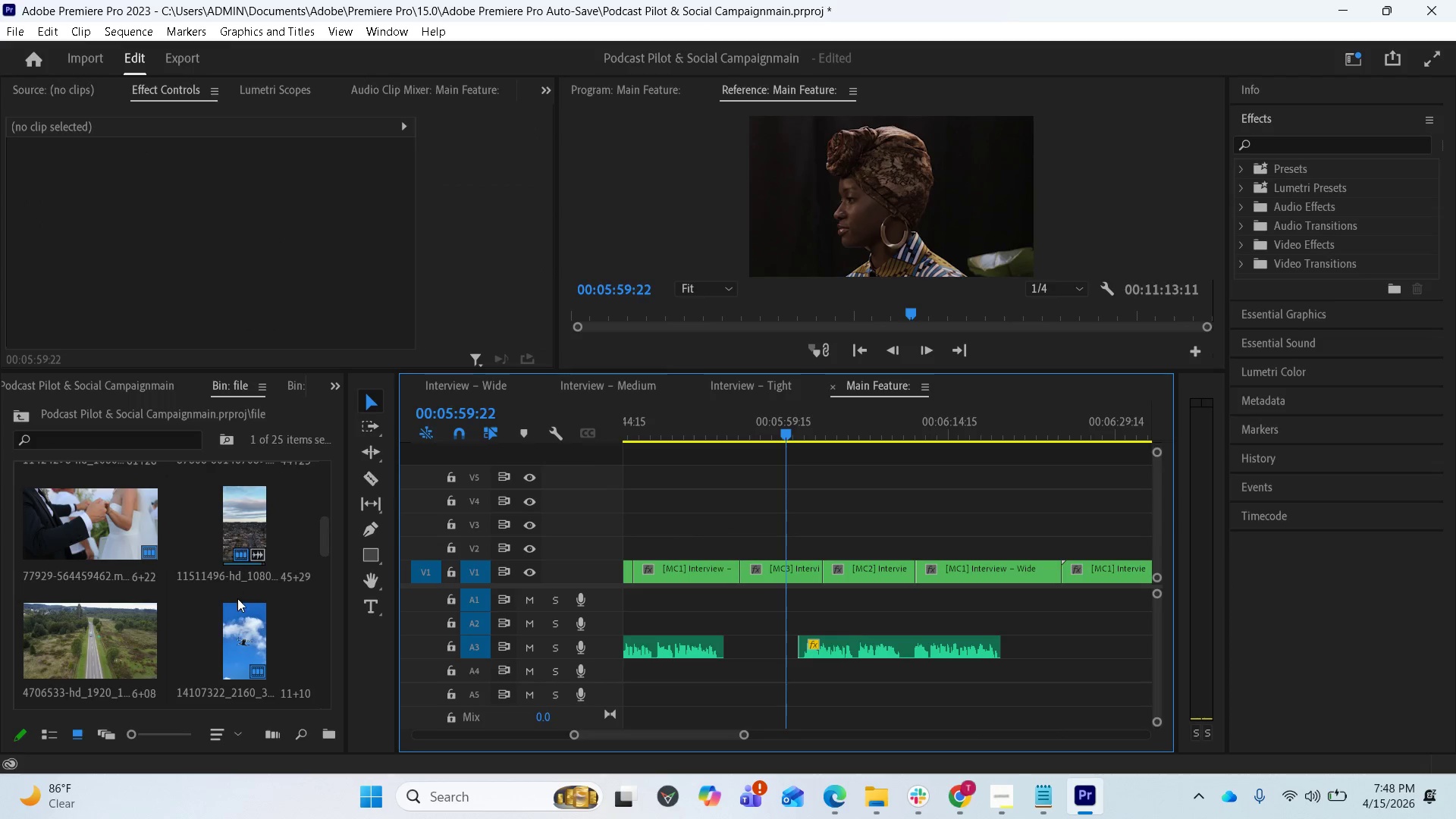 
left_click_drag(start_coordinate=[236, 612], to_coordinate=[731, 529])
 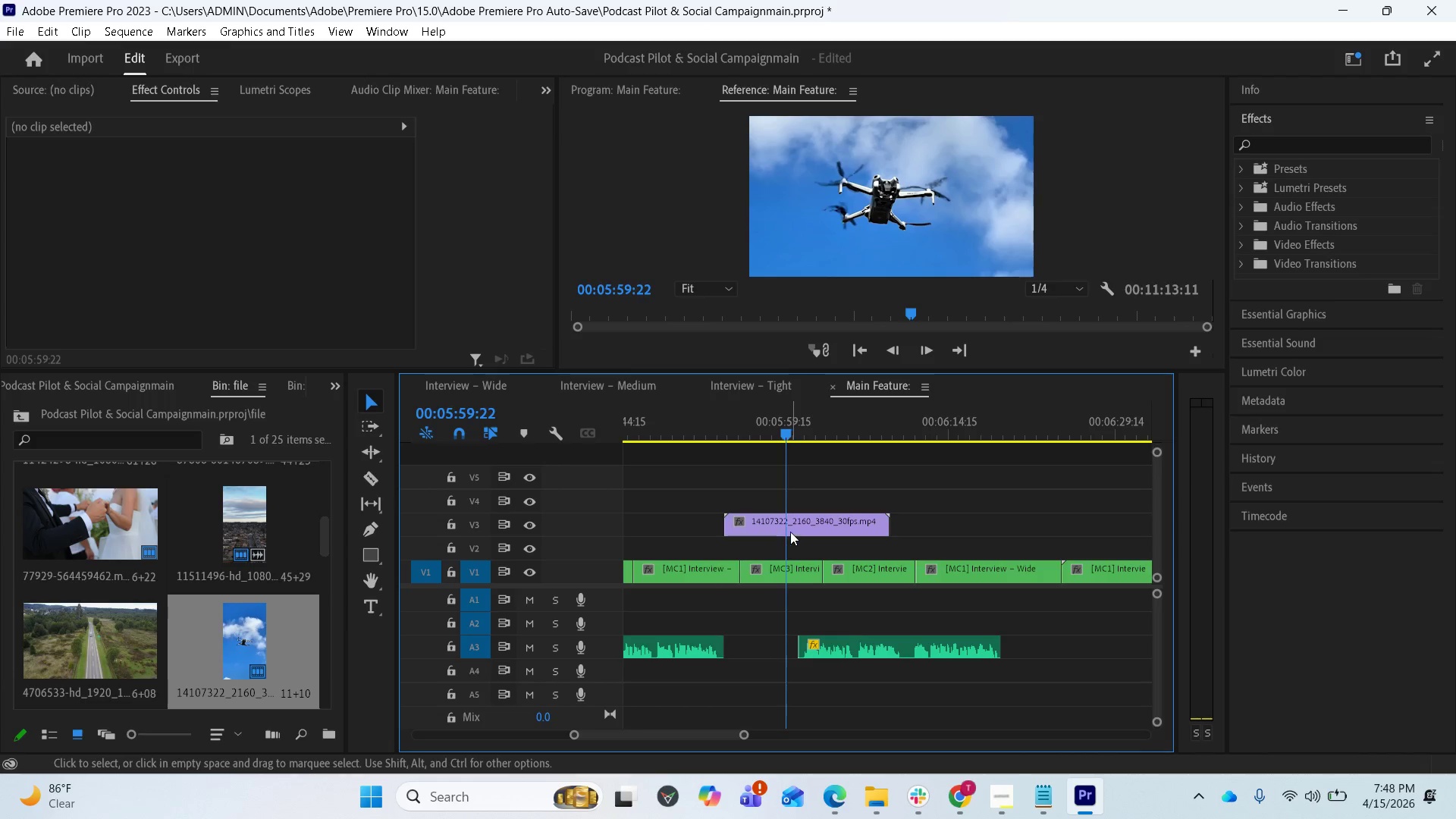 
mouse_move([752, 513])
 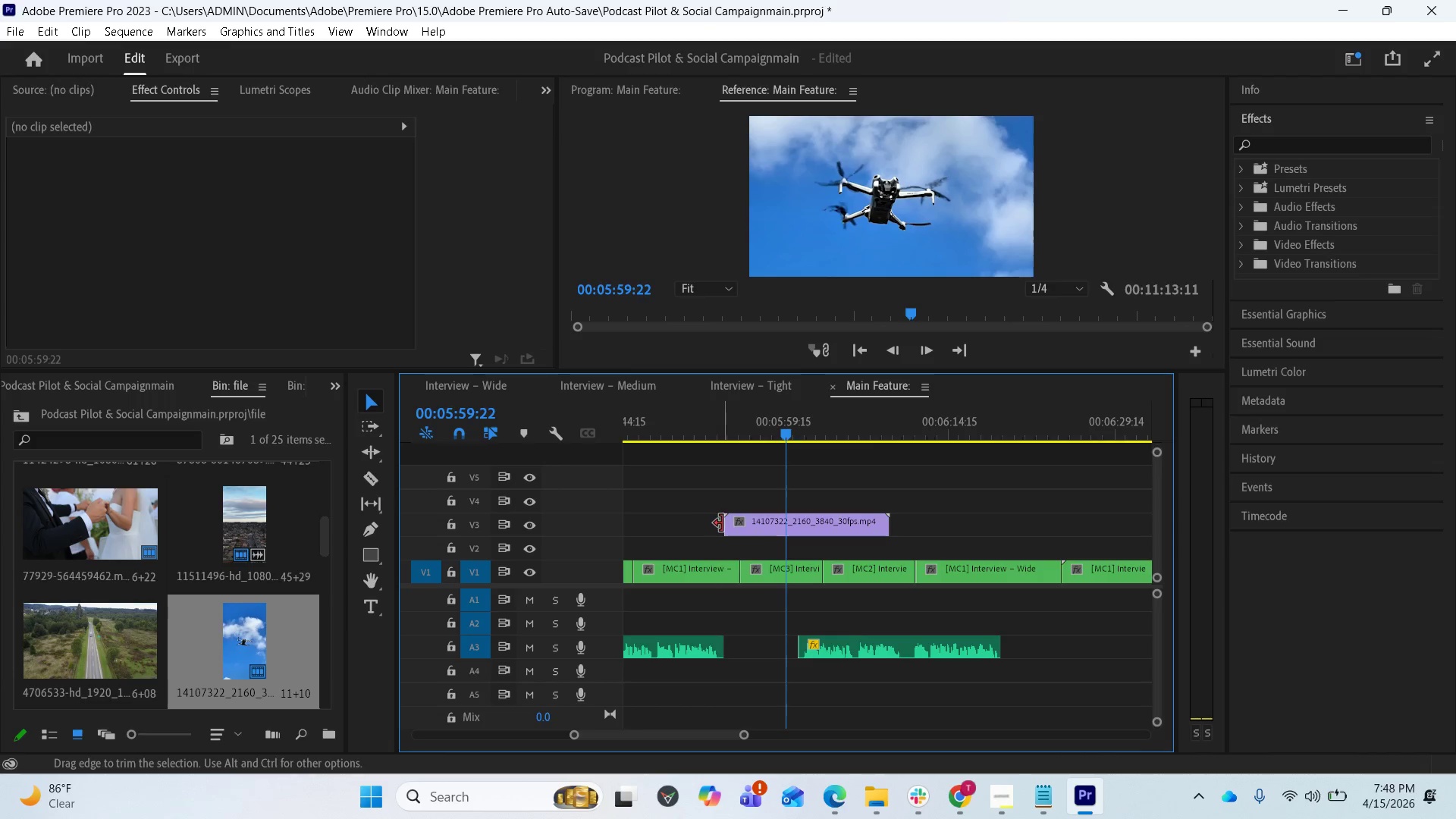 
left_click_drag(start_coordinate=[726, 525], to_coordinate=[761, 525])
 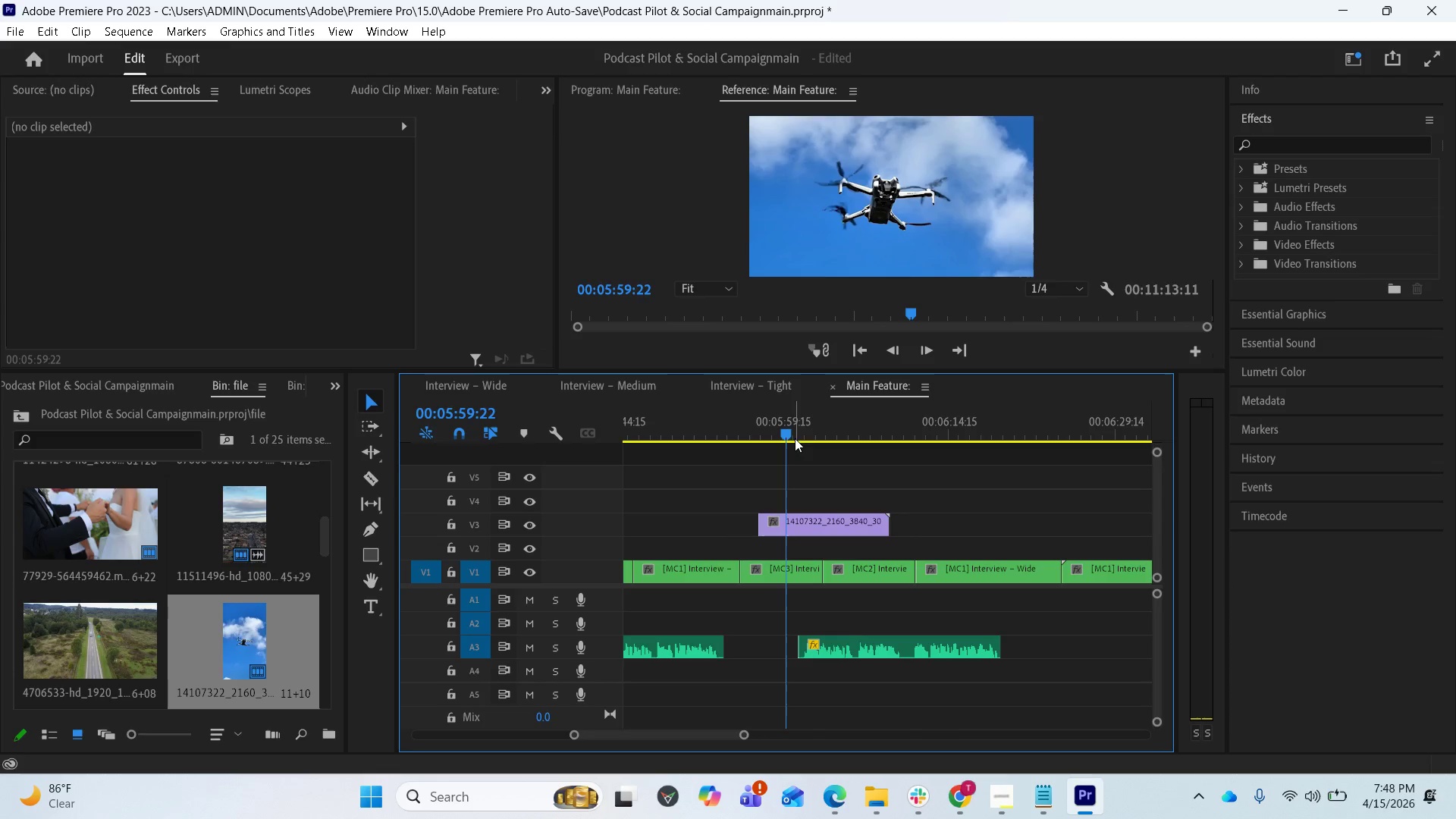 
left_click_drag(start_coordinate=[786, 432], to_coordinate=[755, 441])
 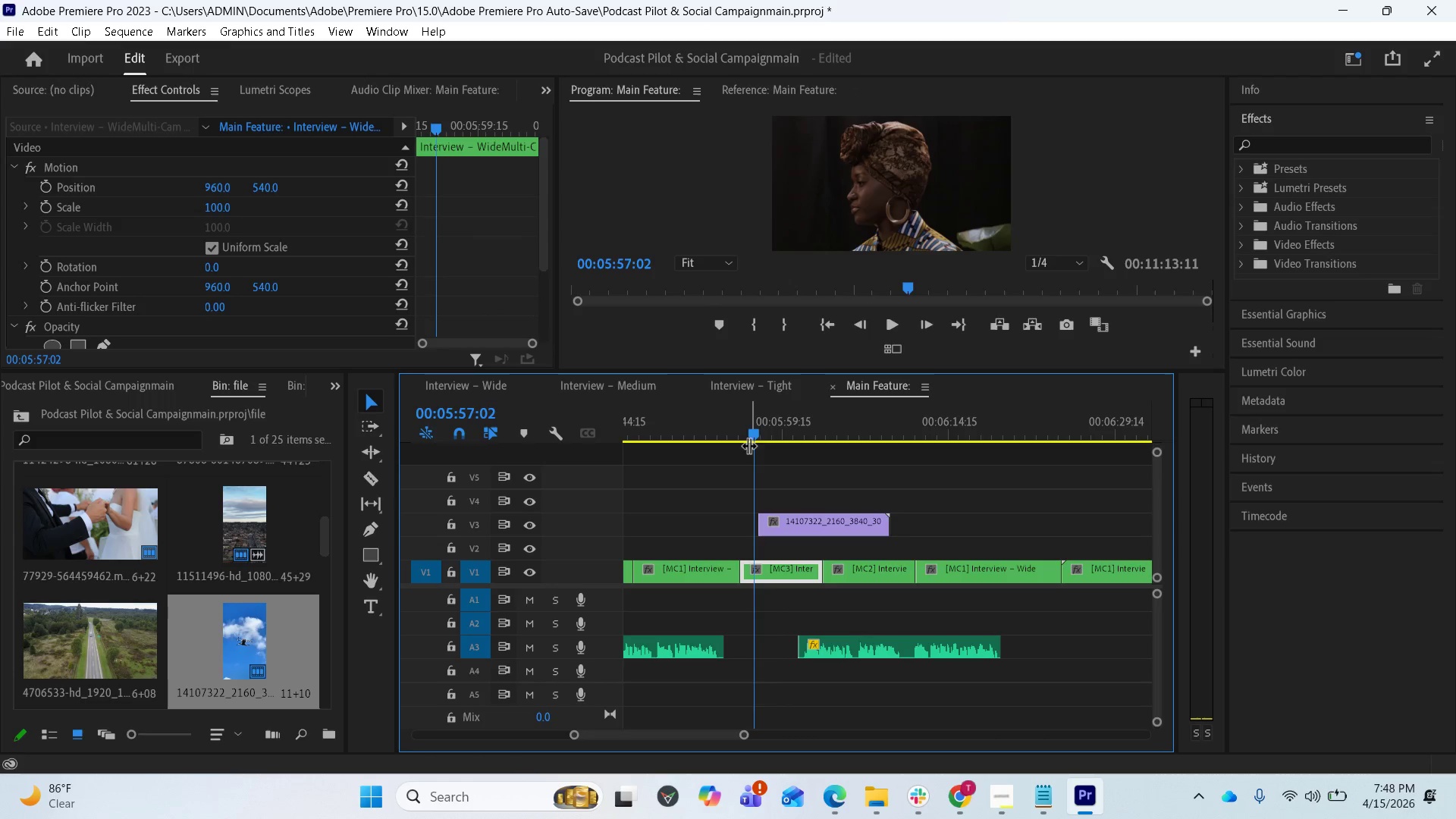 
key(Space)
 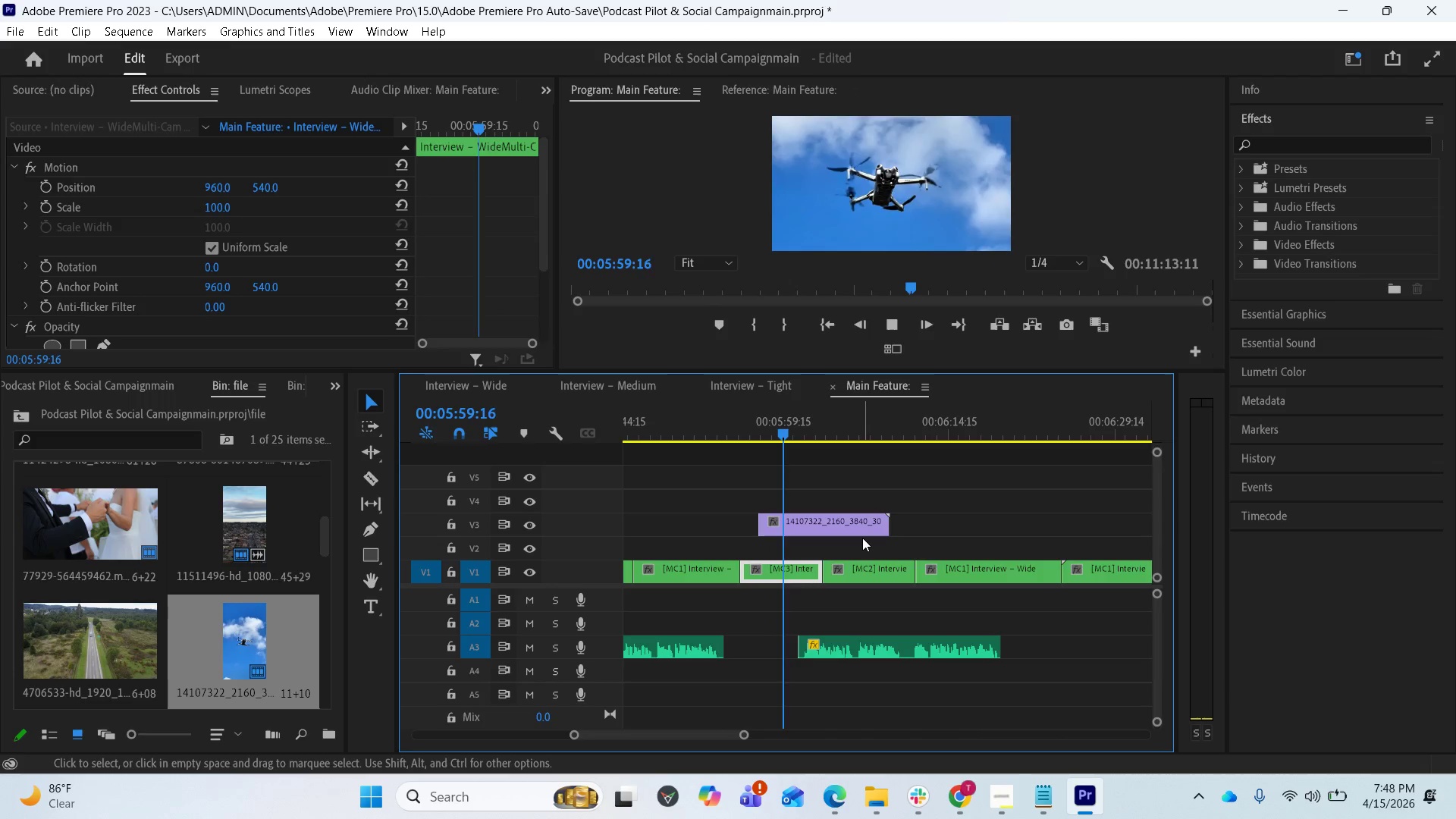 
wait(8.33)
 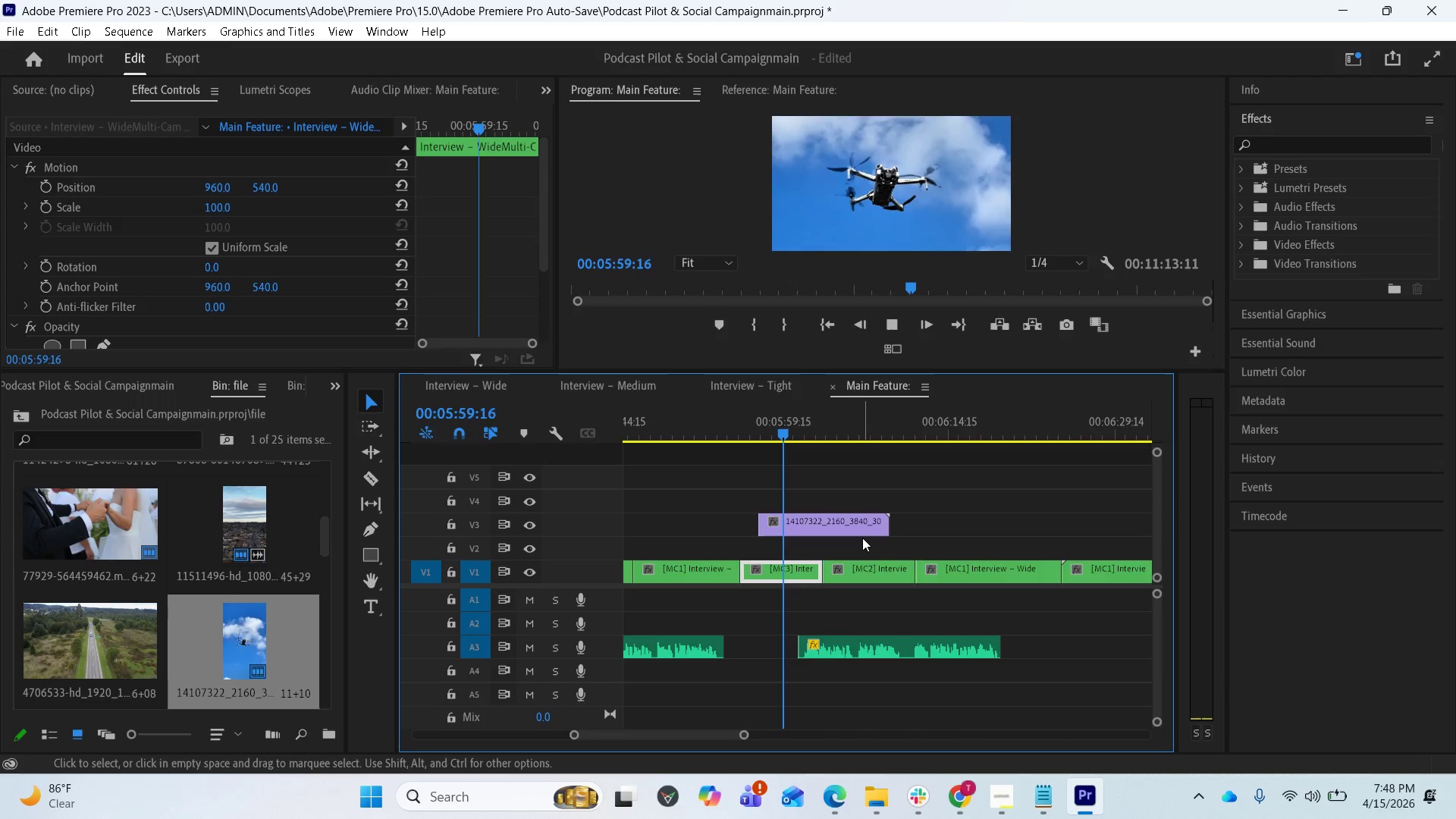 
key(Space)
 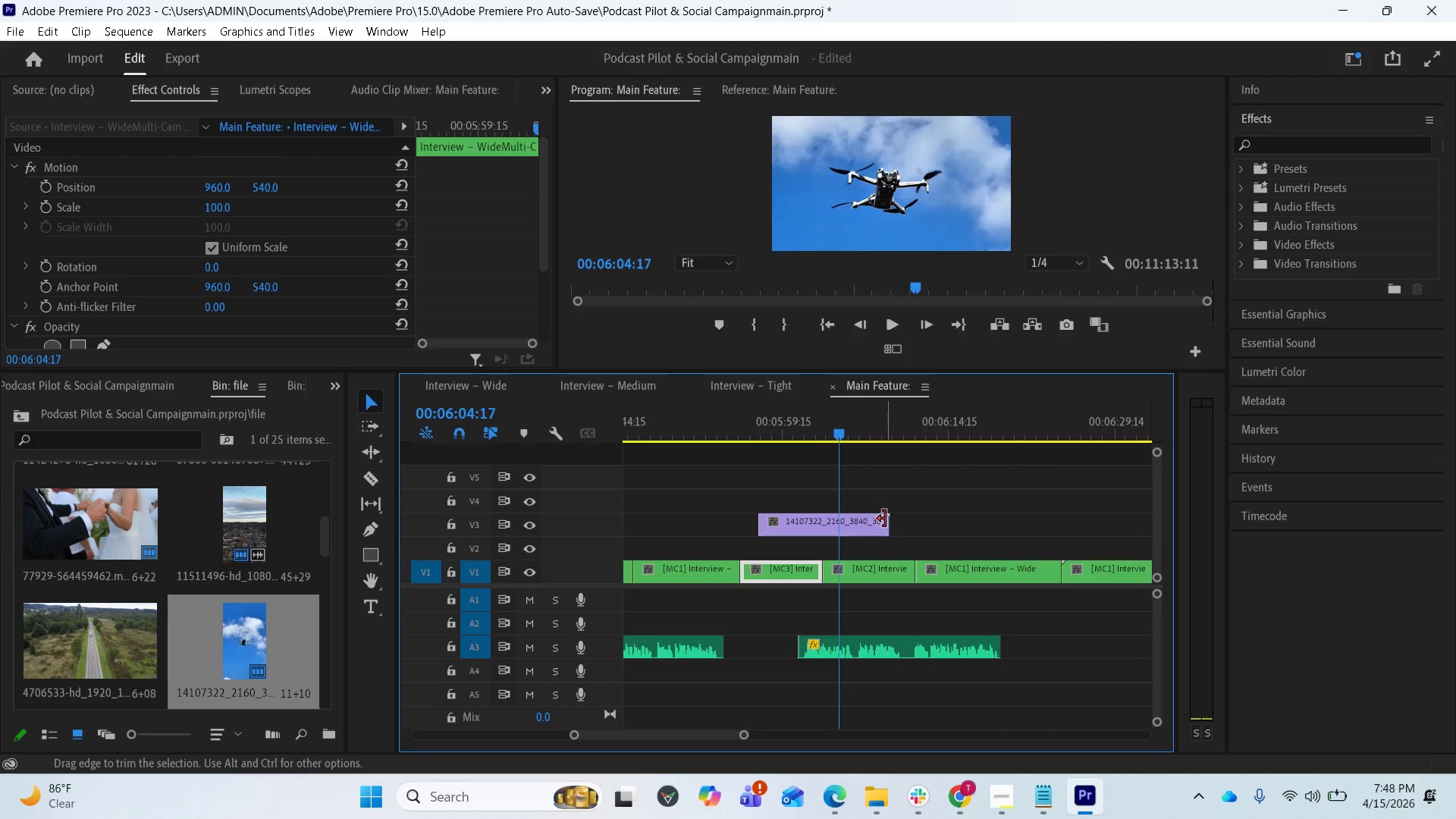 
key(Space)
 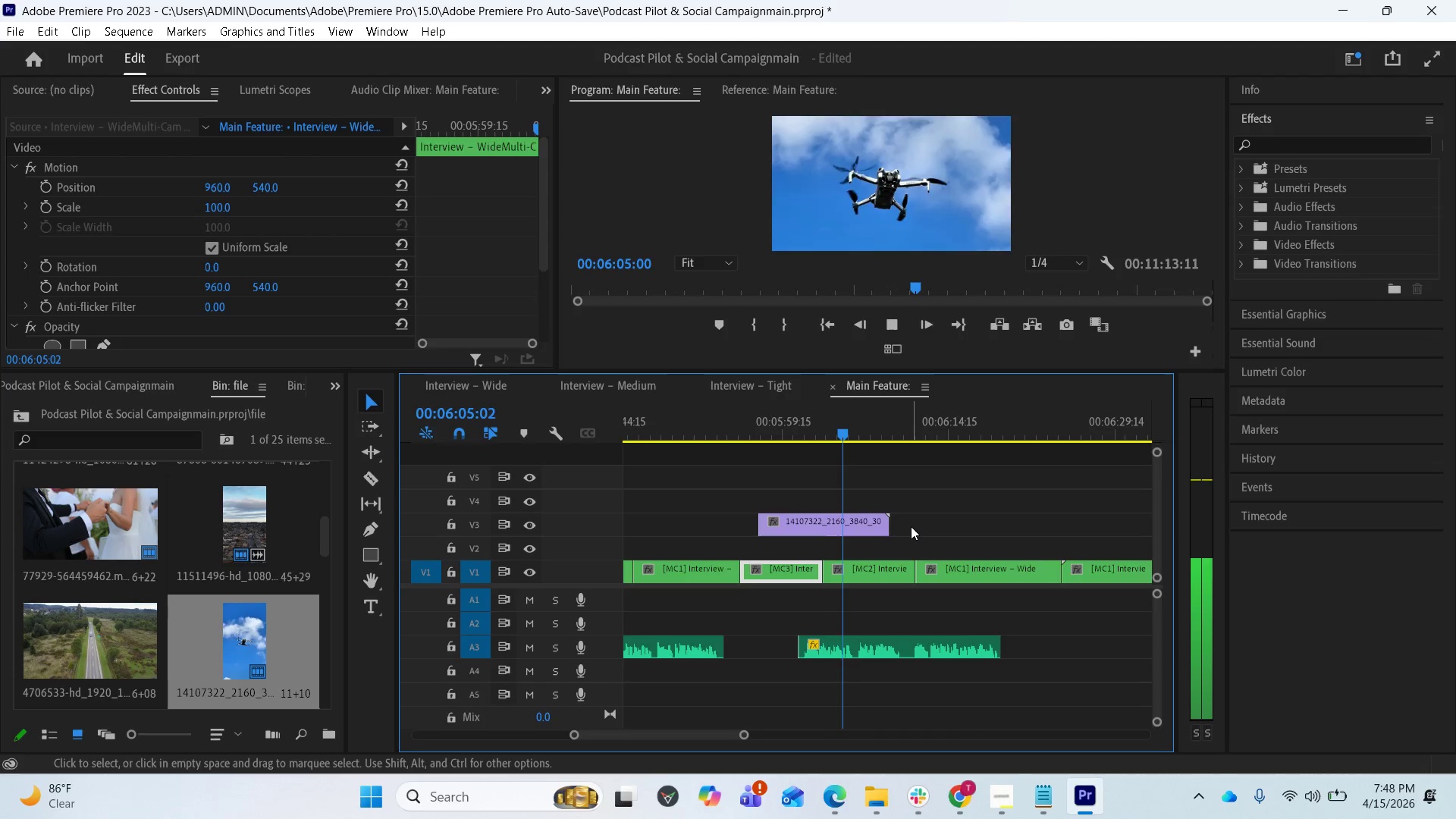 
key(Space)
 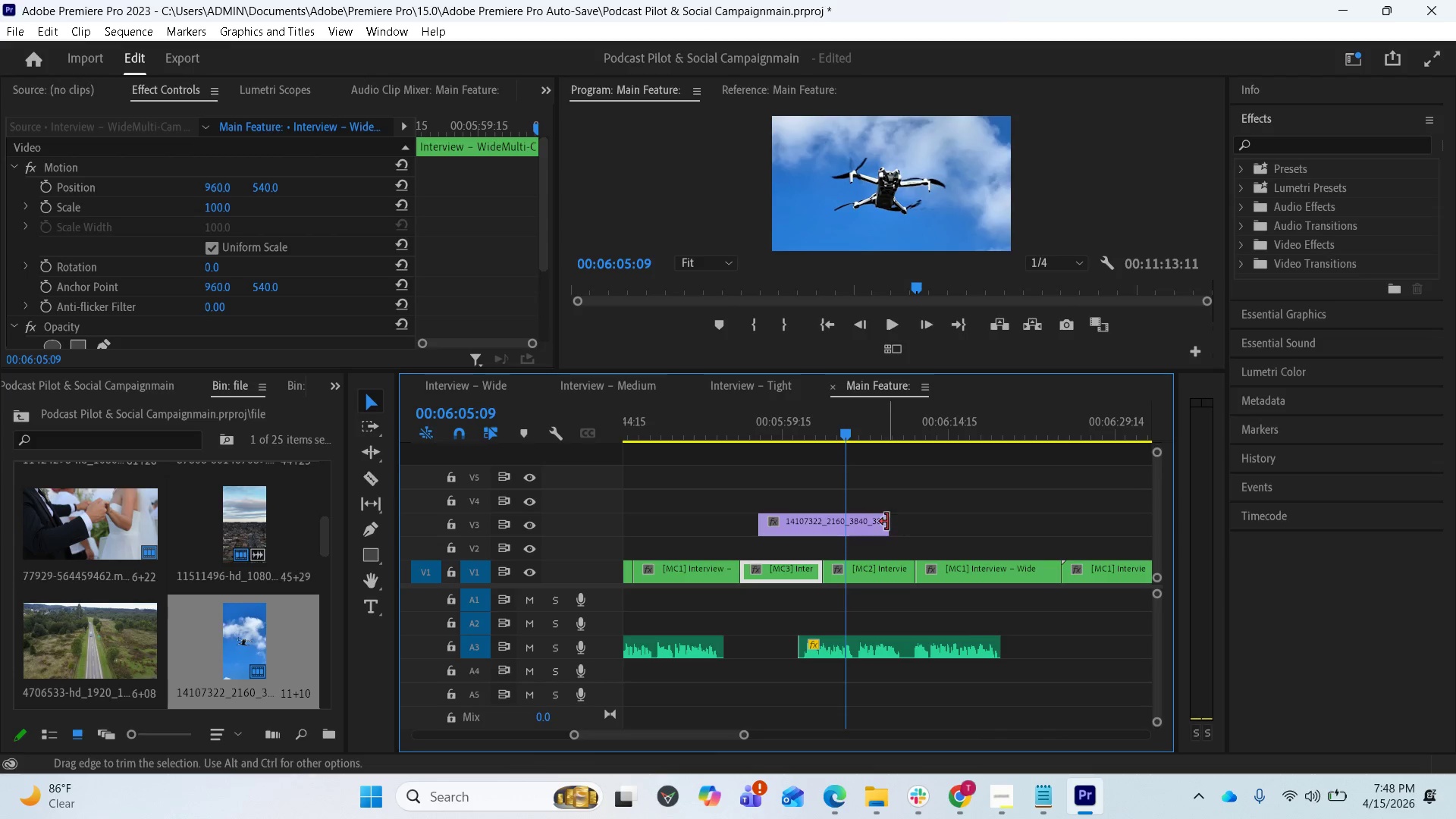 
left_click_drag(start_coordinate=[883, 522], to_coordinate=[849, 522])
 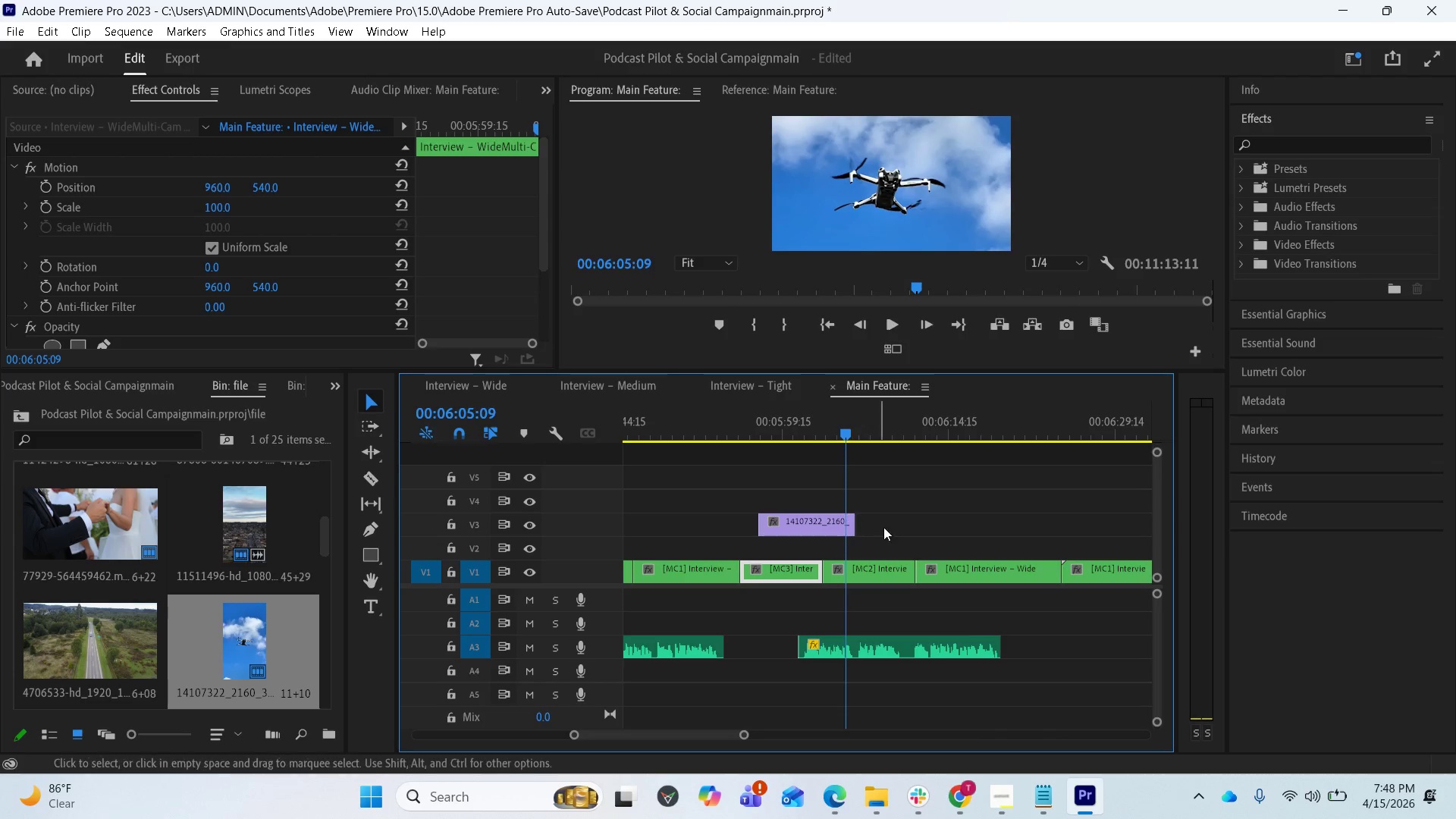 
key(Space)
 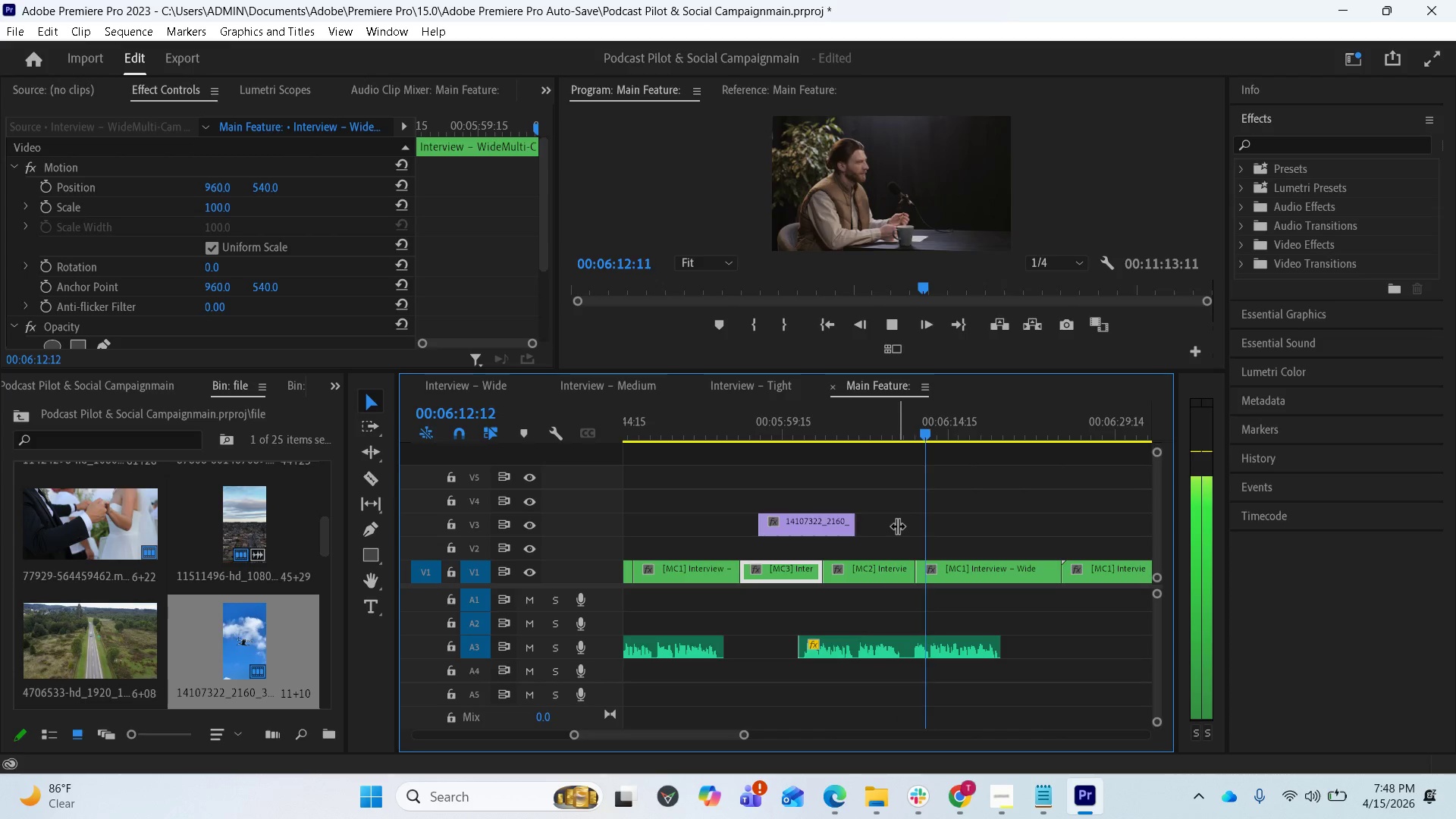 
wait(12.56)
 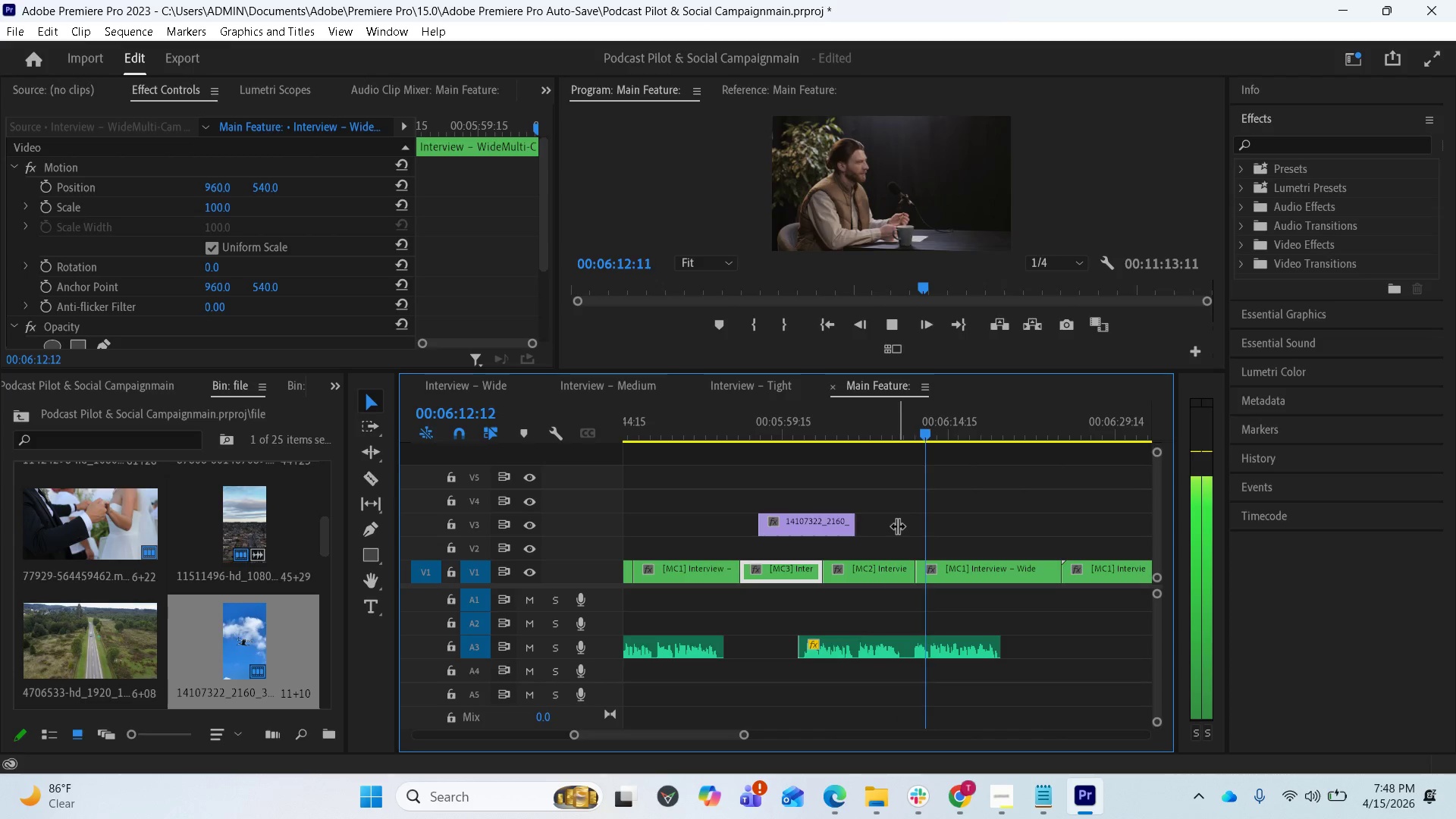 
key(Space)
 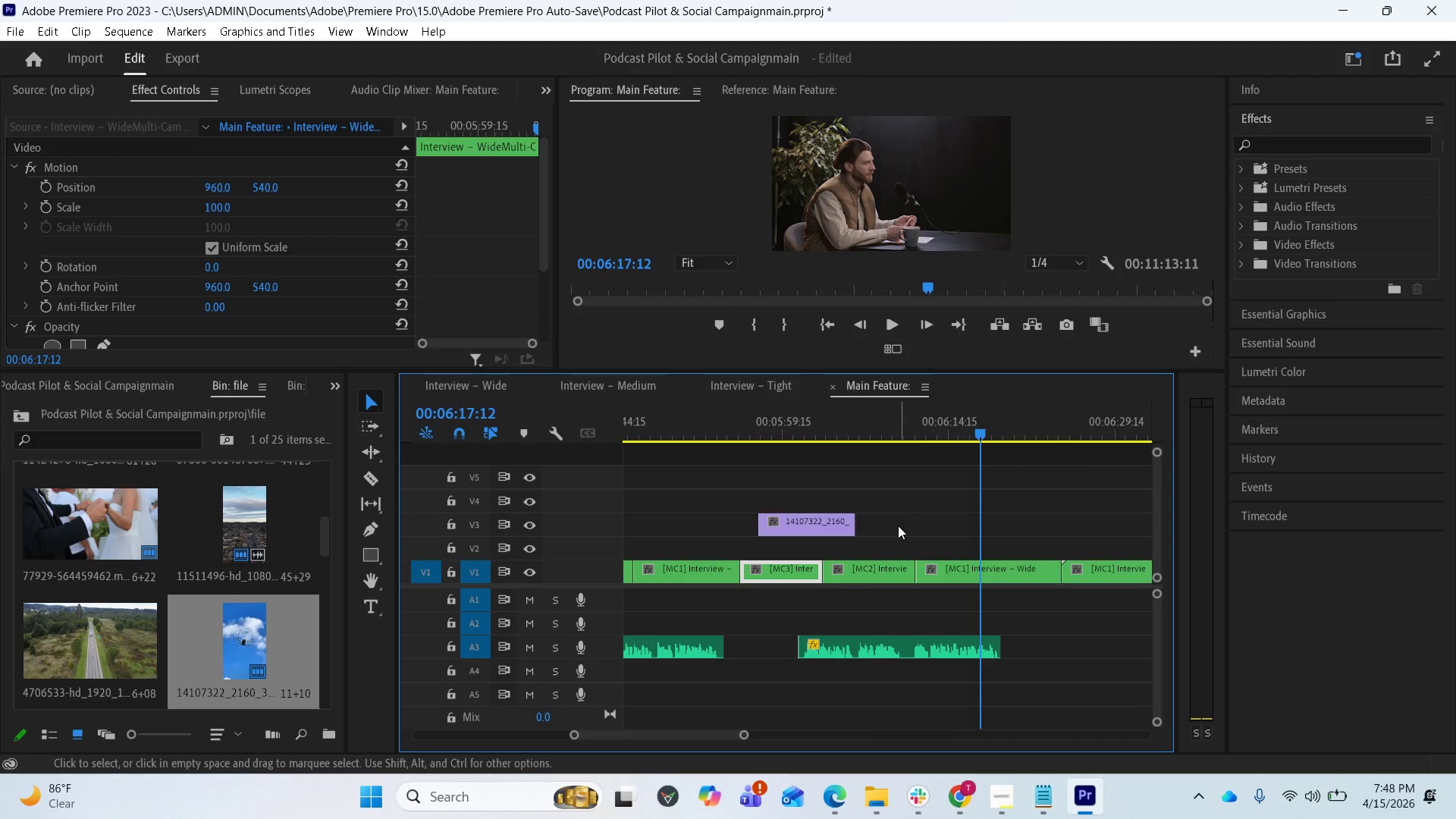 
key(Space)
 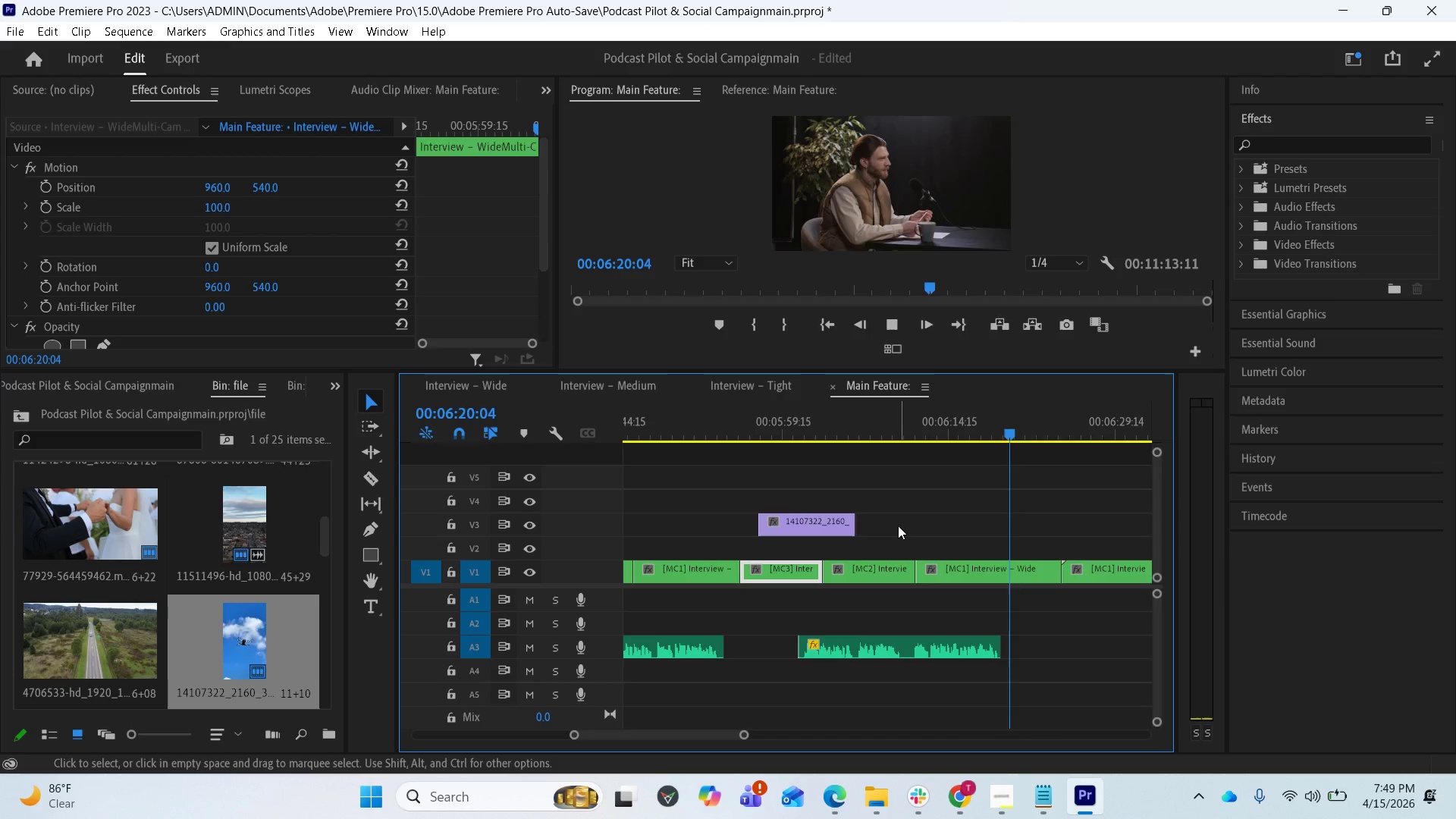 
key(Space)
 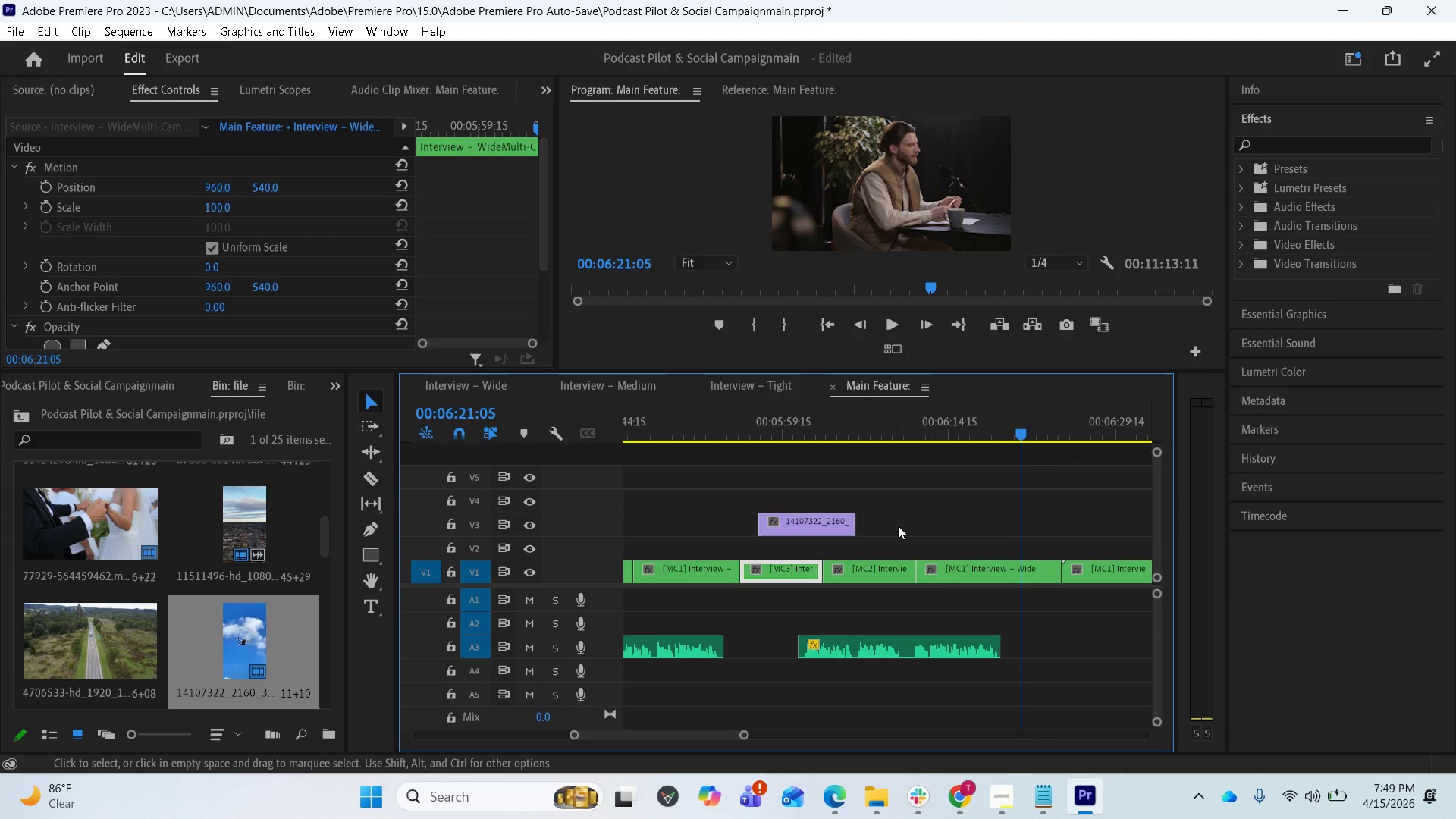 
scroll: coordinate [196, 631], scroll_direction: down, amount: 6.0
 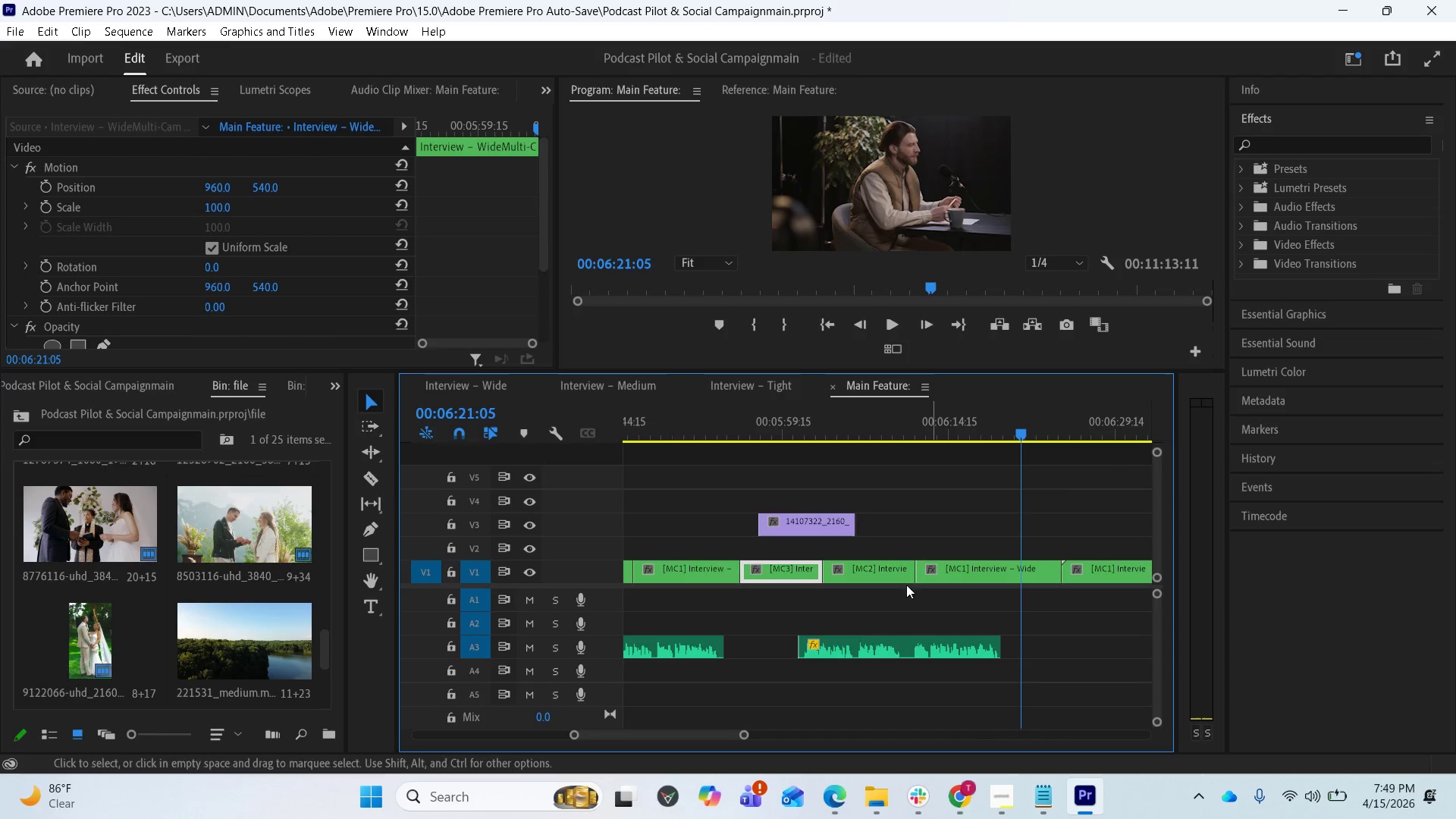 
scroll: coordinate [239, 613], scroll_direction: down, amount: 3.0
 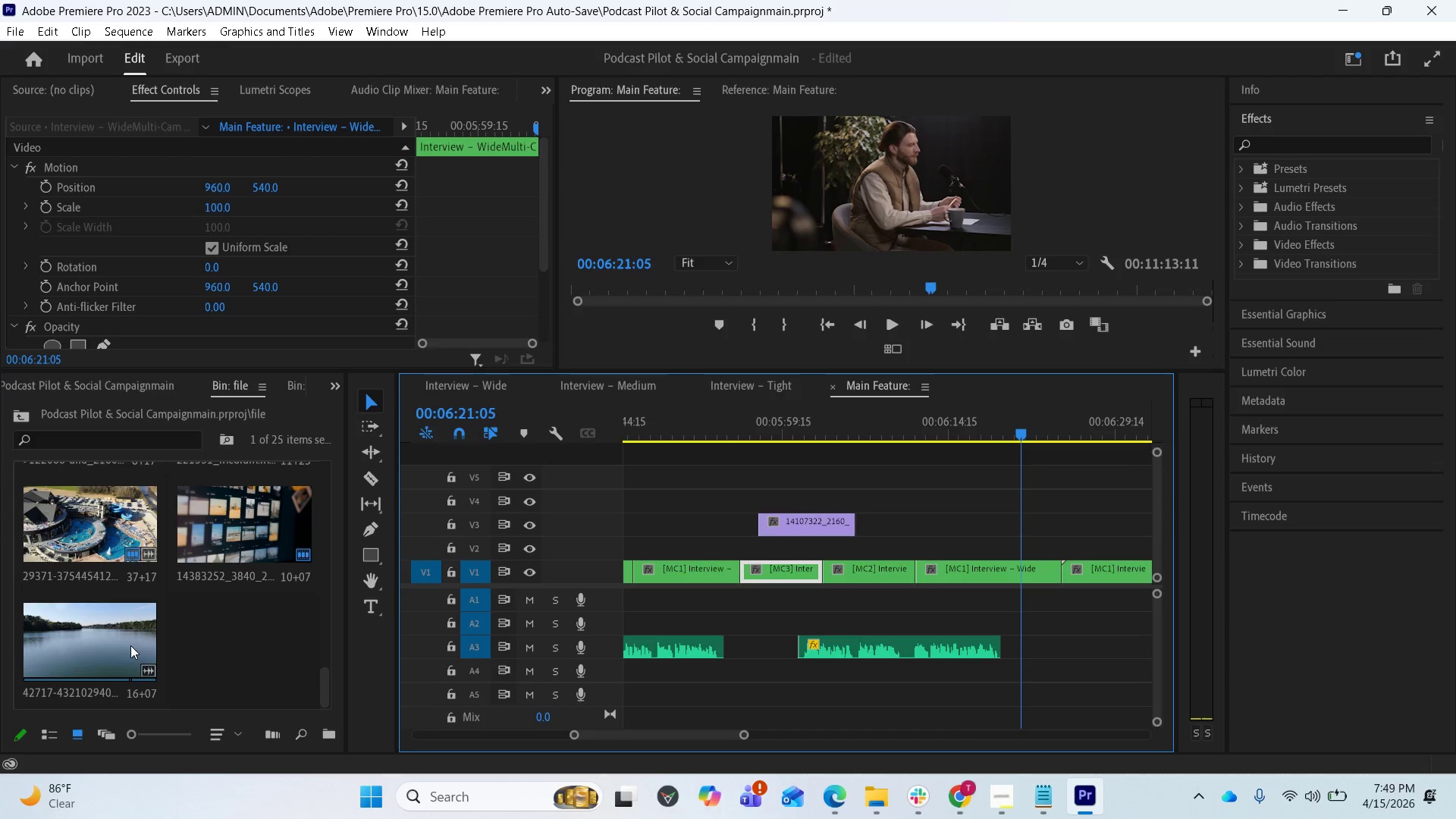 
scroll: coordinate [206, 613], scroll_direction: up, amount: 12.0
 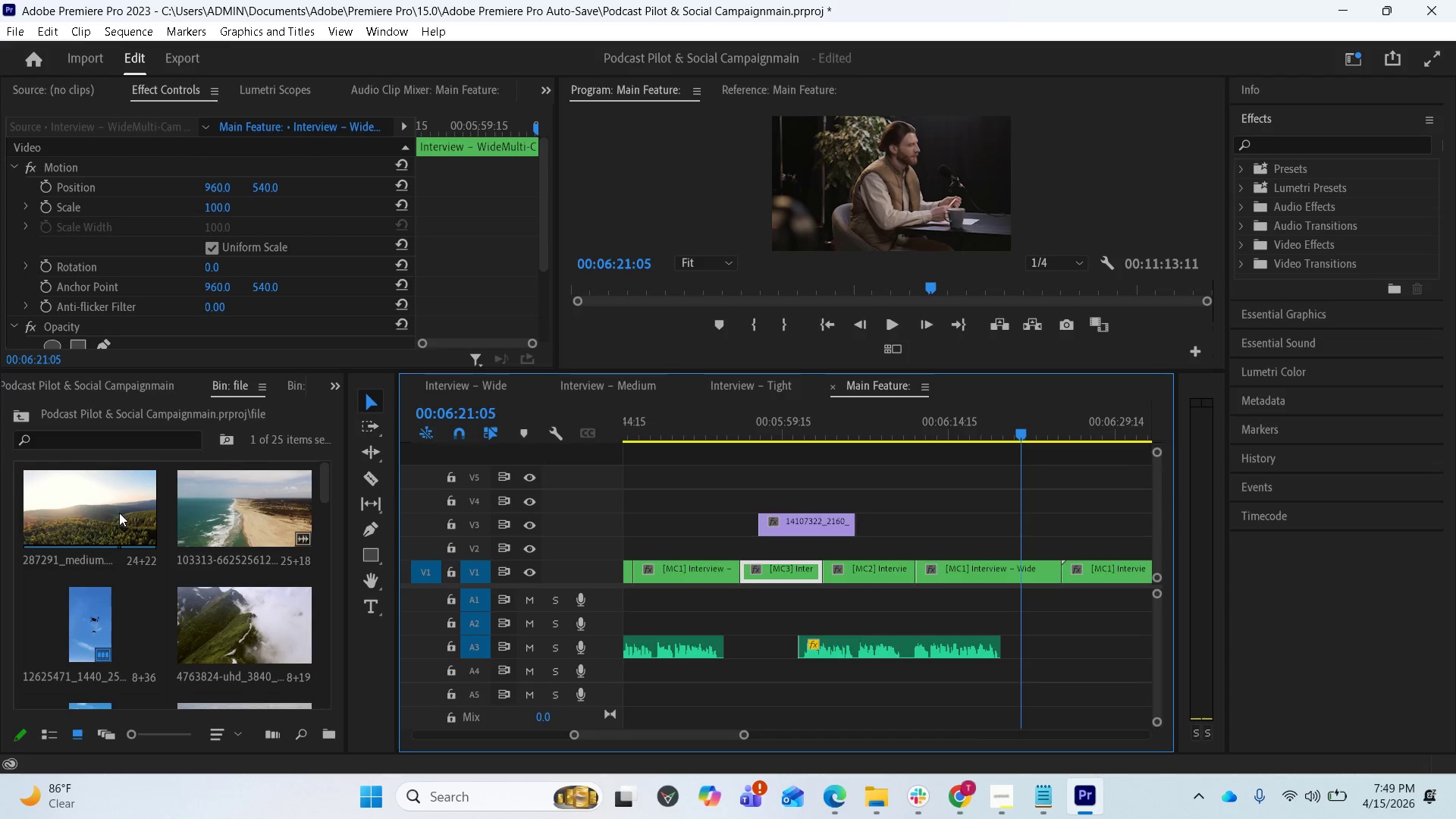 
wait(6.22)
 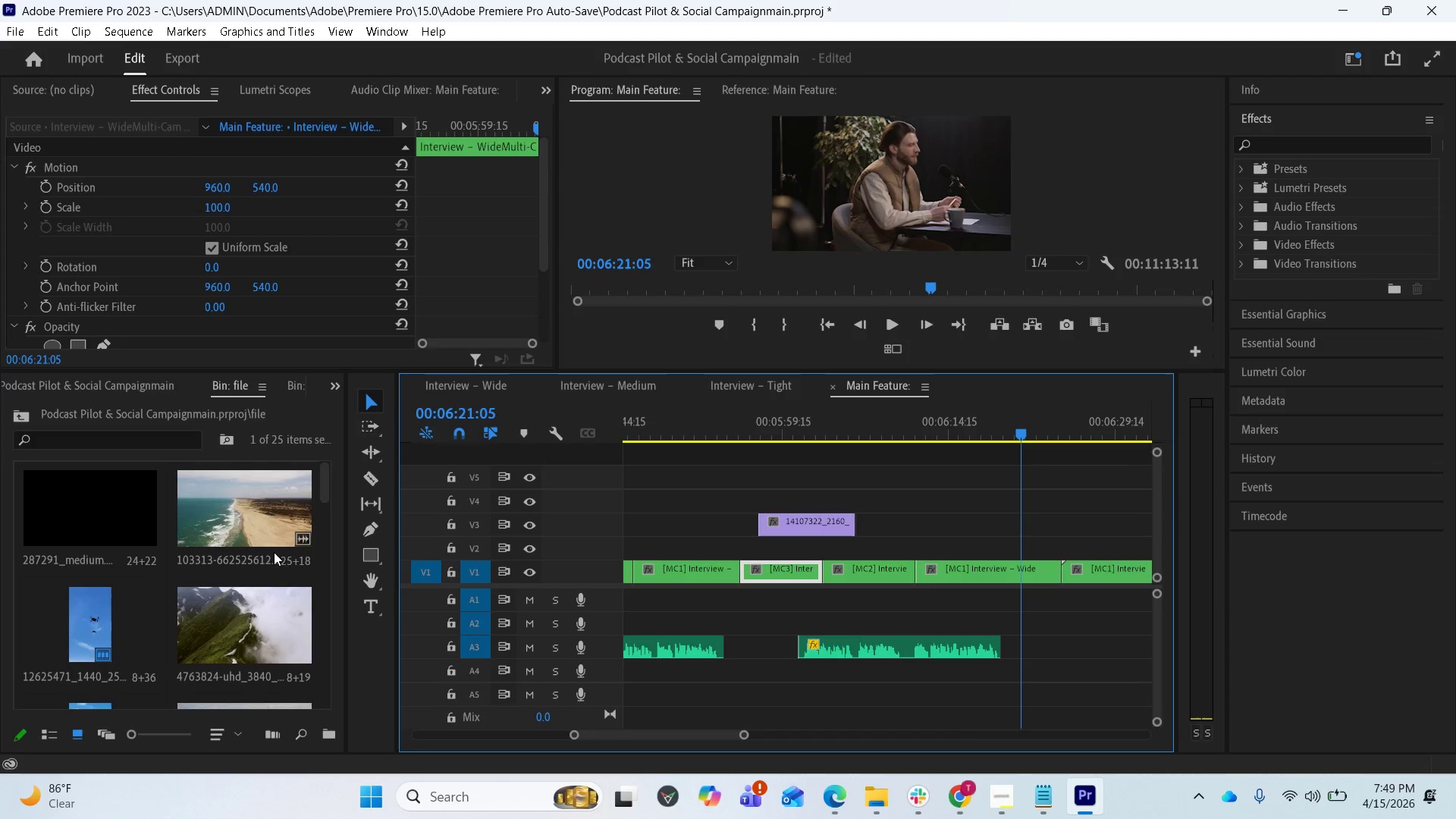 
left_click_drag(start_coordinate=[119, 513], to_coordinate=[965, 538])
 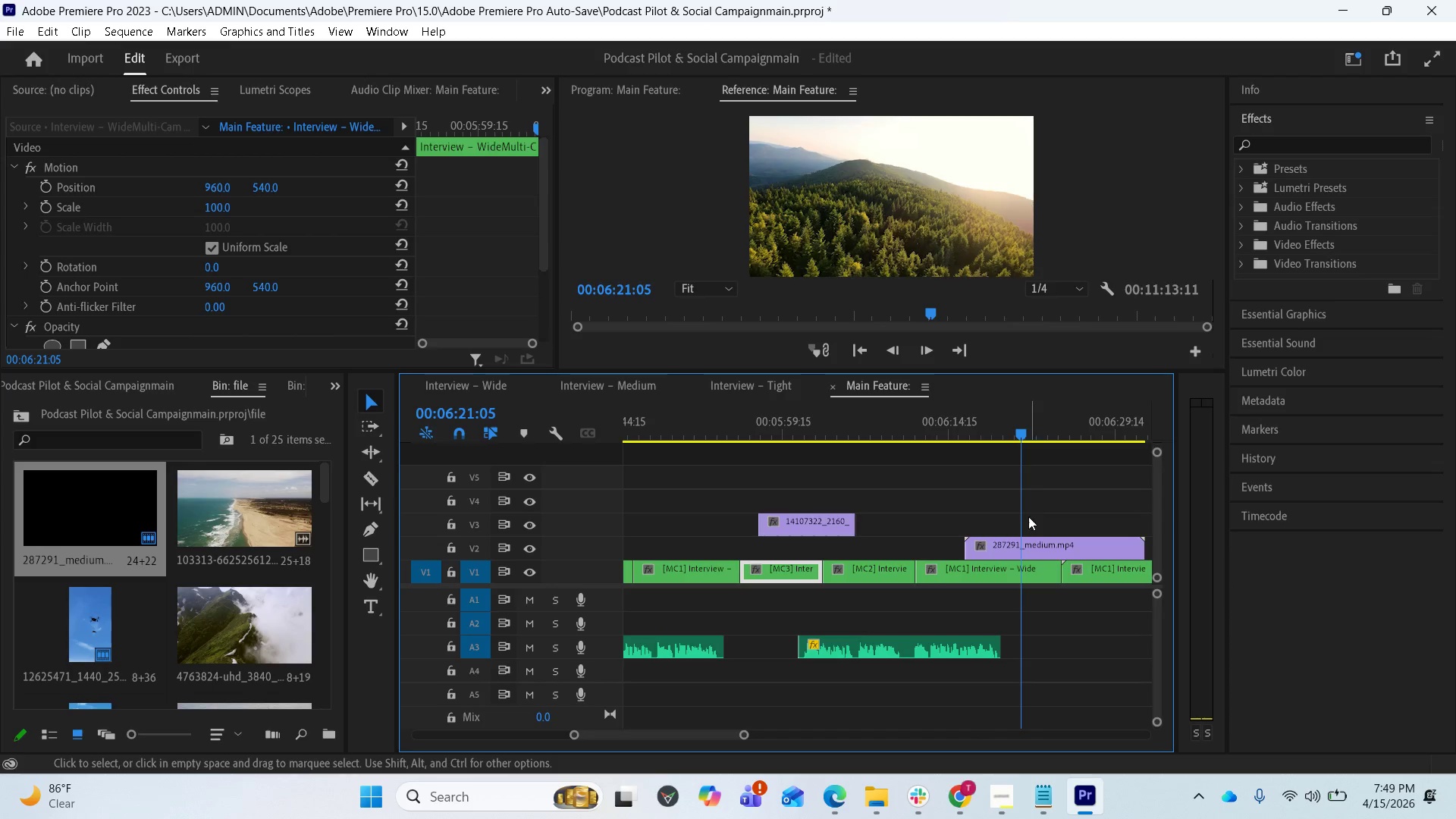 
scroll: coordinate [877, 604], scroll_direction: down, amount: 6.0
 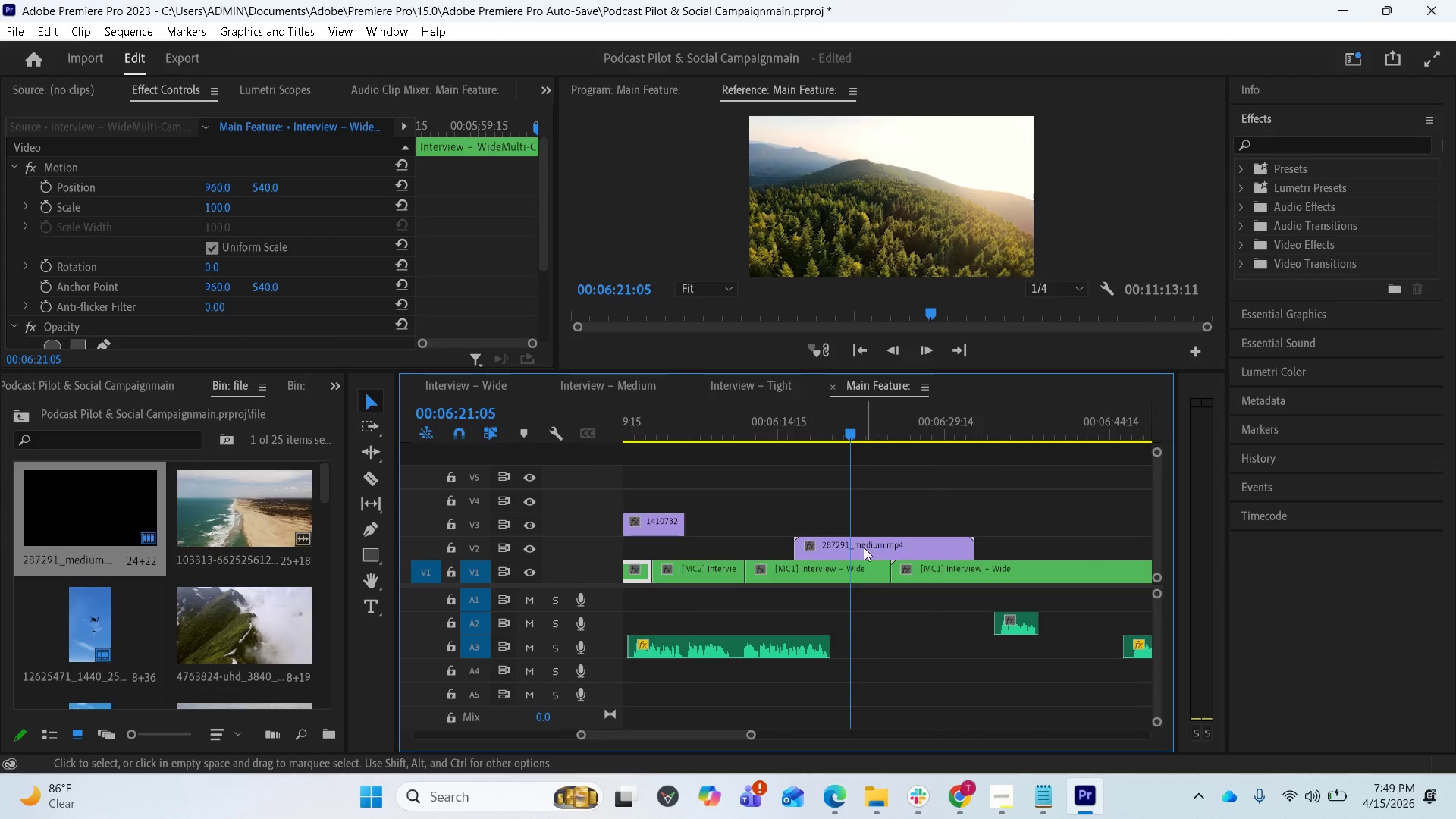 
left_click_drag(start_coordinate=[854, 548], to_coordinate=[890, 548])
 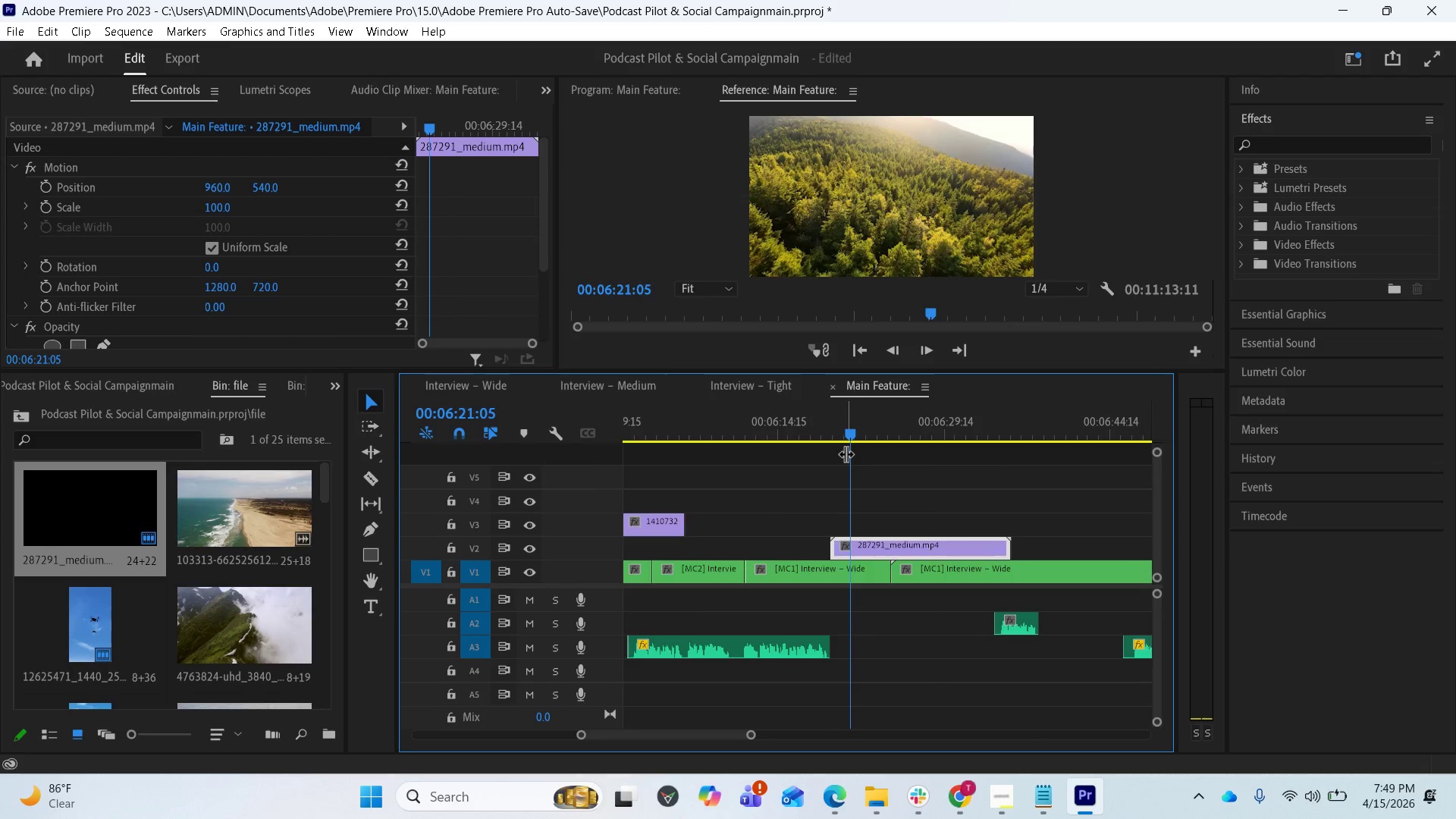 
left_click_drag(start_coordinate=[846, 434], to_coordinate=[824, 435])
 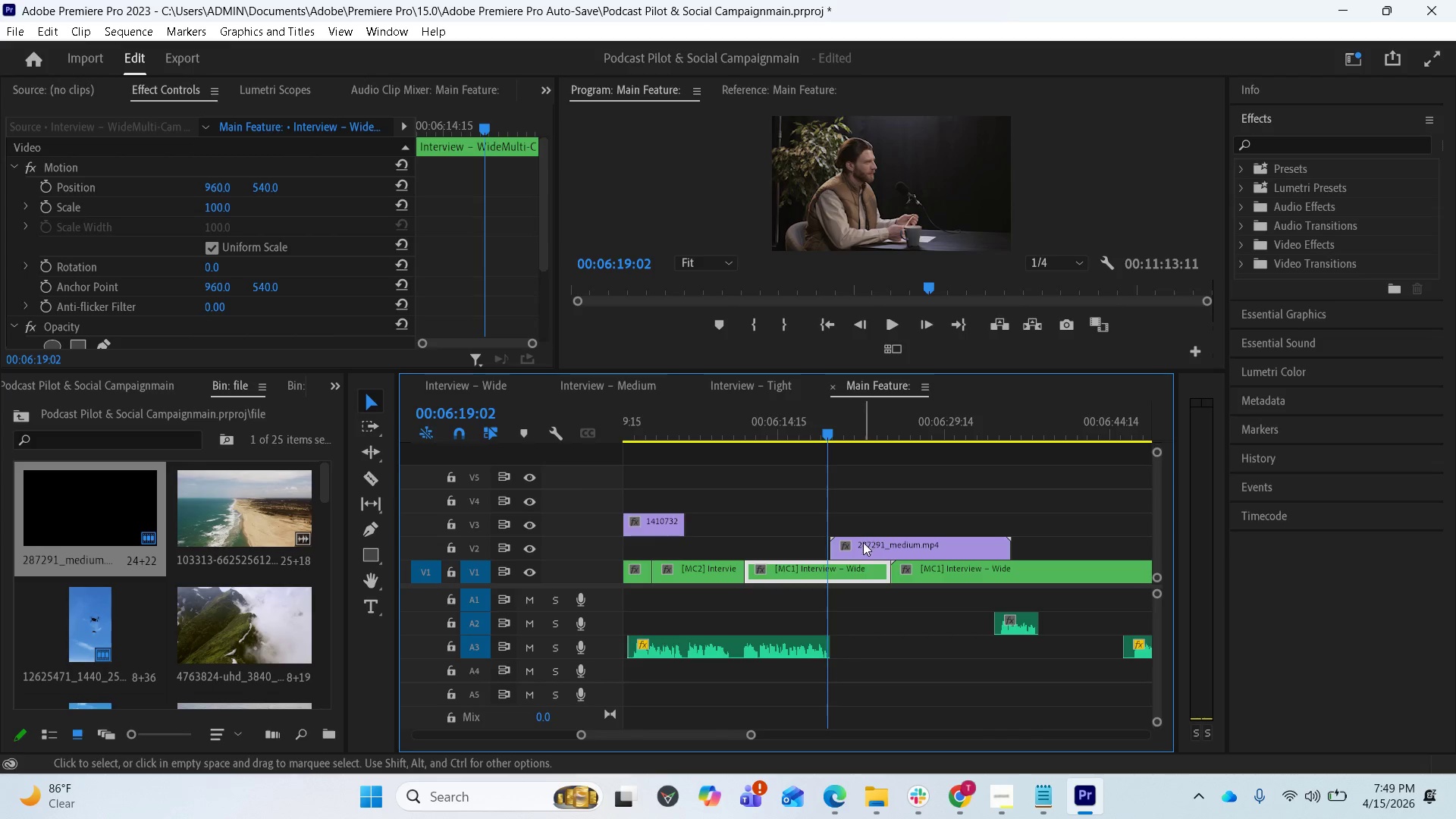 
left_click_drag(start_coordinate=[862, 544], to_coordinate=[872, 544])
 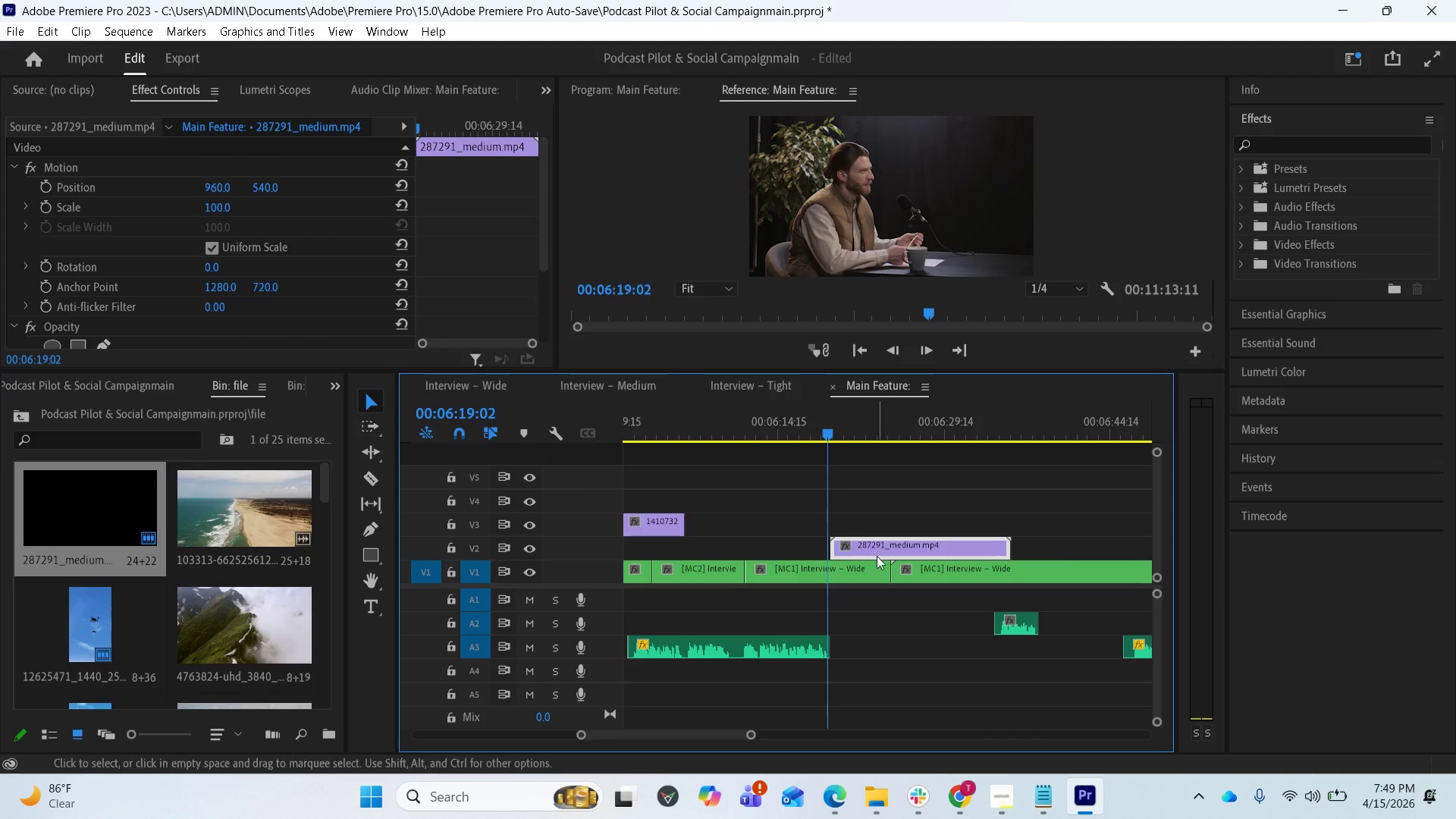 
left_click_drag(start_coordinate=[872, 551], to_coordinate=[883, 551])
 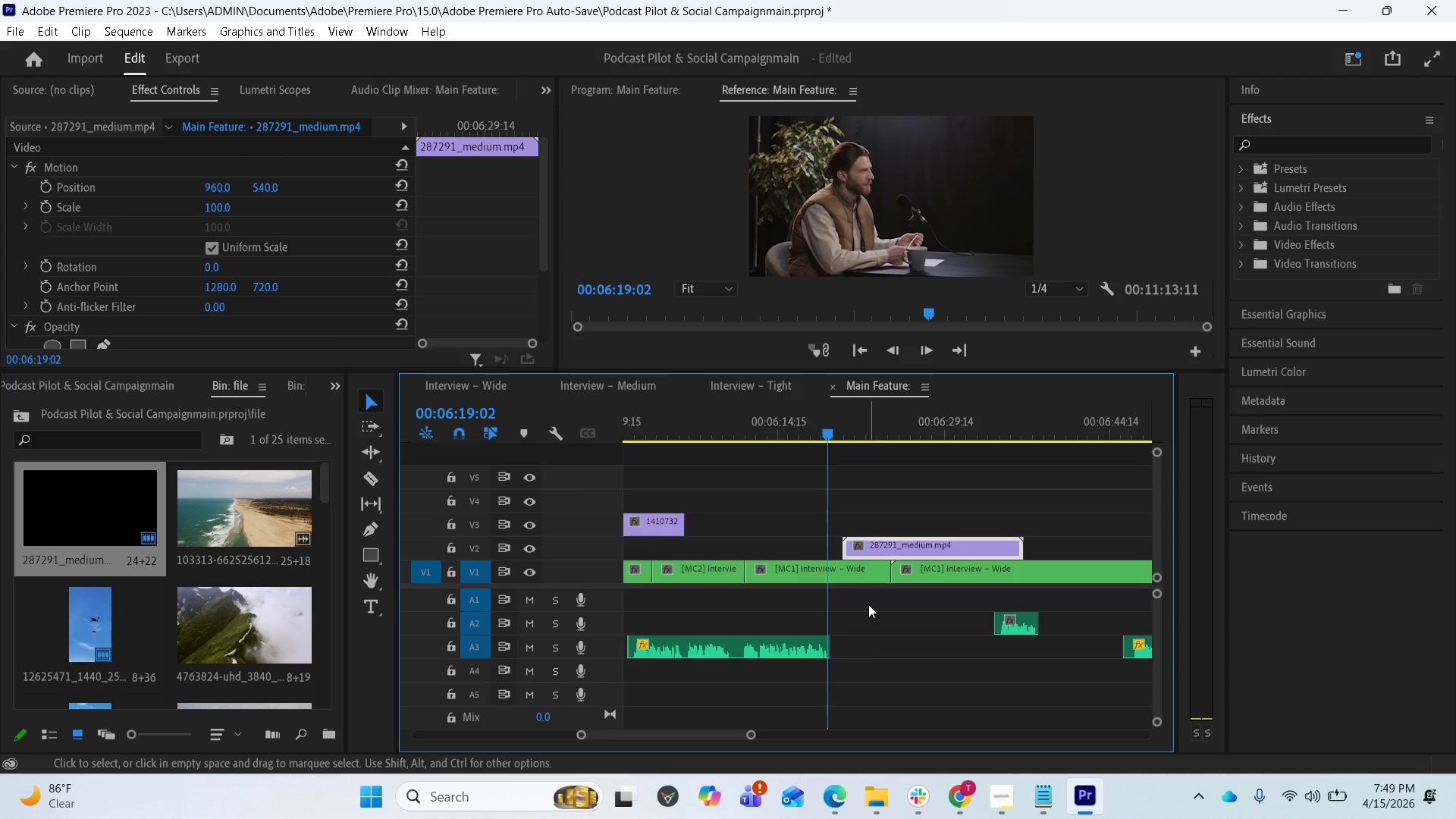 
key(Space)
 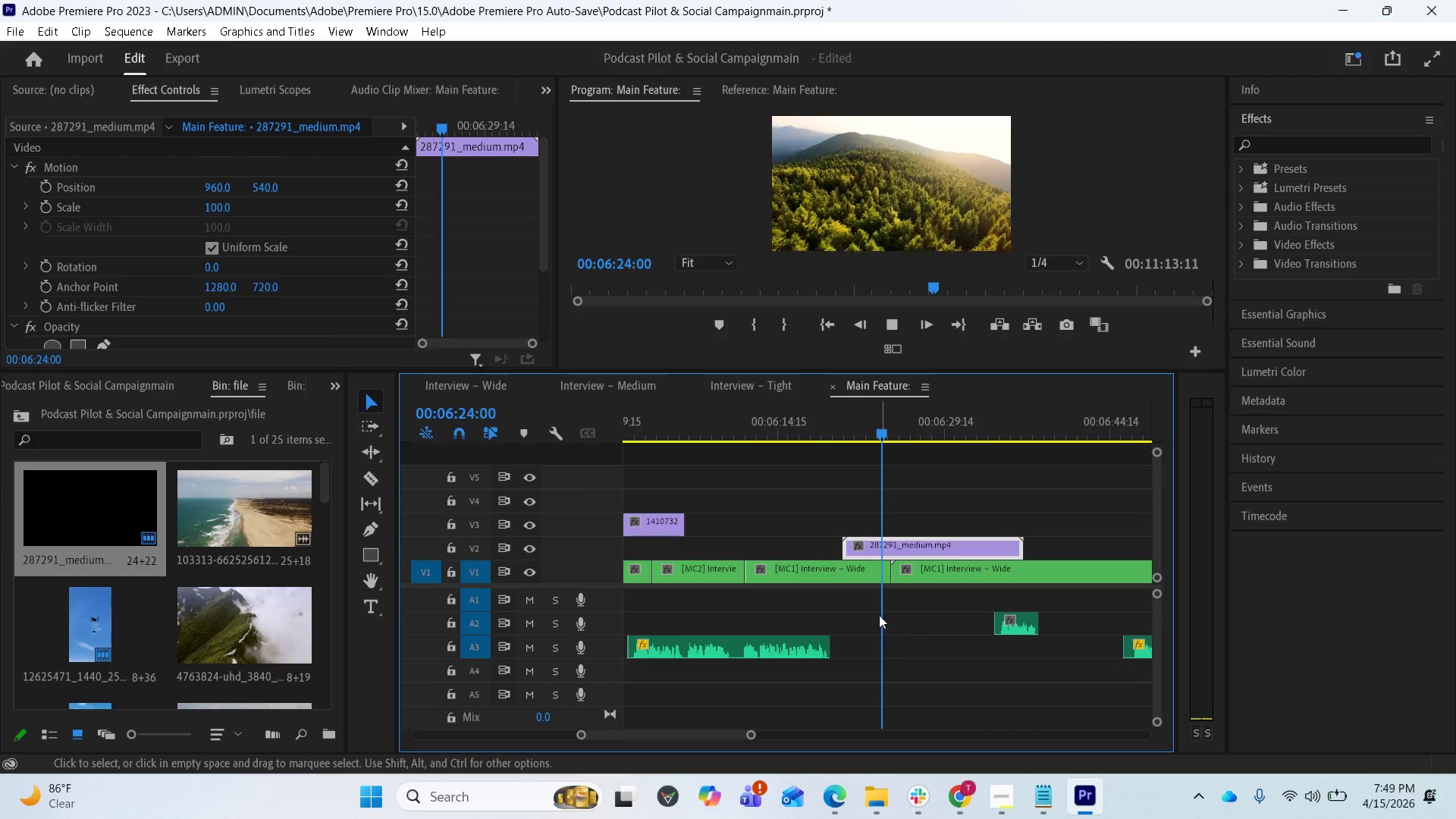 
wait(6.66)
 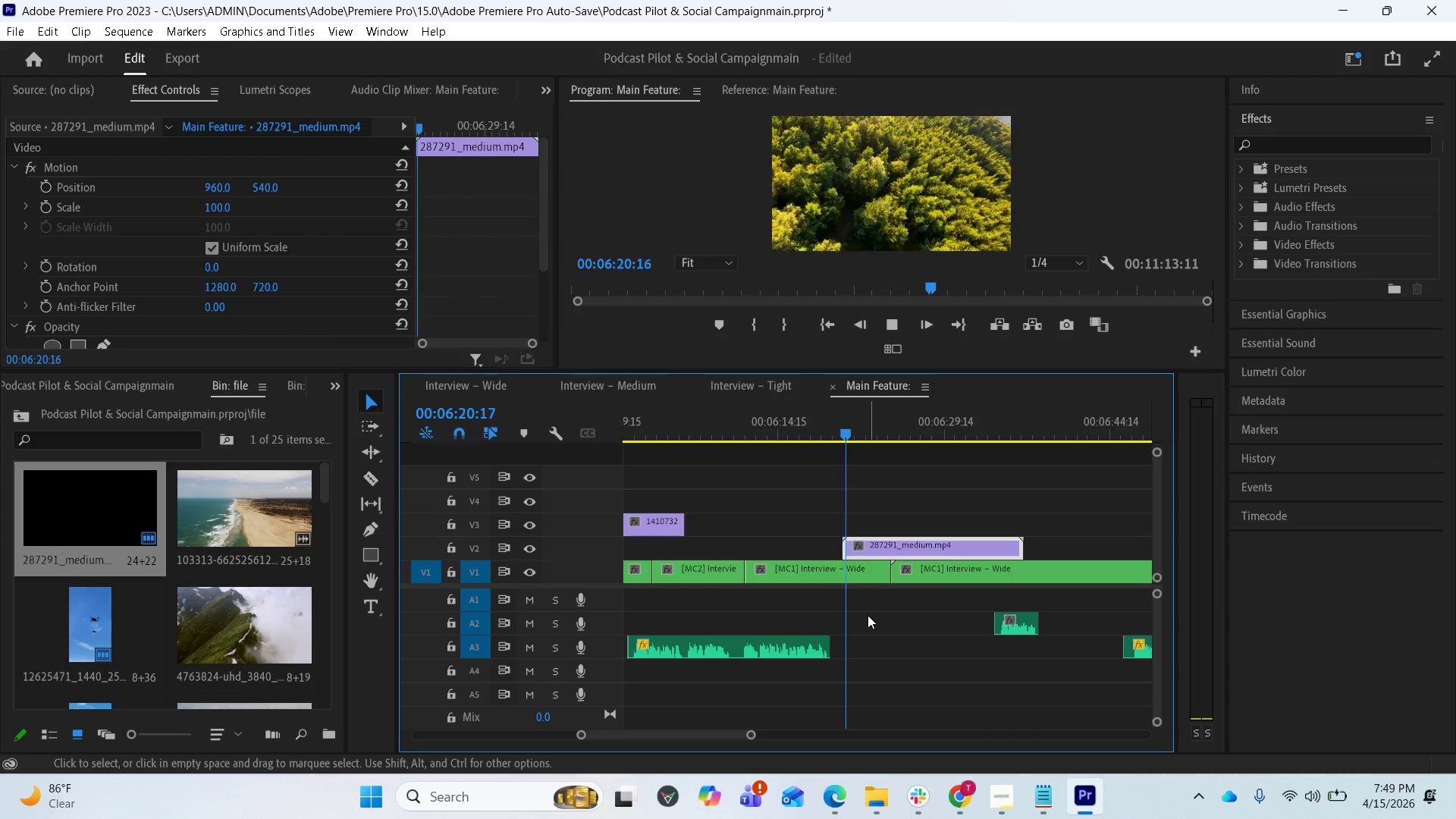 
key(Space)
 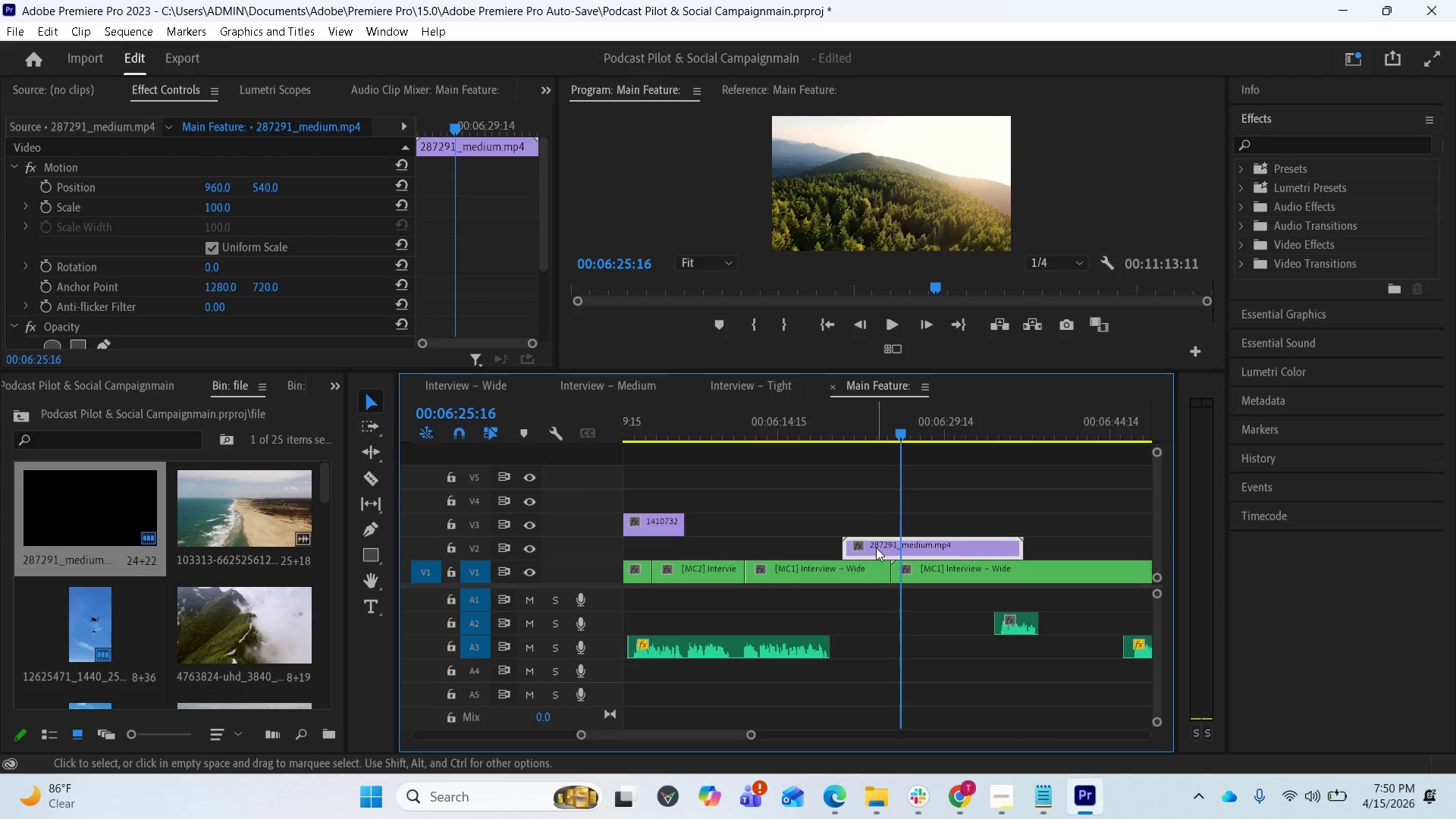 
left_click([875, 548])
 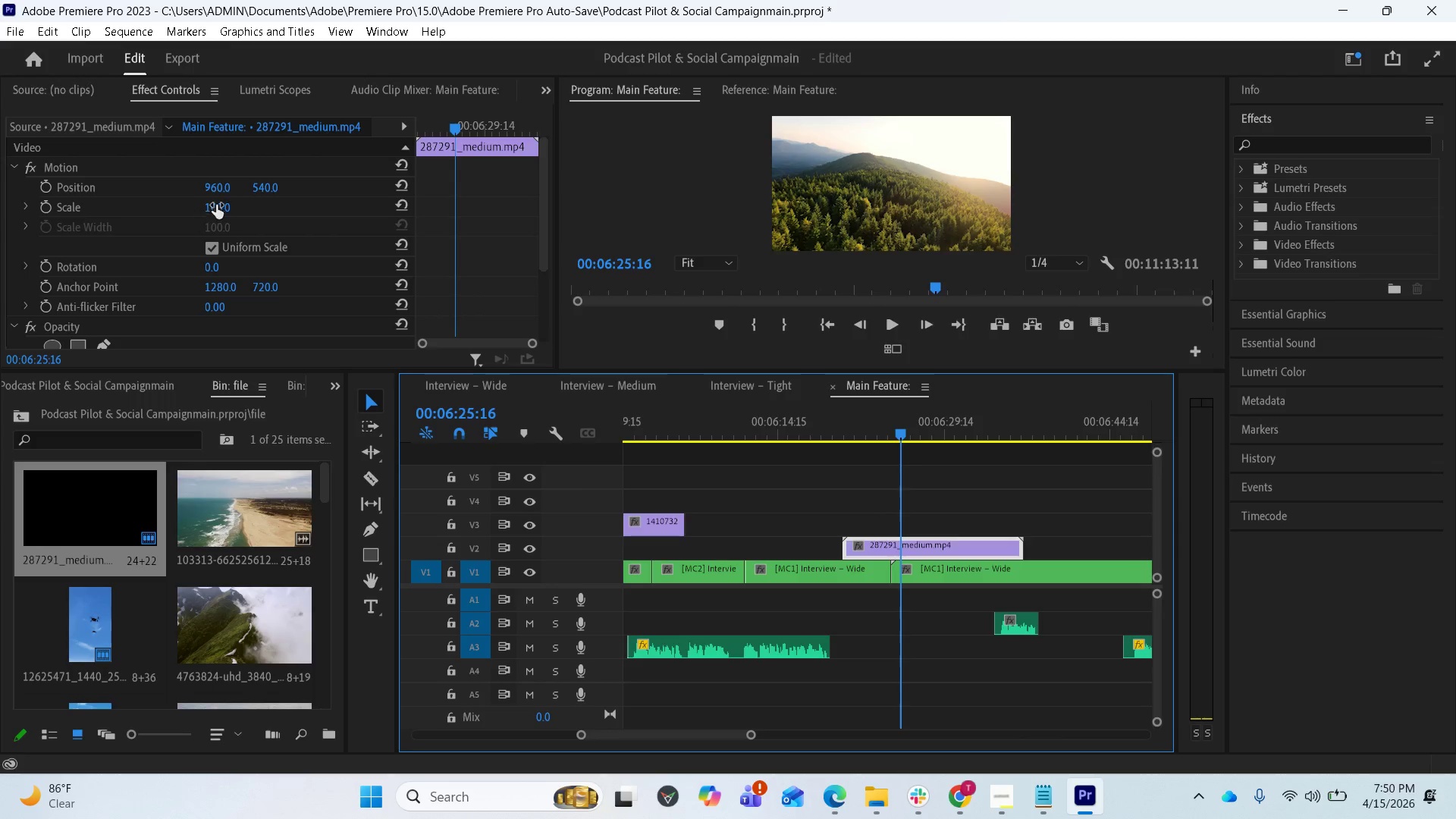 
left_click_drag(start_coordinate=[216, 207], to_coordinate=[199, 212])
 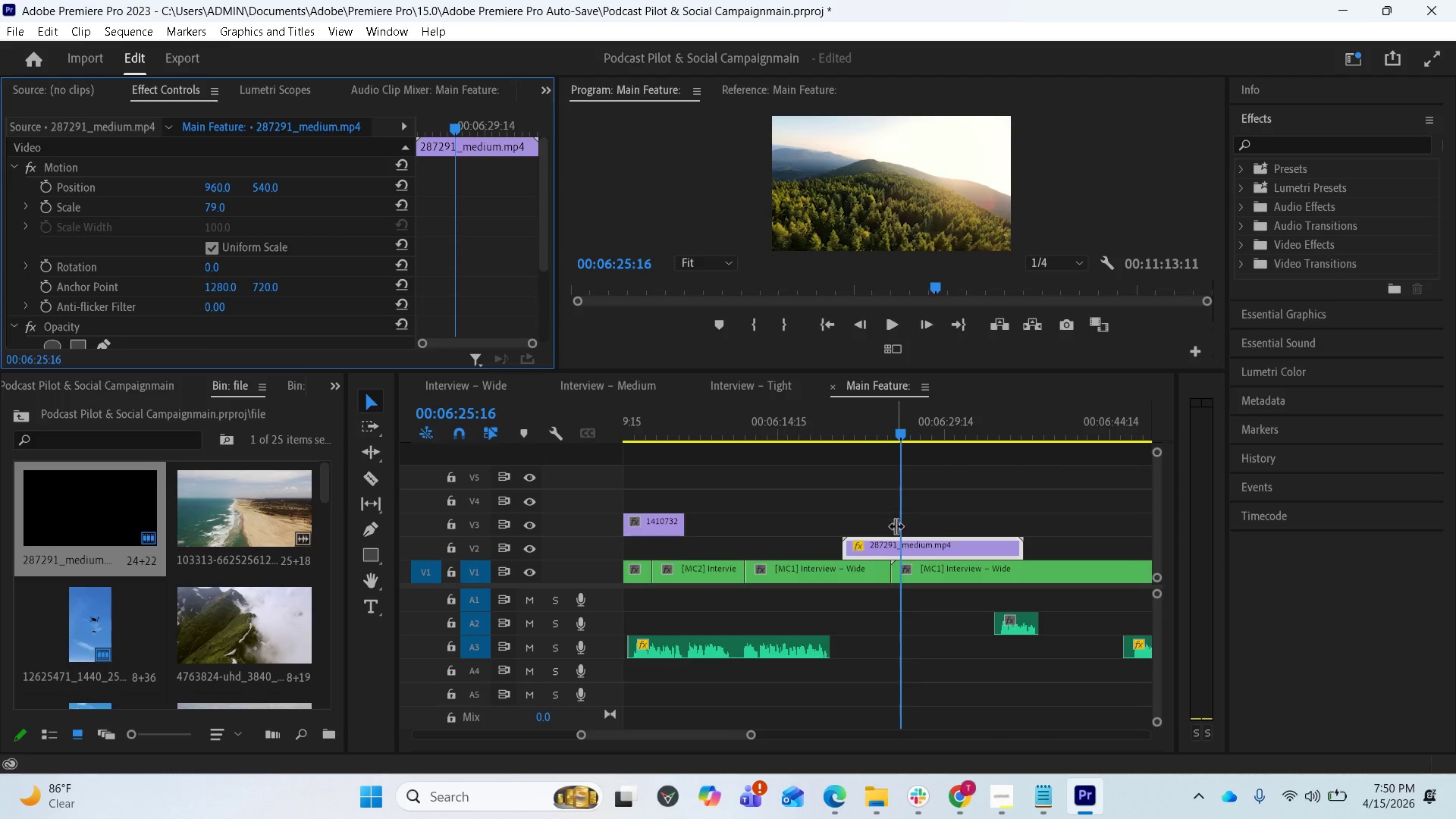 
left_click_drag(start_coordinate=[884, 544], to_coordinate=[908, 544])
 